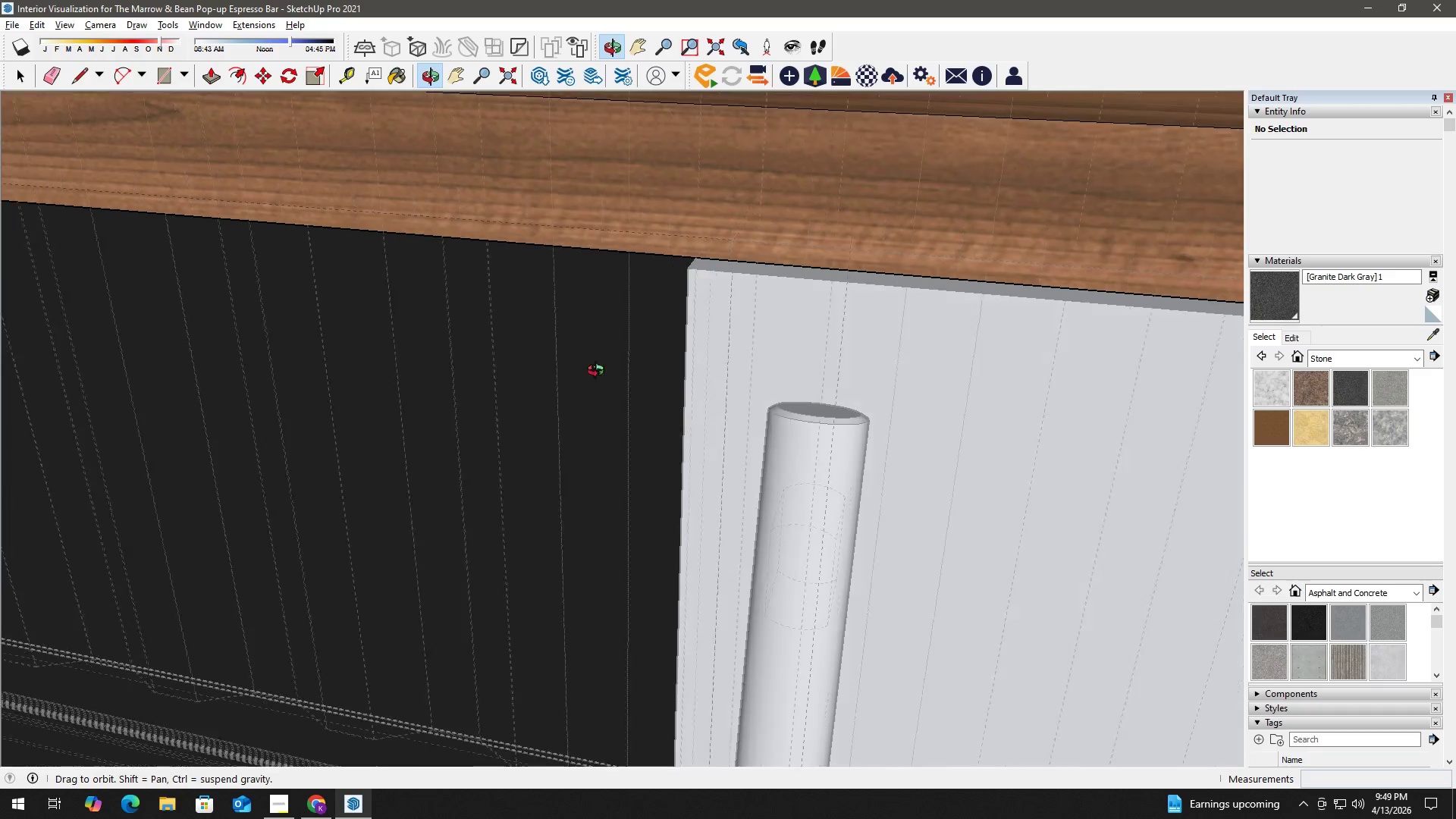 
scroll: coordinate [576, 370], scroll_direction: up, amount: 1.0
 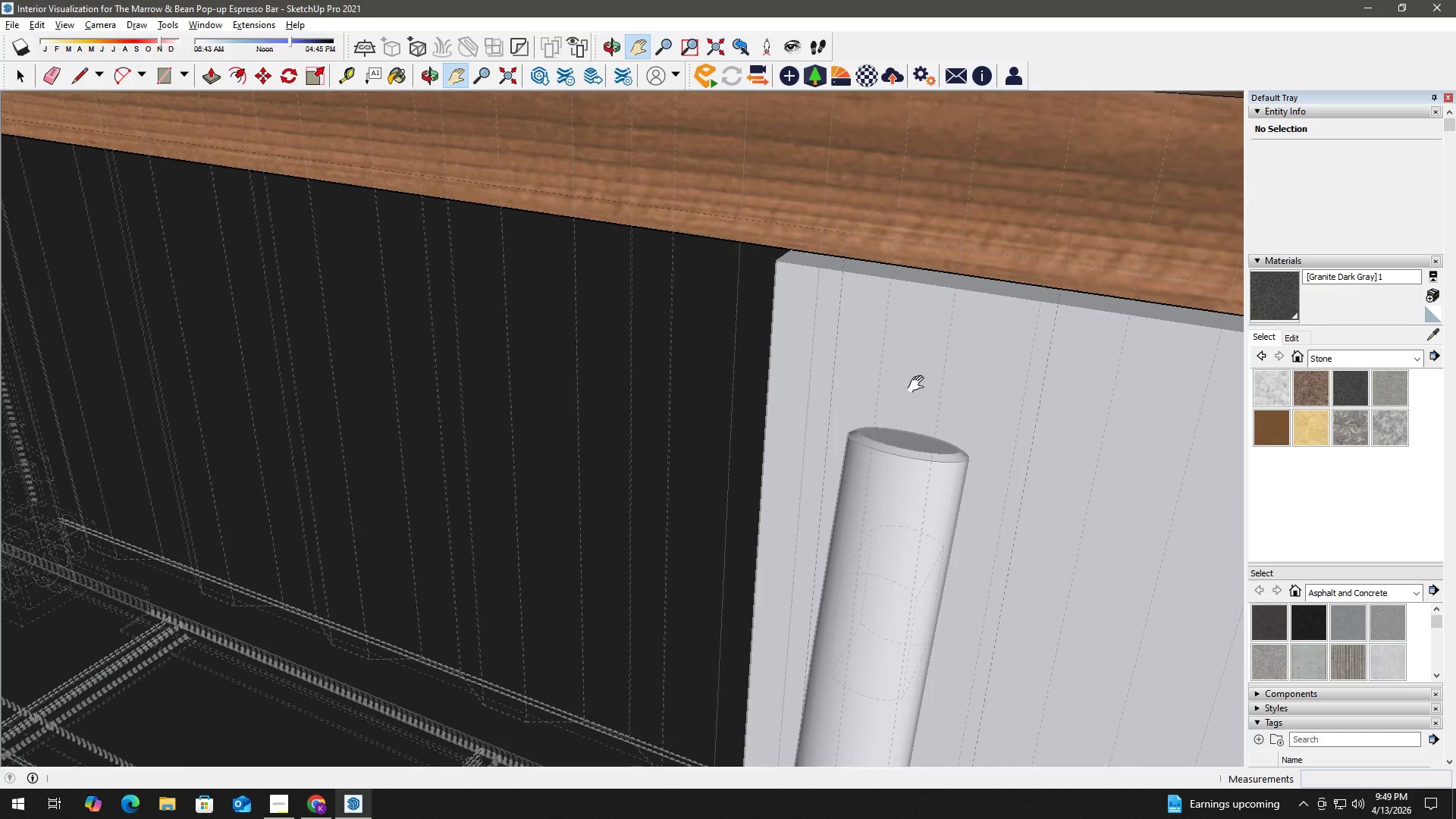 
key(P)
 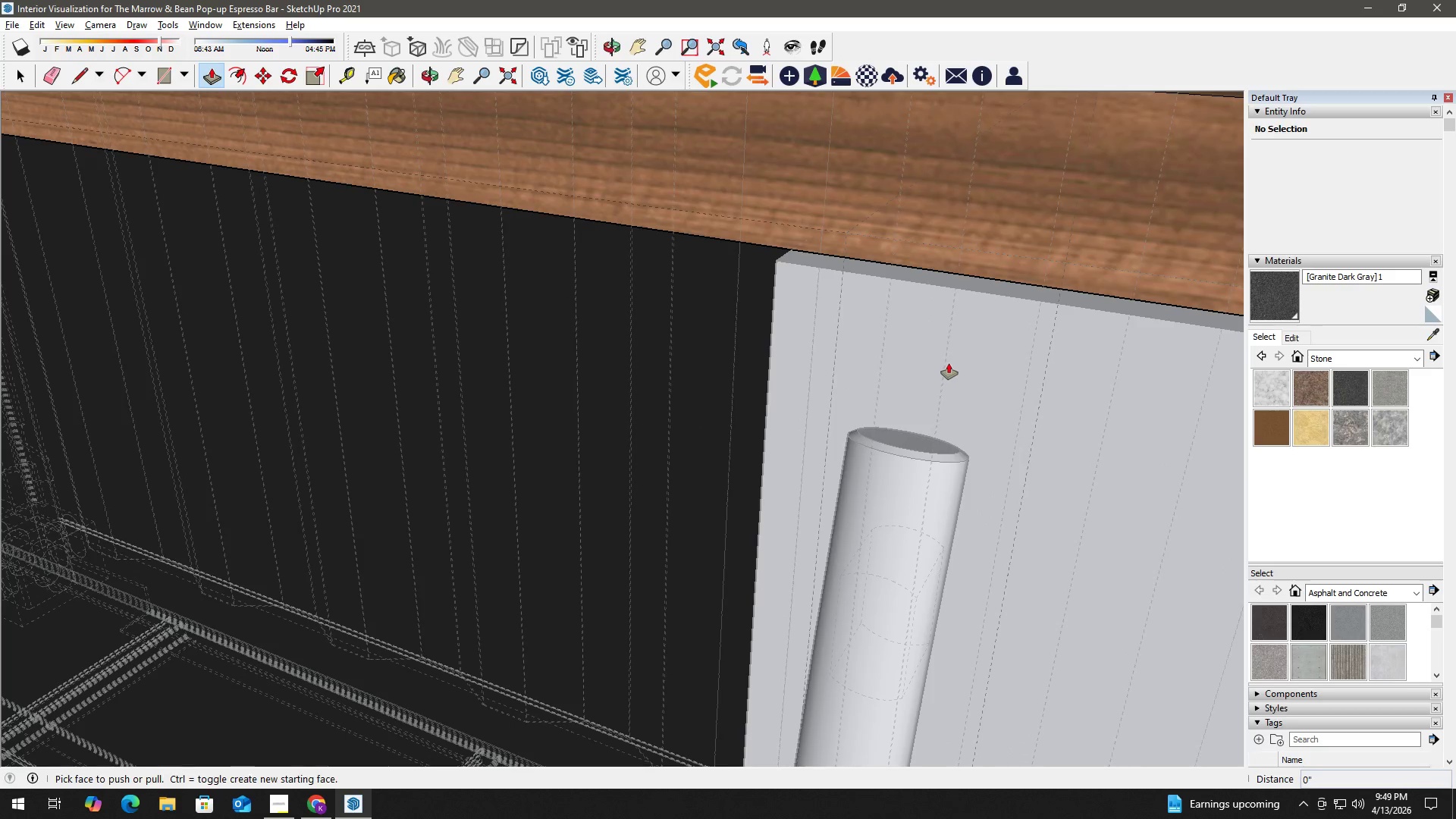 
left_click([949, 363])
 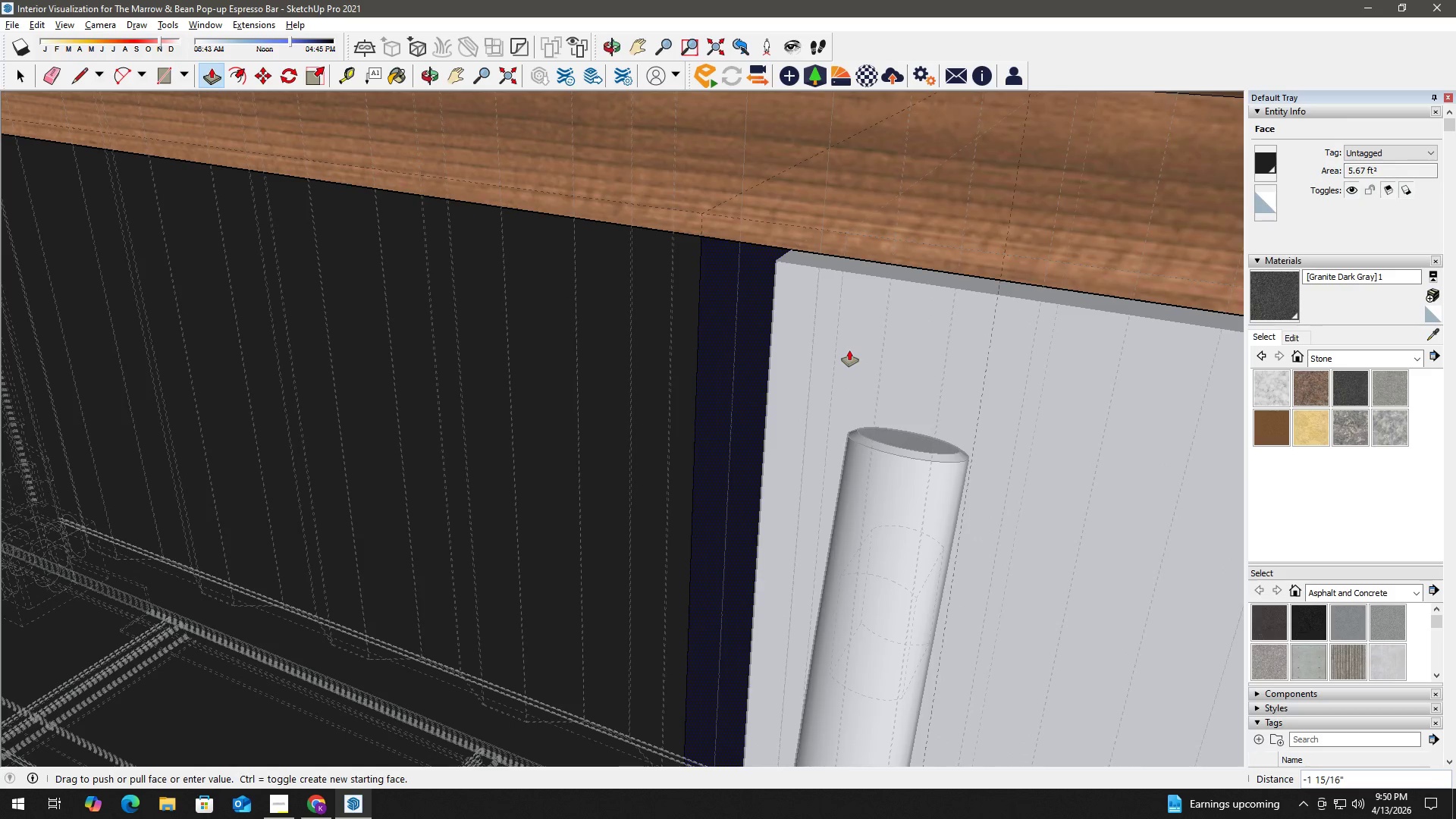 
key(Numpad1)
 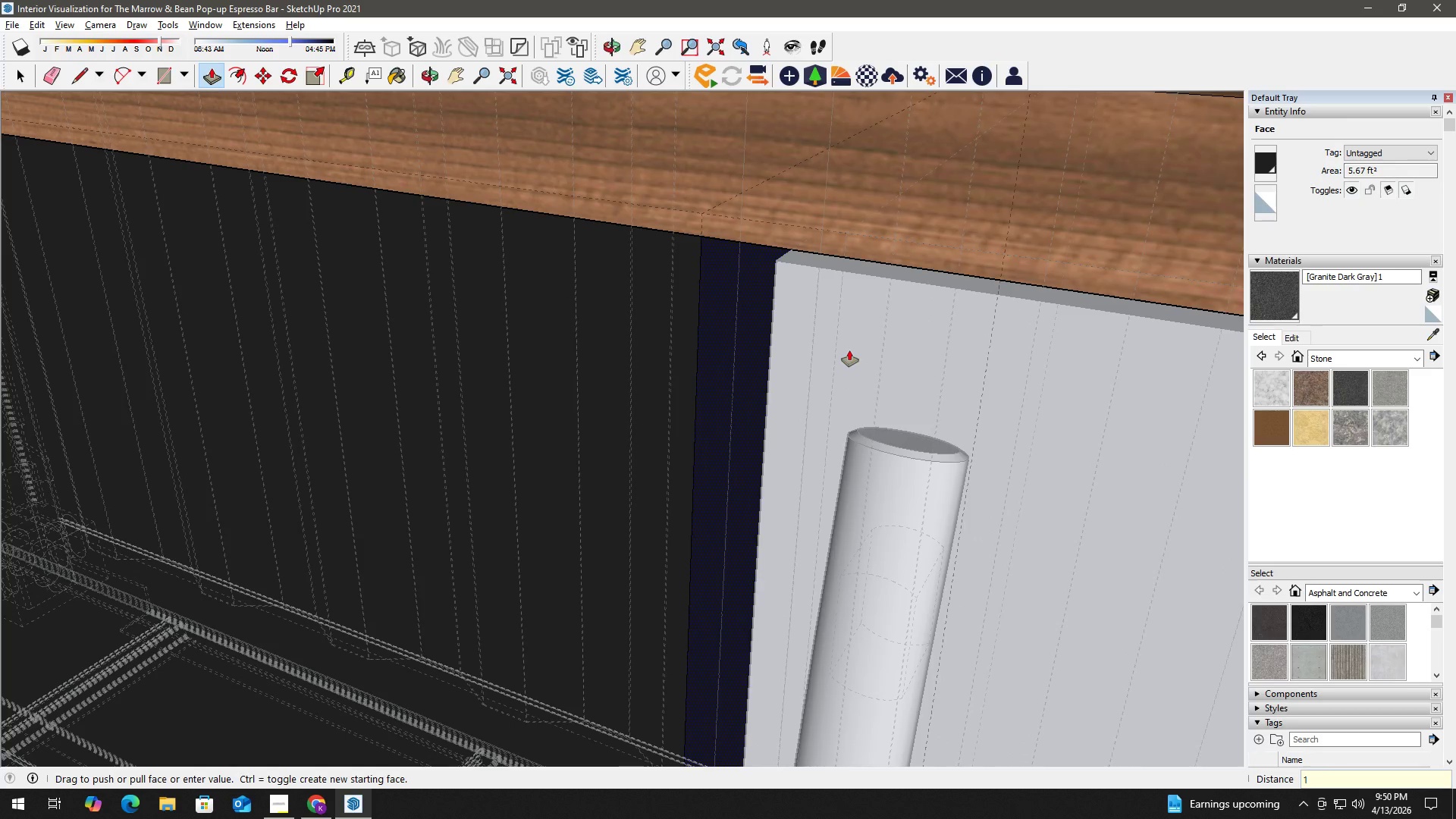 
key(Shift+ShiftLeft)
 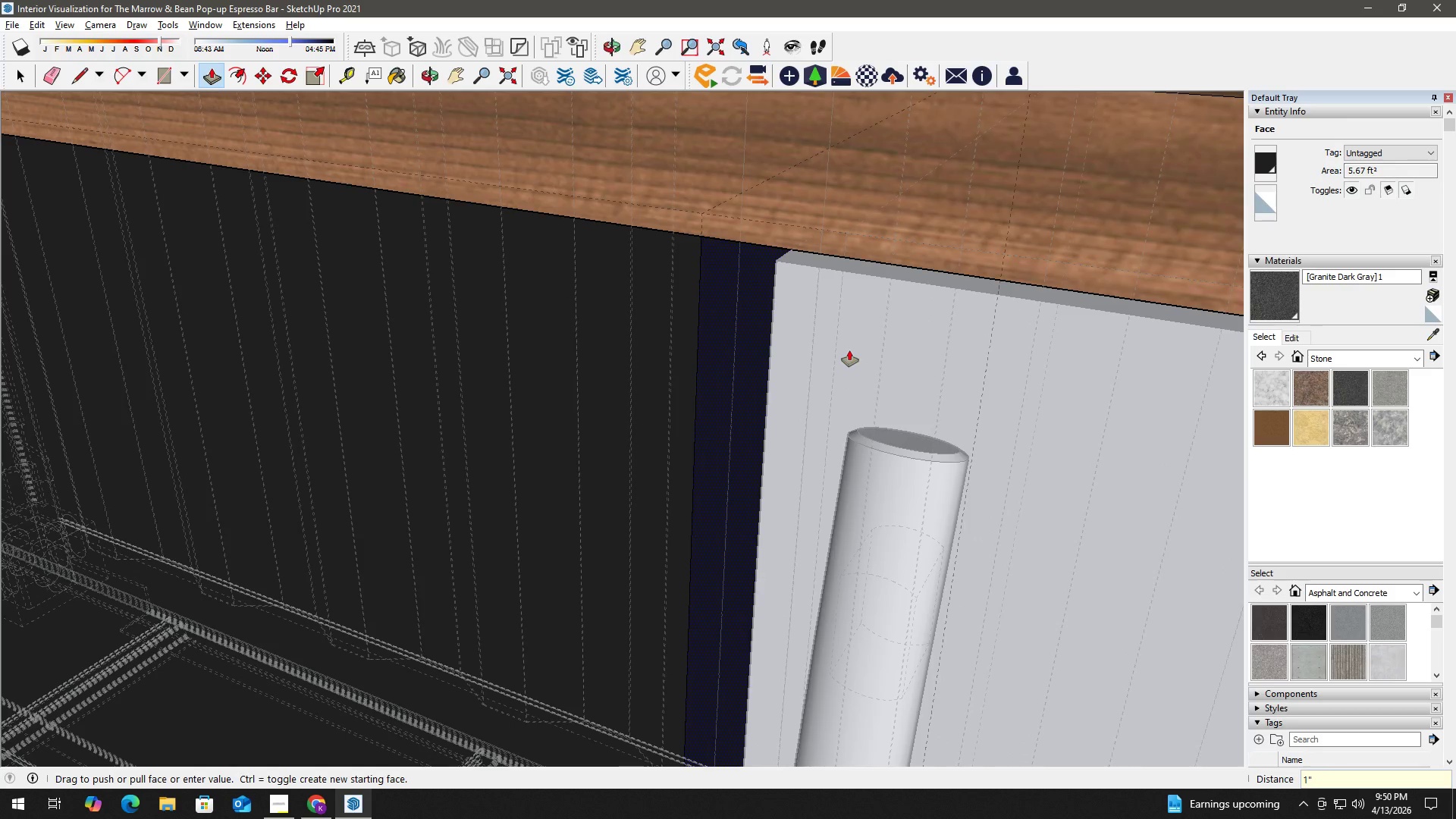 
key(Shift+Quote)
 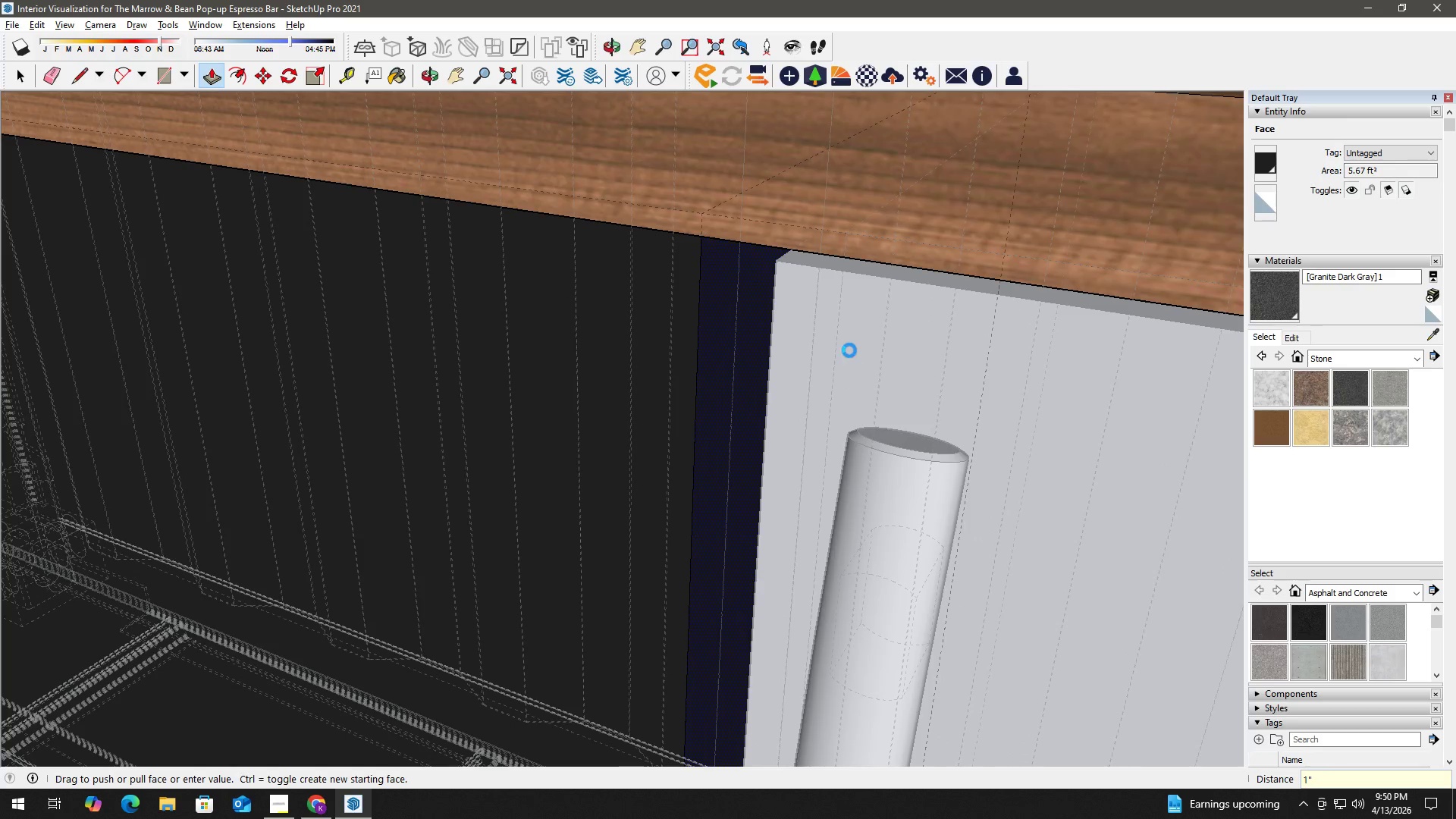 
key(Enter)
 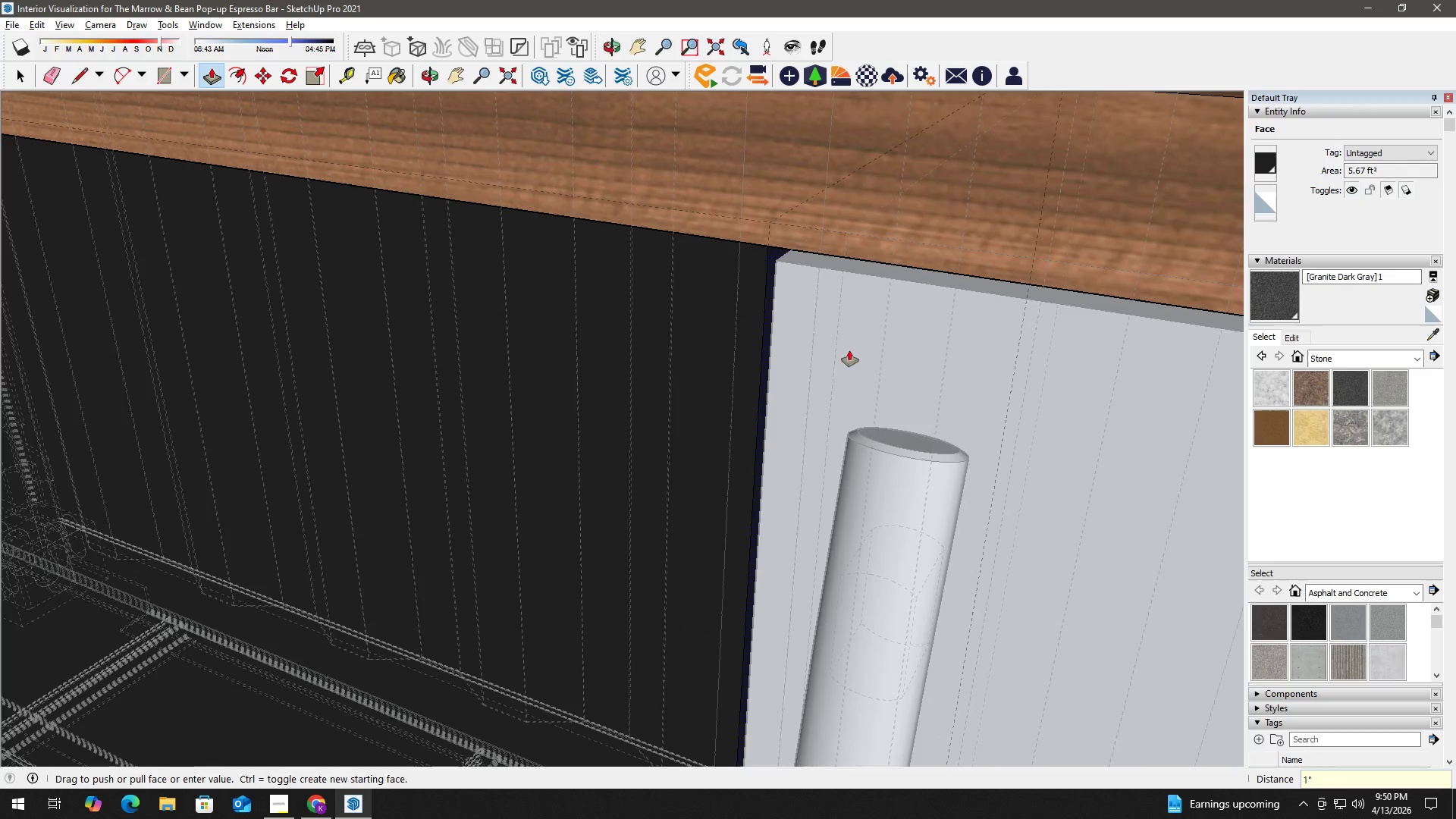 
key(Space)
 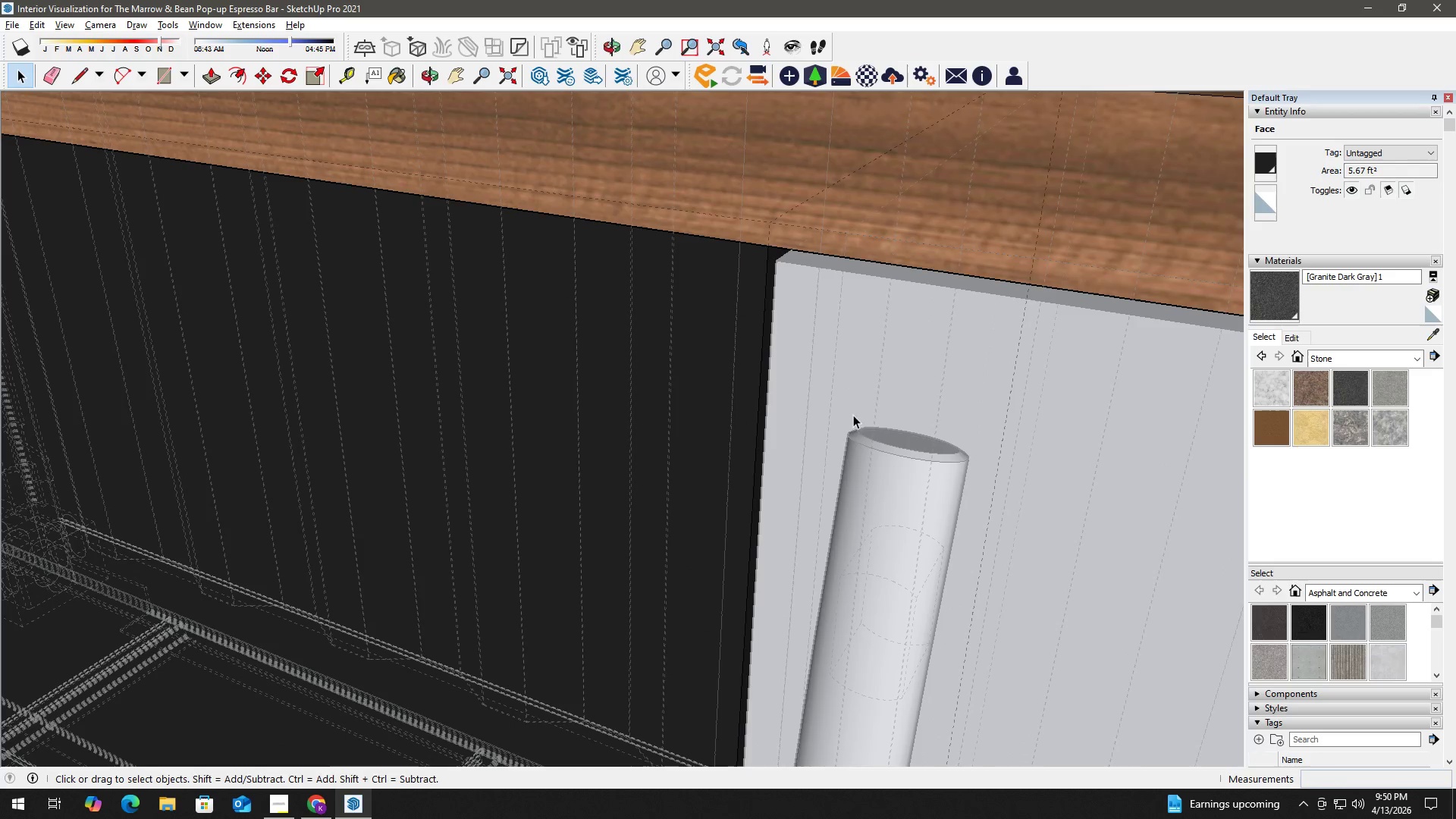 
key(Escape)
 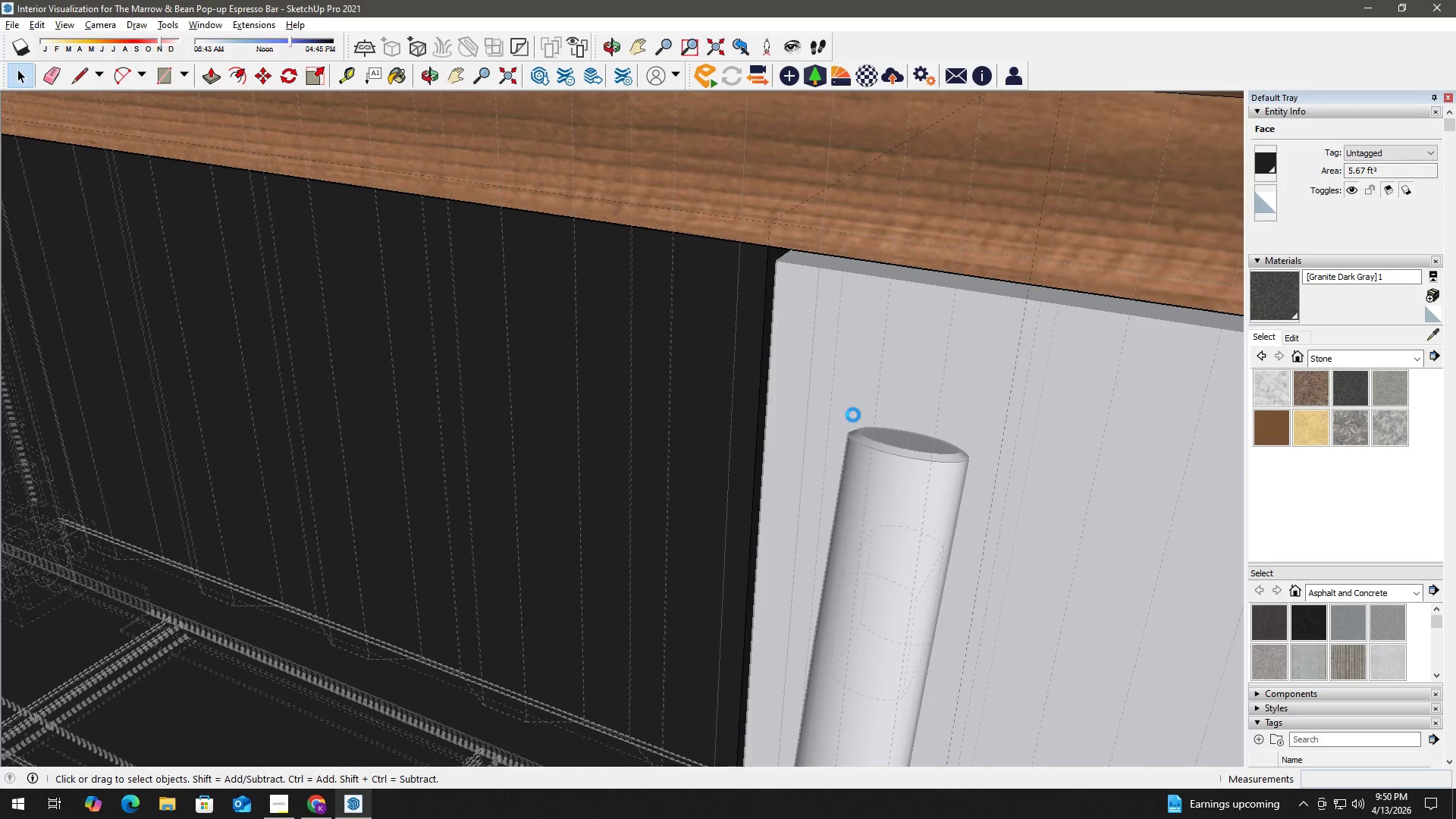 
key(Escape)
 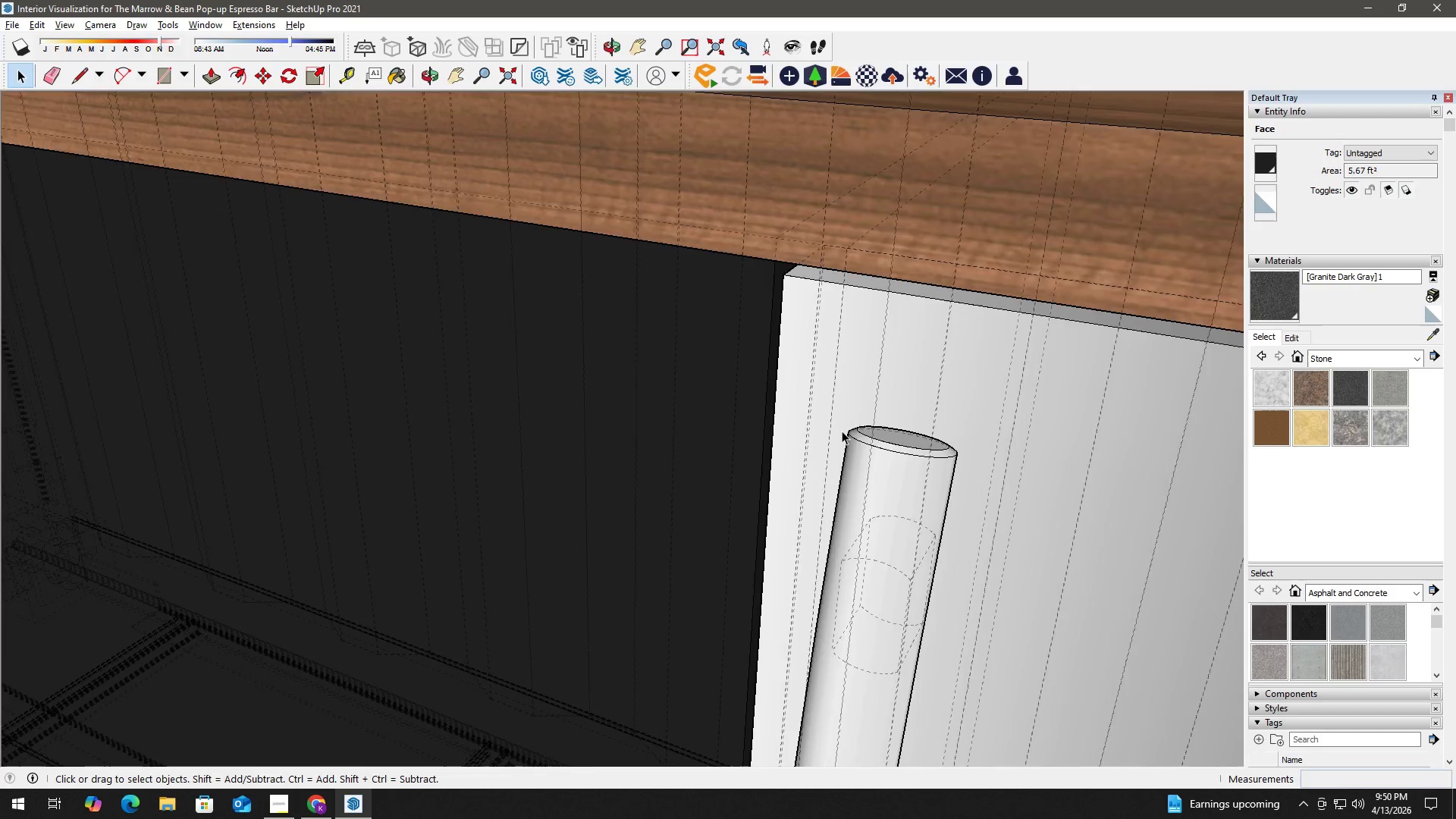 
key(Escape)
 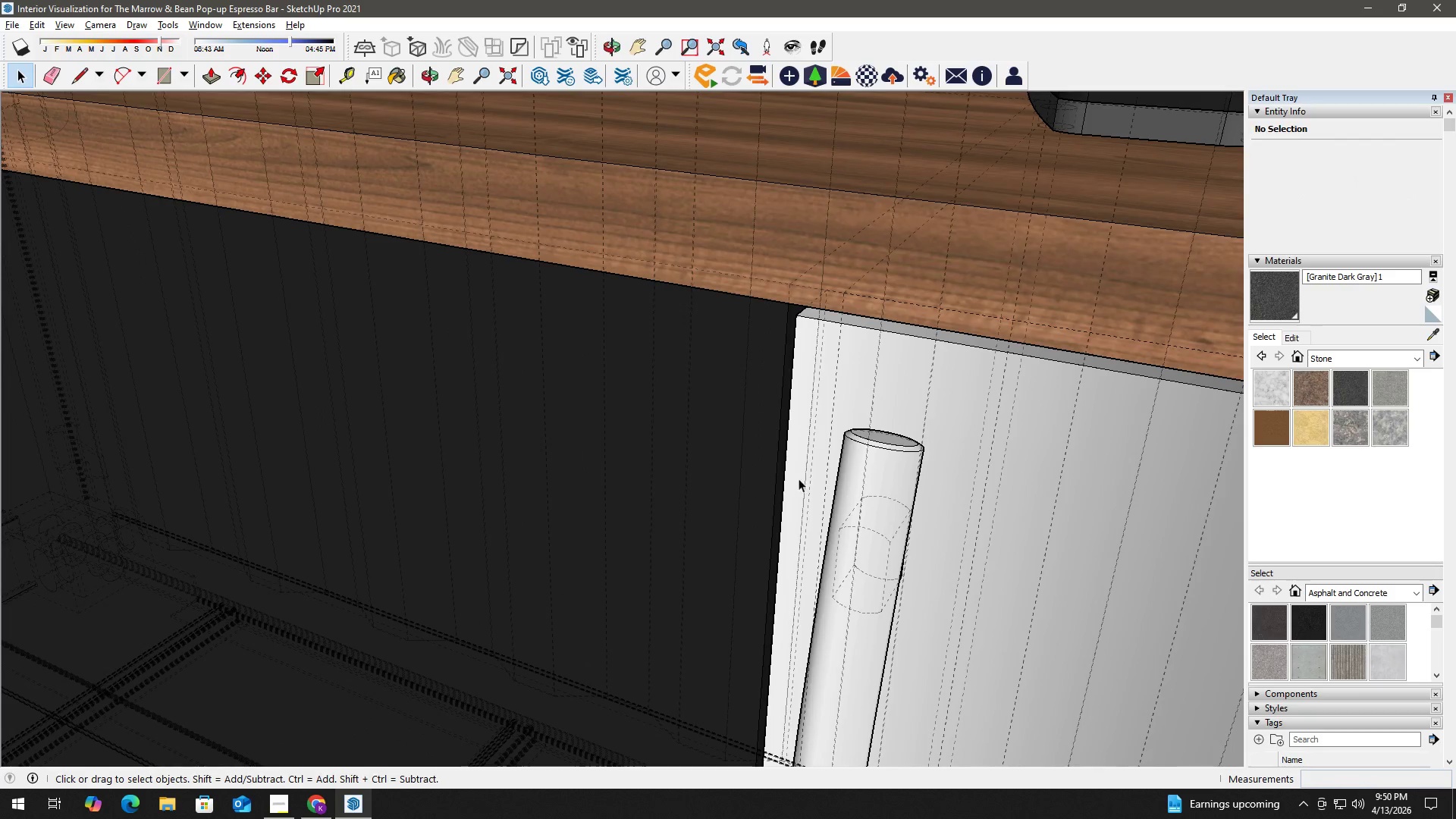 
key(H)
 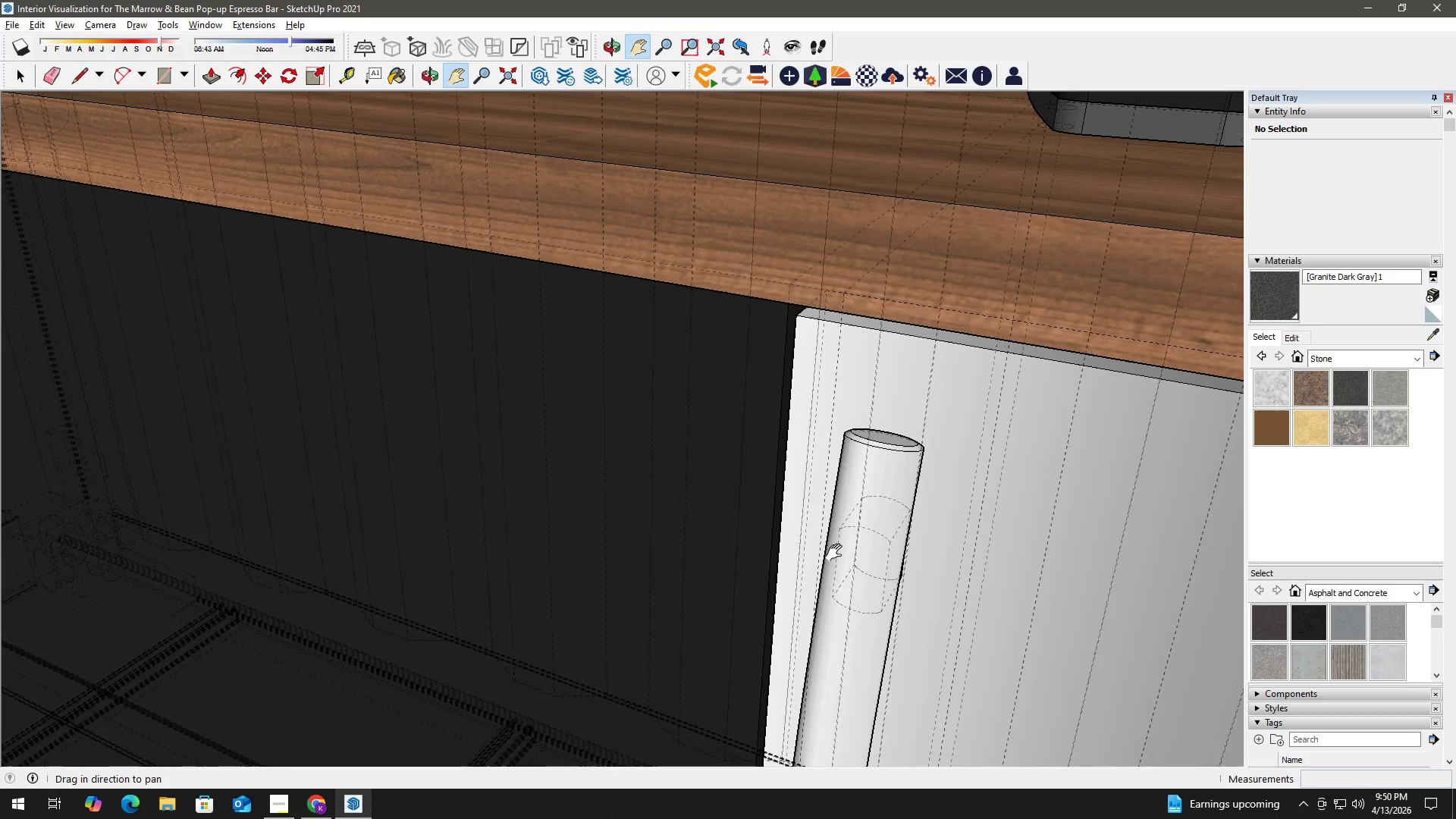 
scroll: coordinate [828, 443], scroll_direction: down, amount: 6.0
 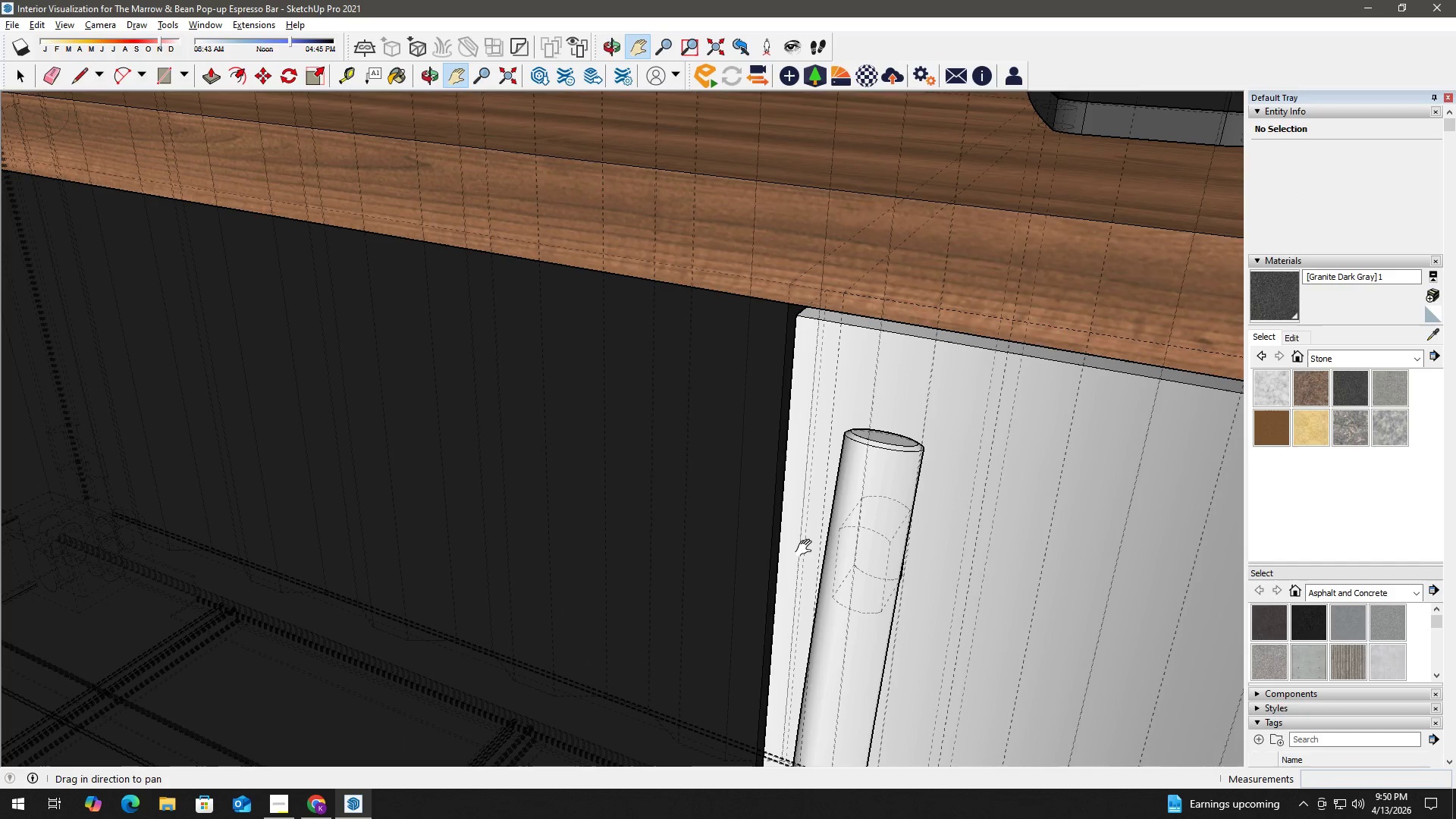 
type(kh )
 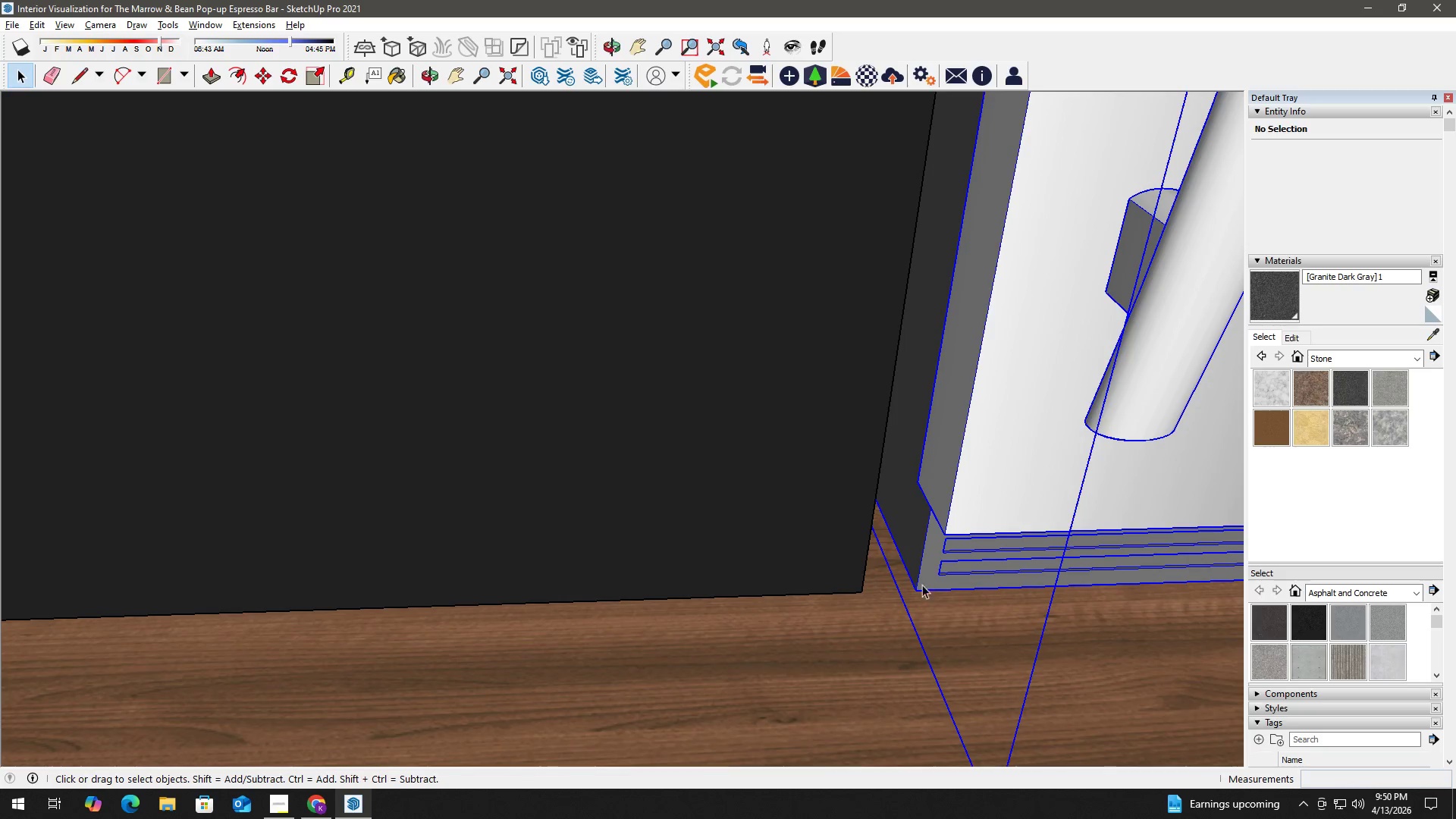 
left_click_drag(start_coordinate=[908, 607], to_coordinate=[952, 272])
 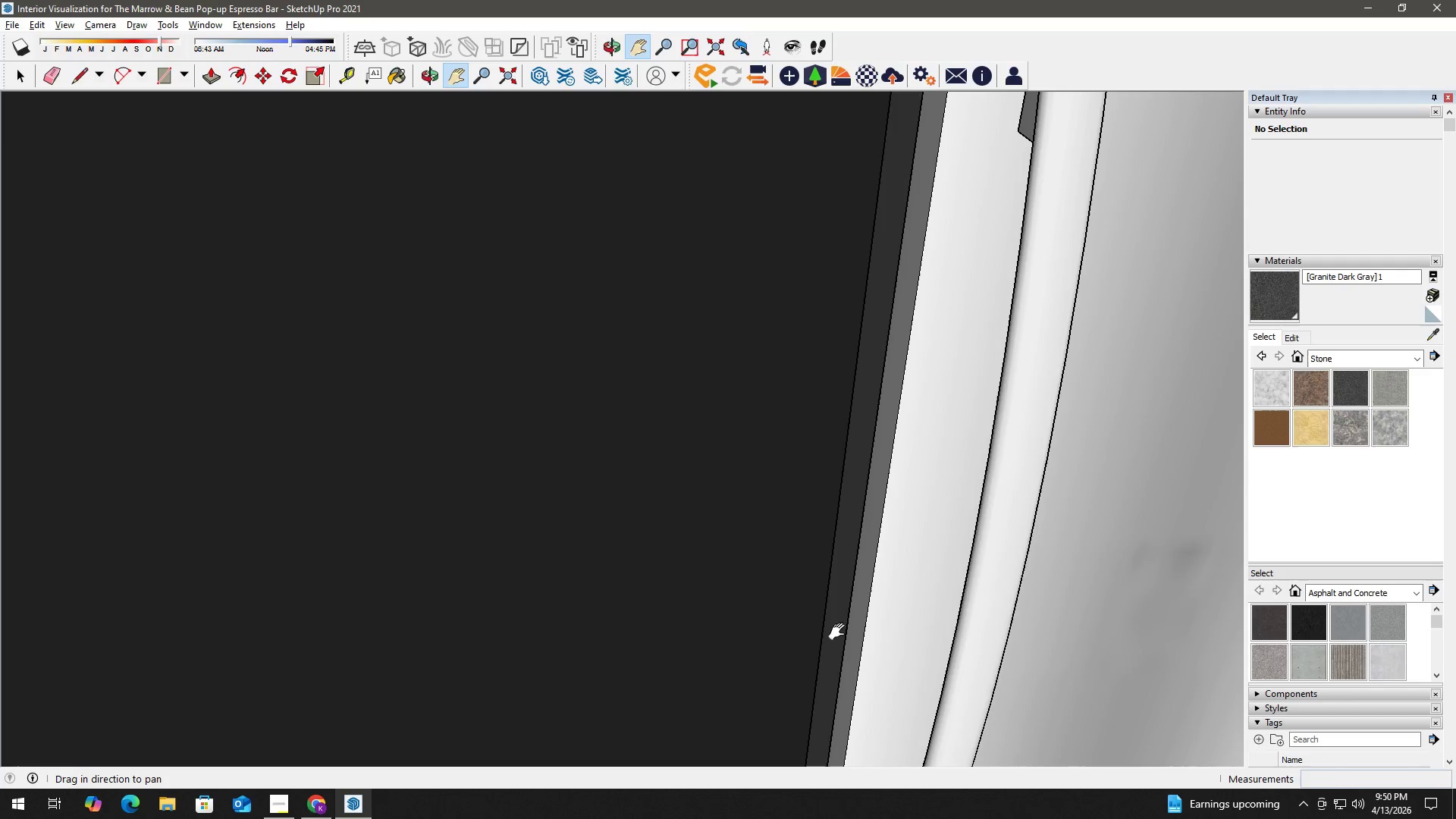 
left_click_drag(start_coordinate=[851, 610], to_coordinate=[903, 378])
 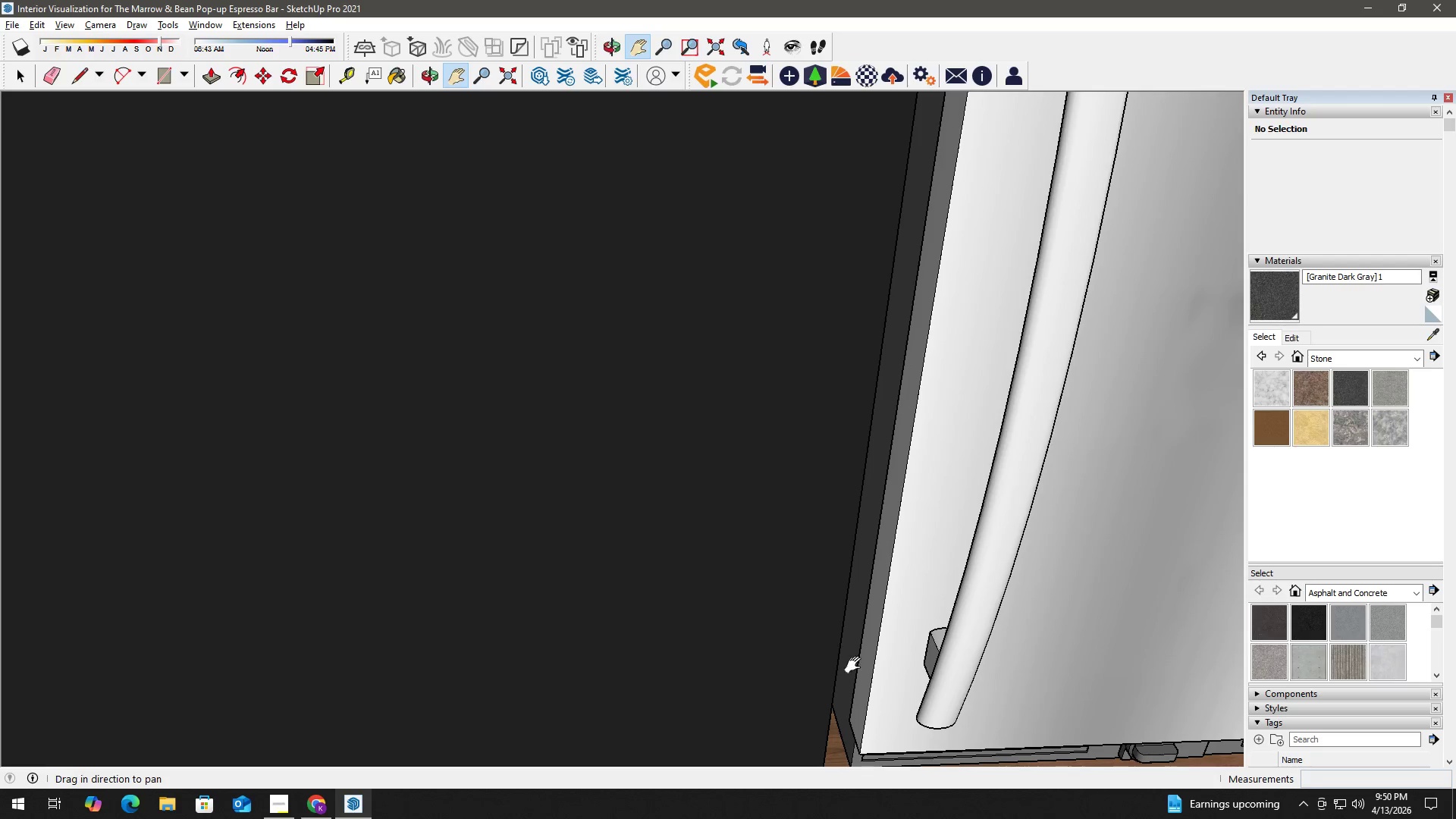 
left_click_drag(start_coordinate=[854, 667], to_coordinate=[908, 506])
 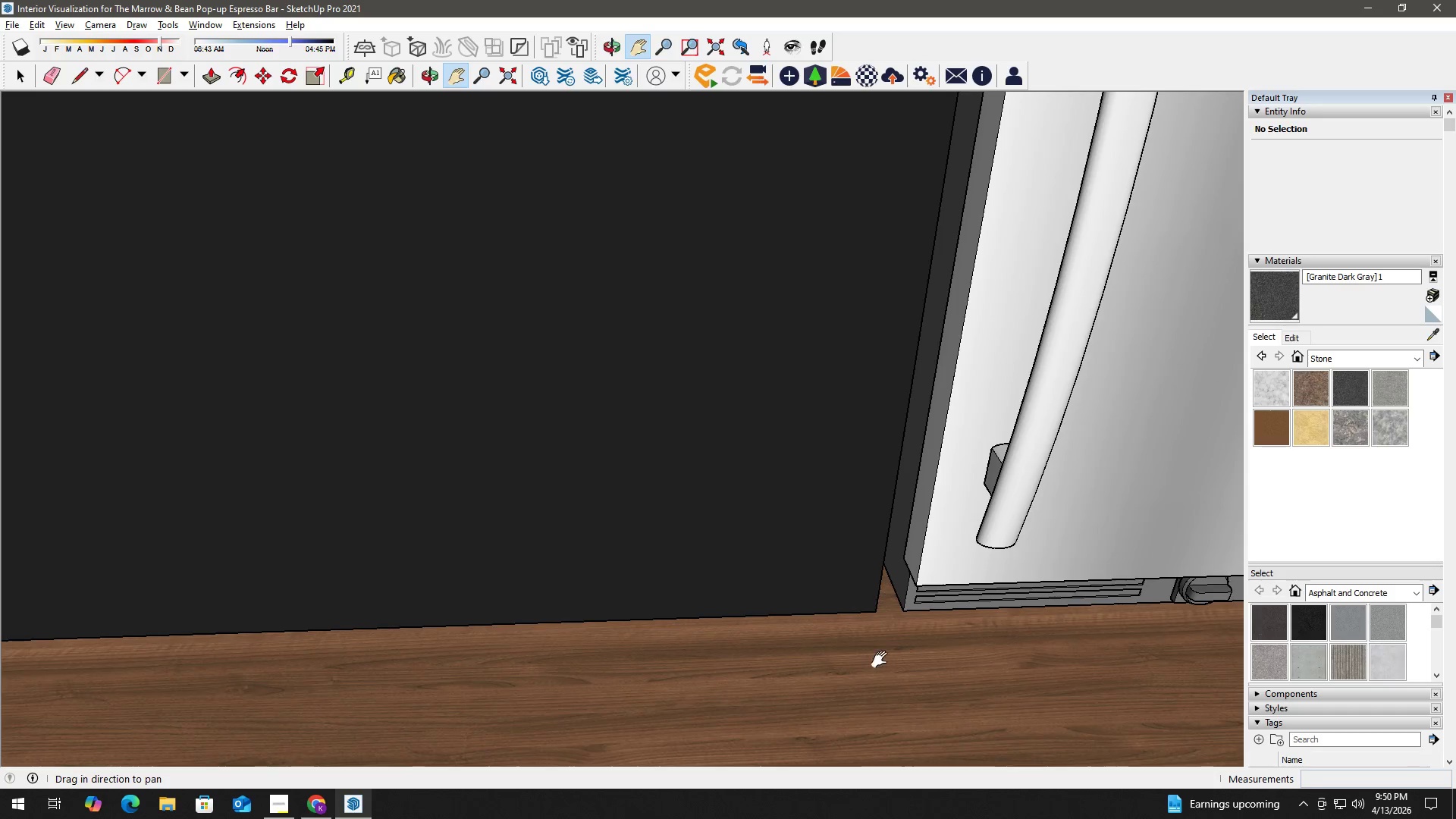 
scroll: coordinate [908, 584], scroll_direction: up, amount: 7.0
 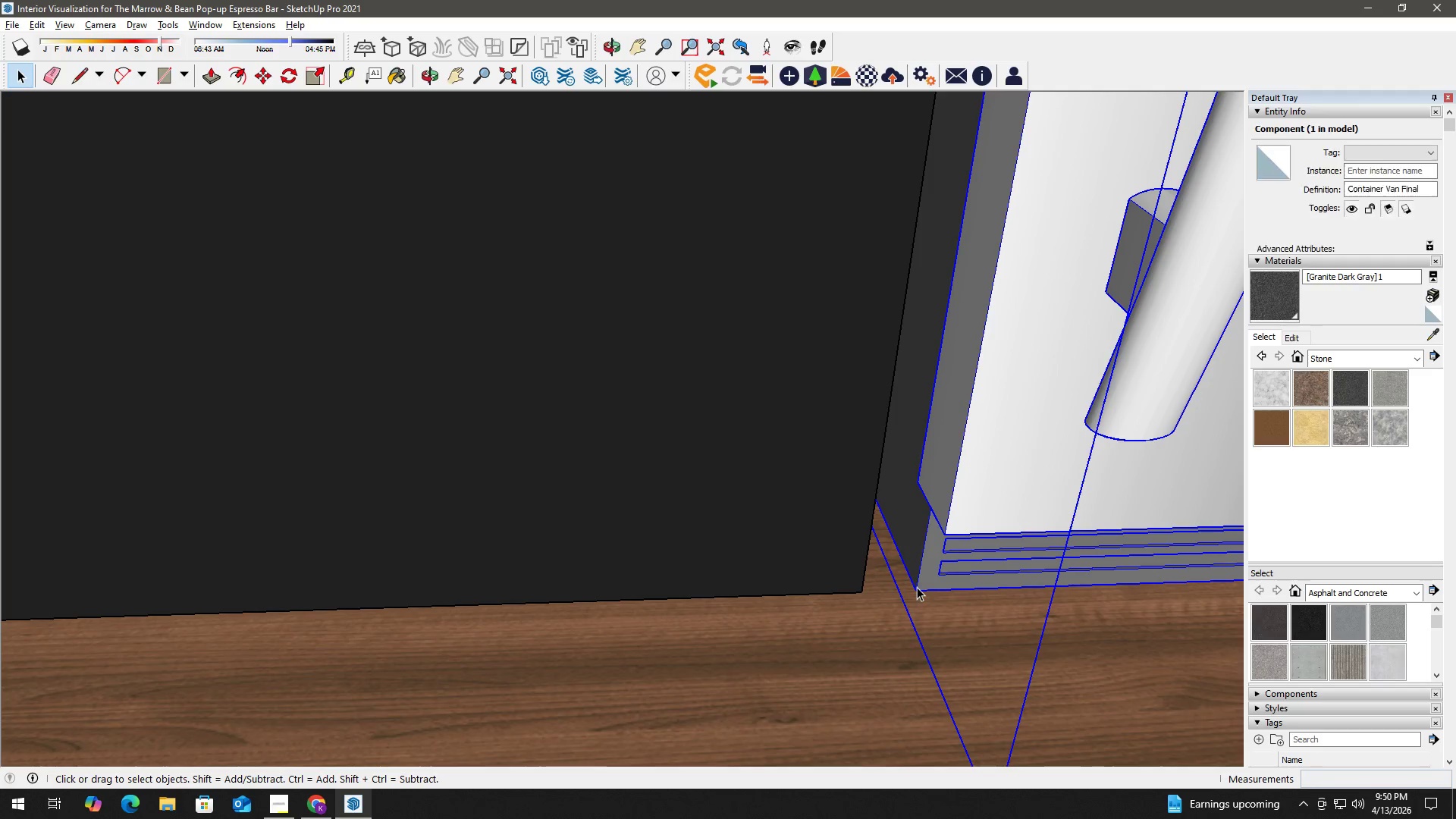 
key(M)
 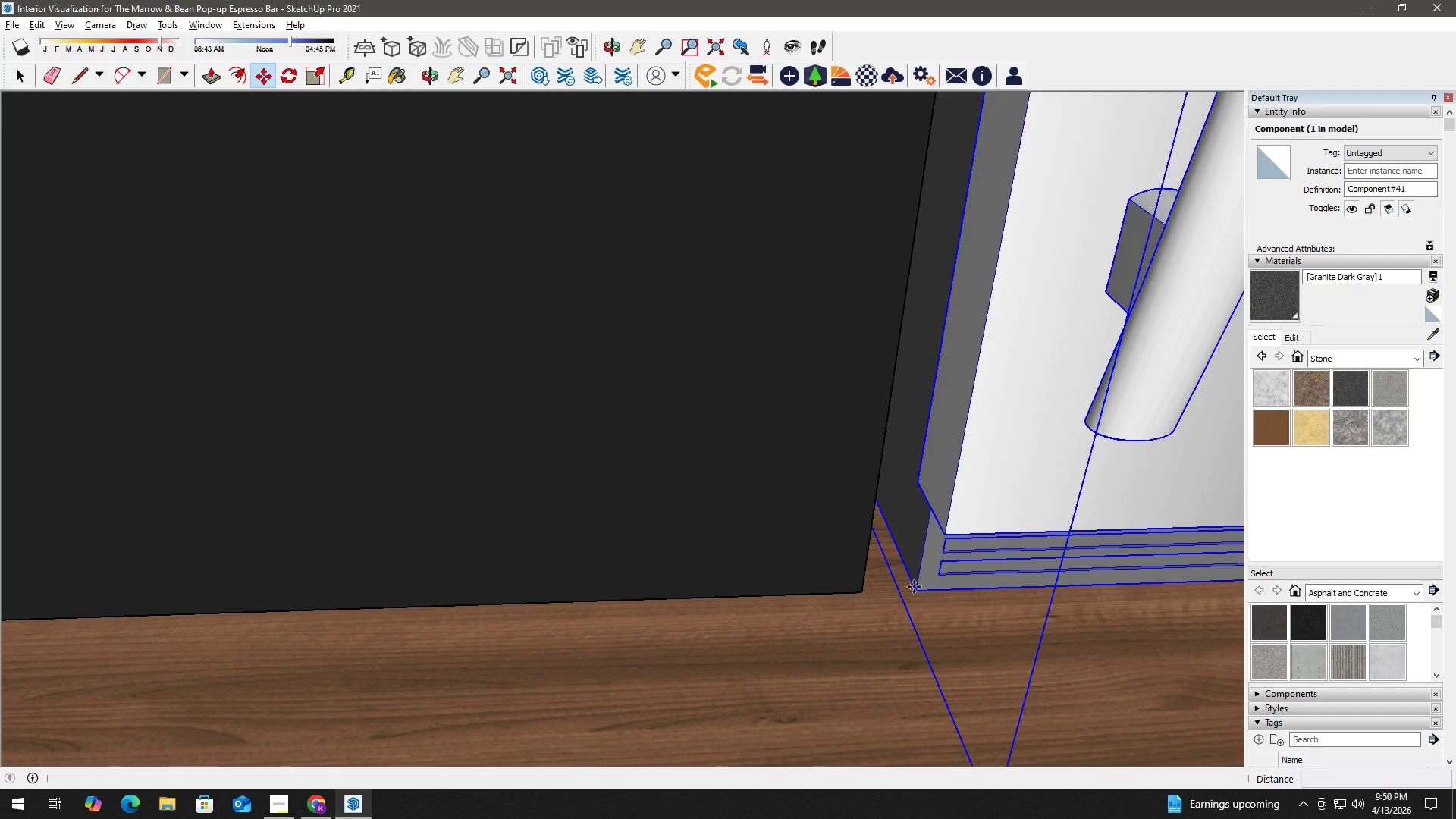 
left_click([914, 587])
 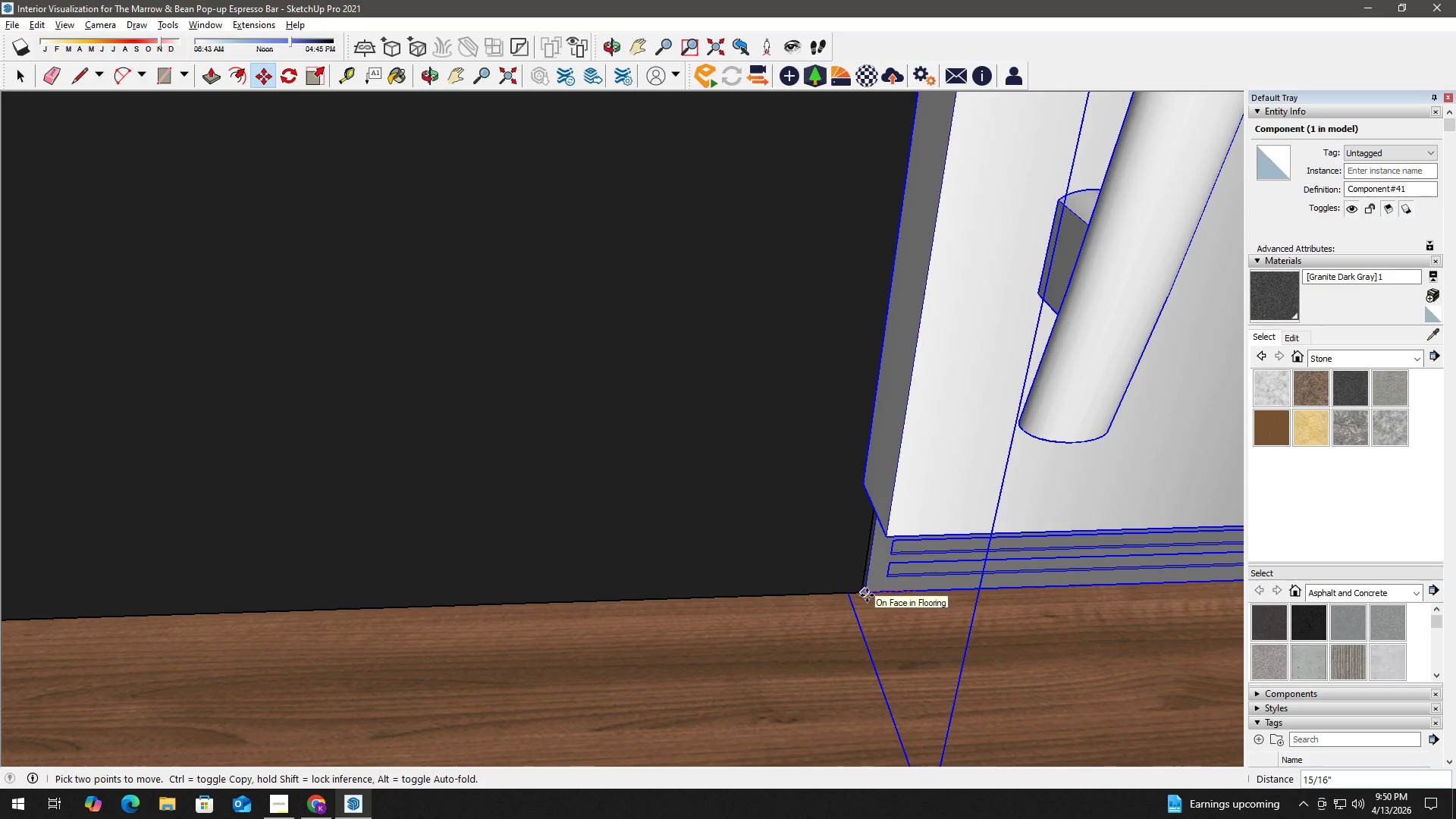 
left_click([864, 595])
 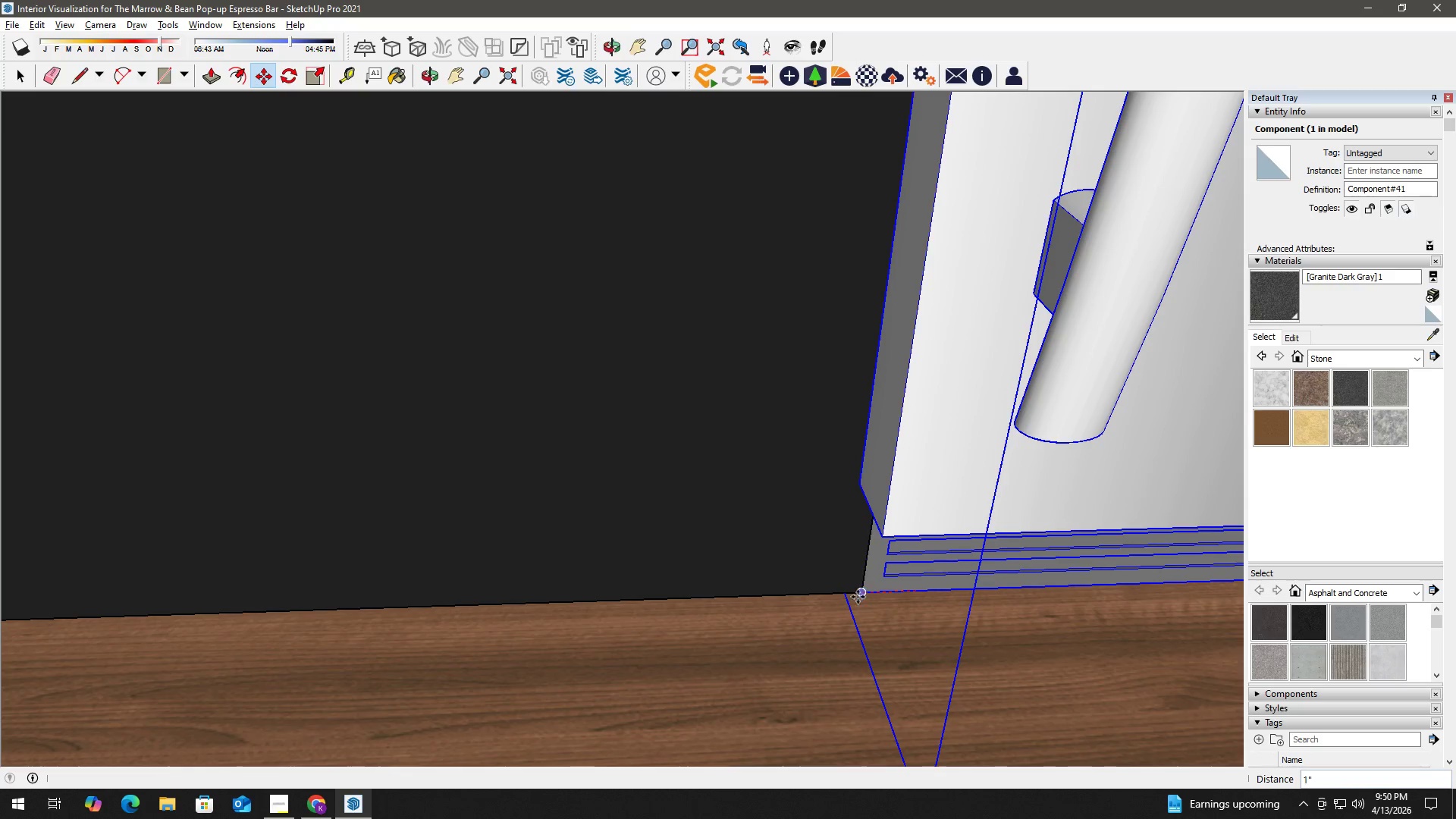 
key(Space)
 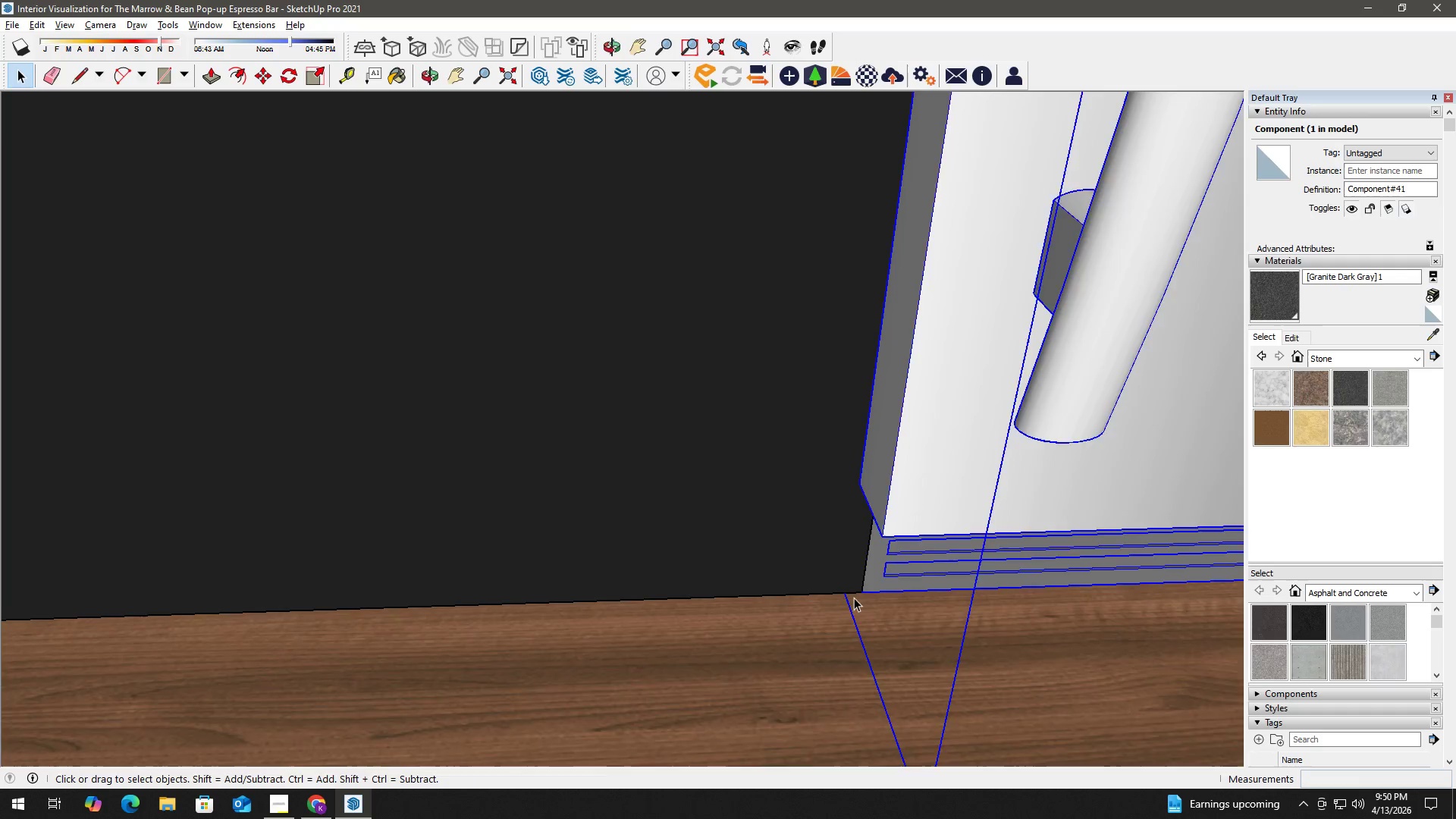 
scroll: coordinate [815, 285], scroll_direction: down, amount: 12.0
 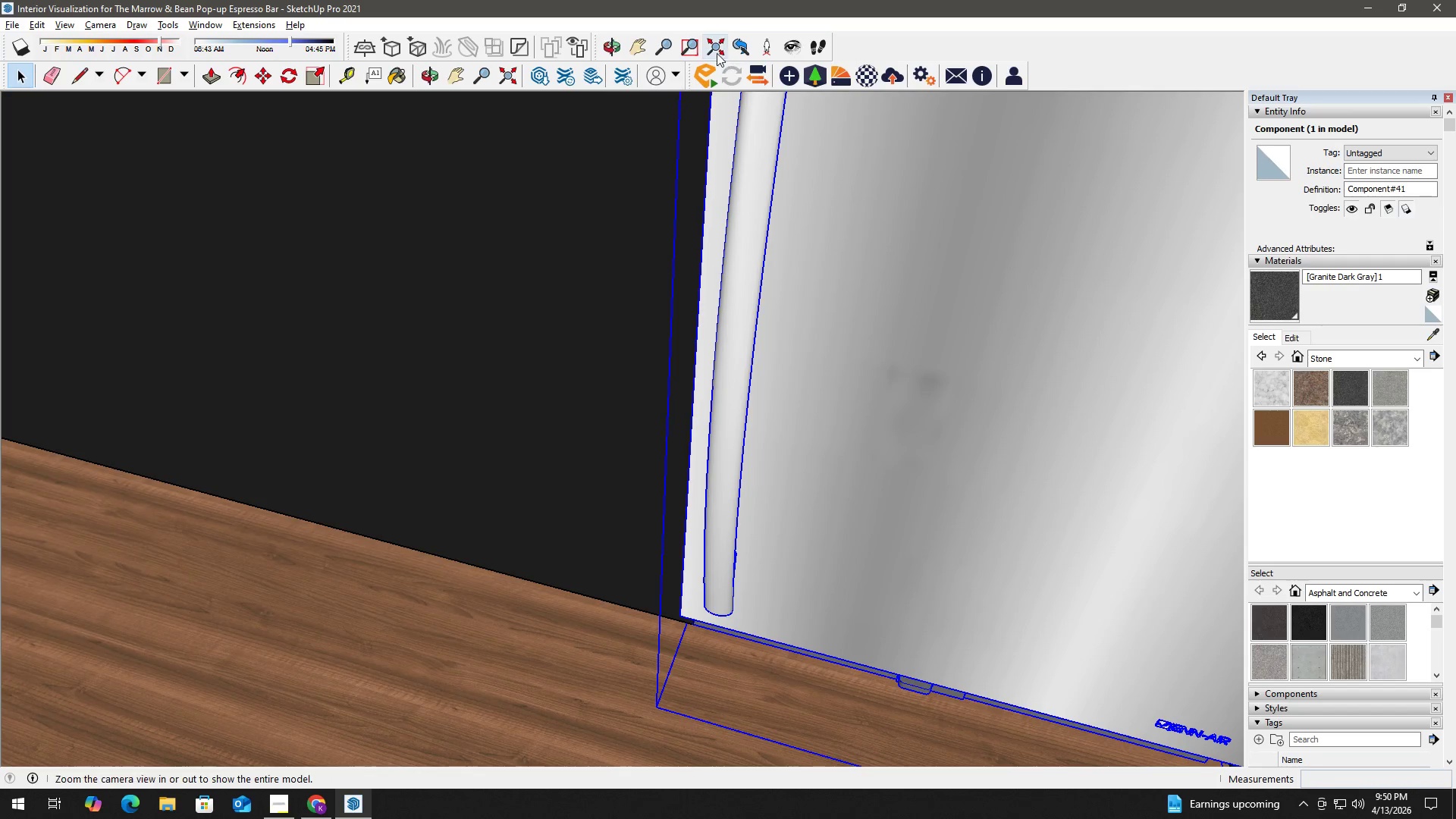 
left_click([716, 51])
 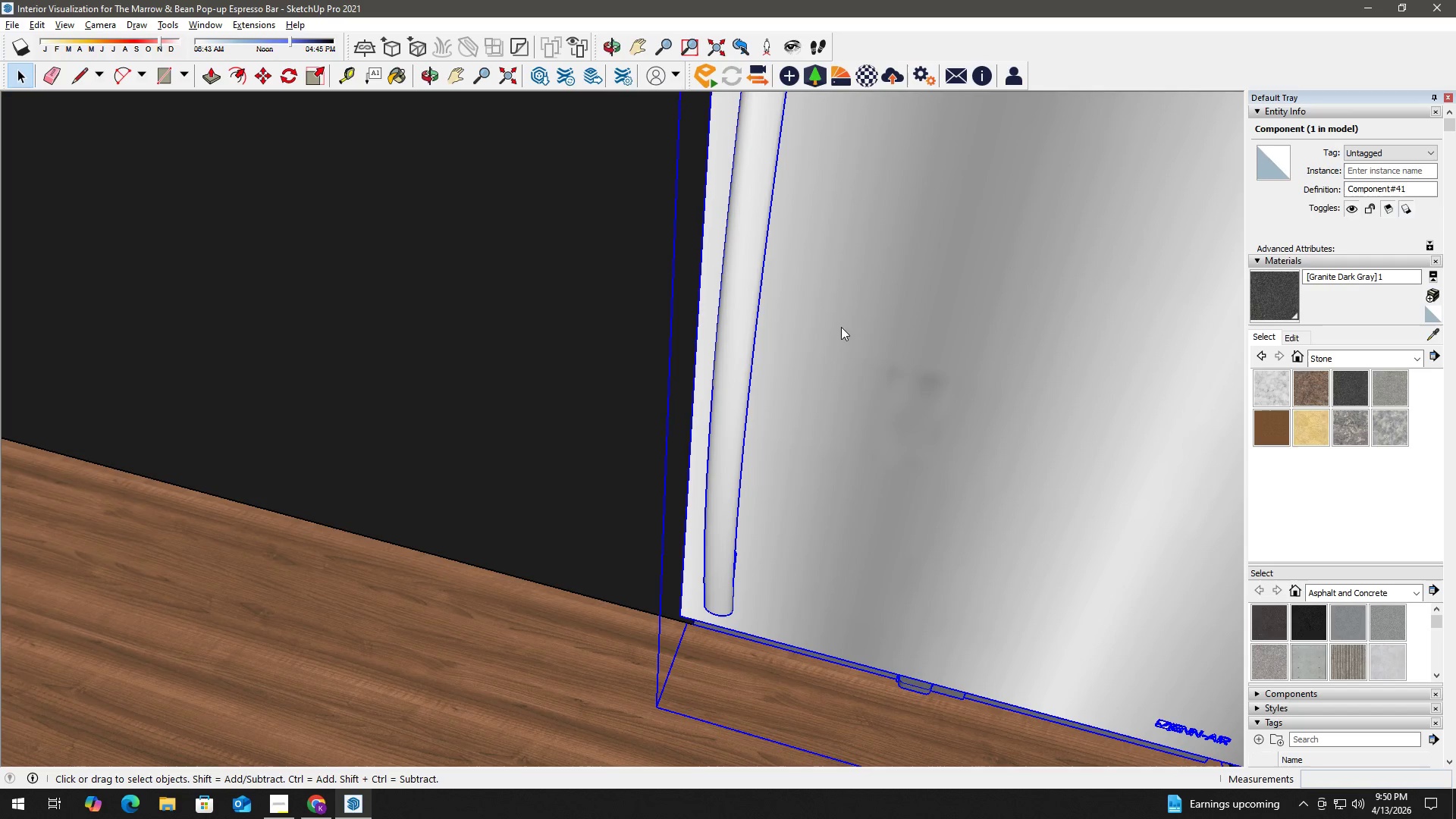 
left_click([915, 449])
 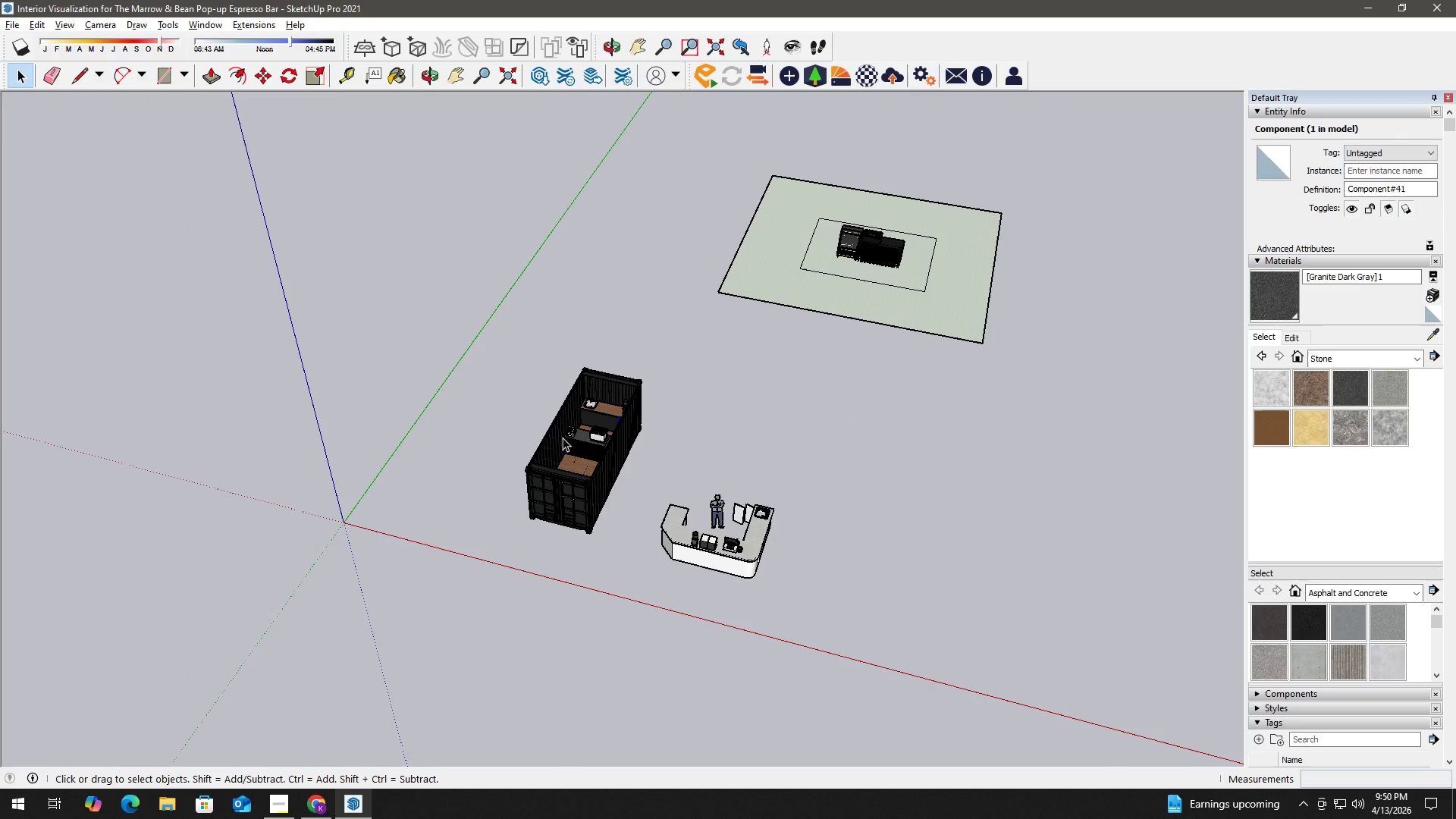 
scroll: coordinate [851, 391], scroll_direction: down, amount: 11.0
 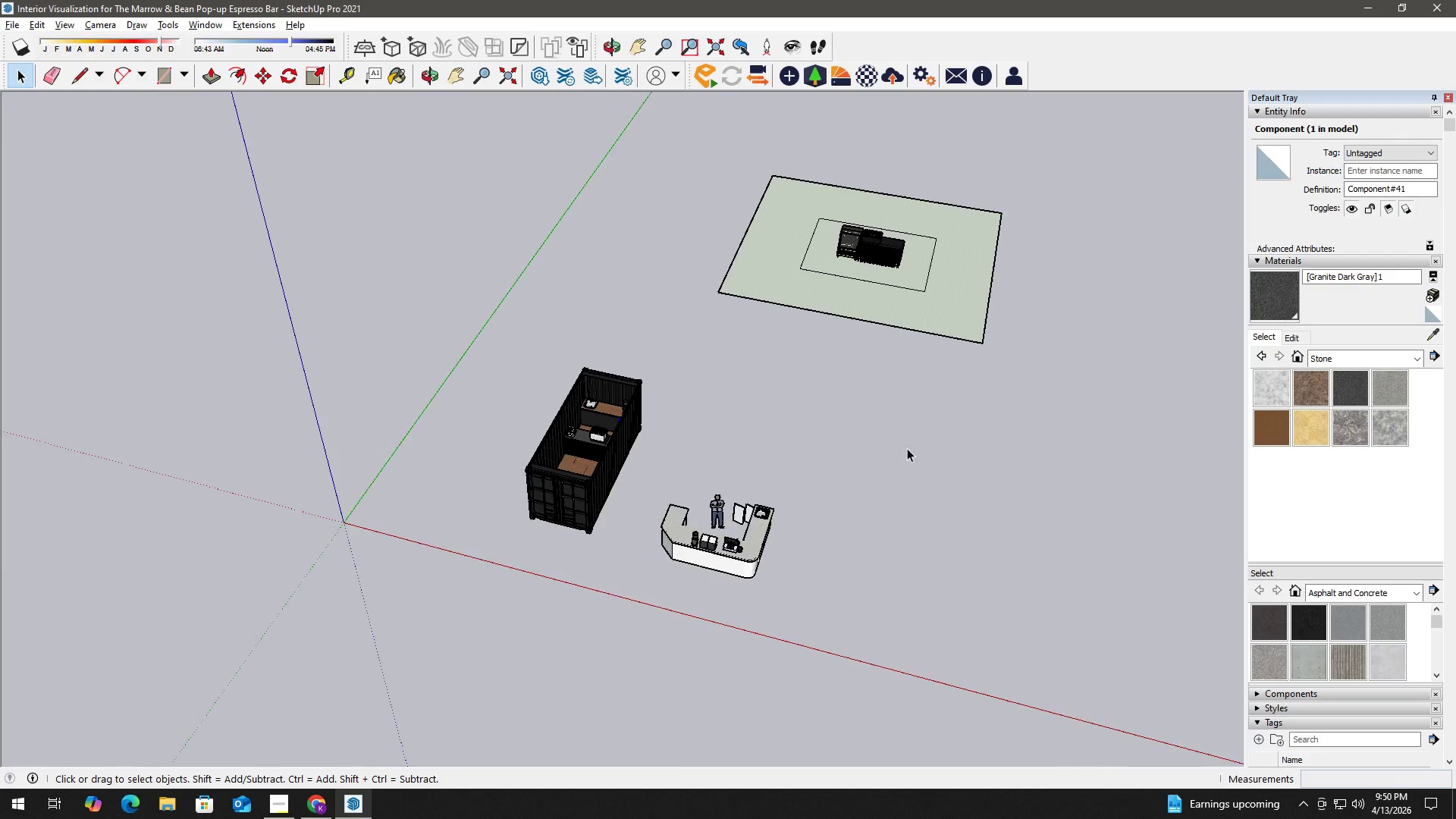 
scroll: coordinate [767, 349], scroll_direction: up, amount: 43.0
 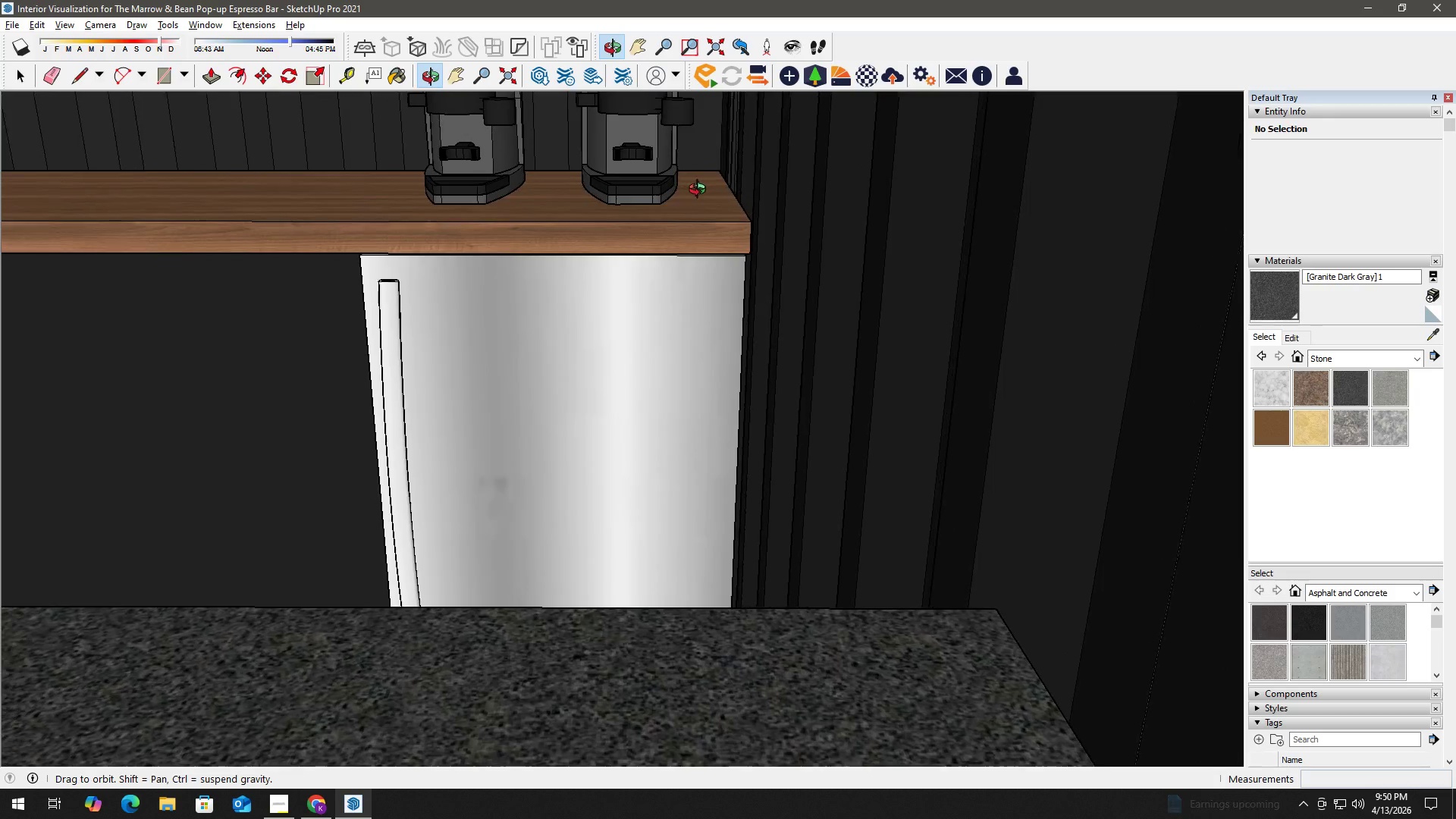 
key(Control+S)
 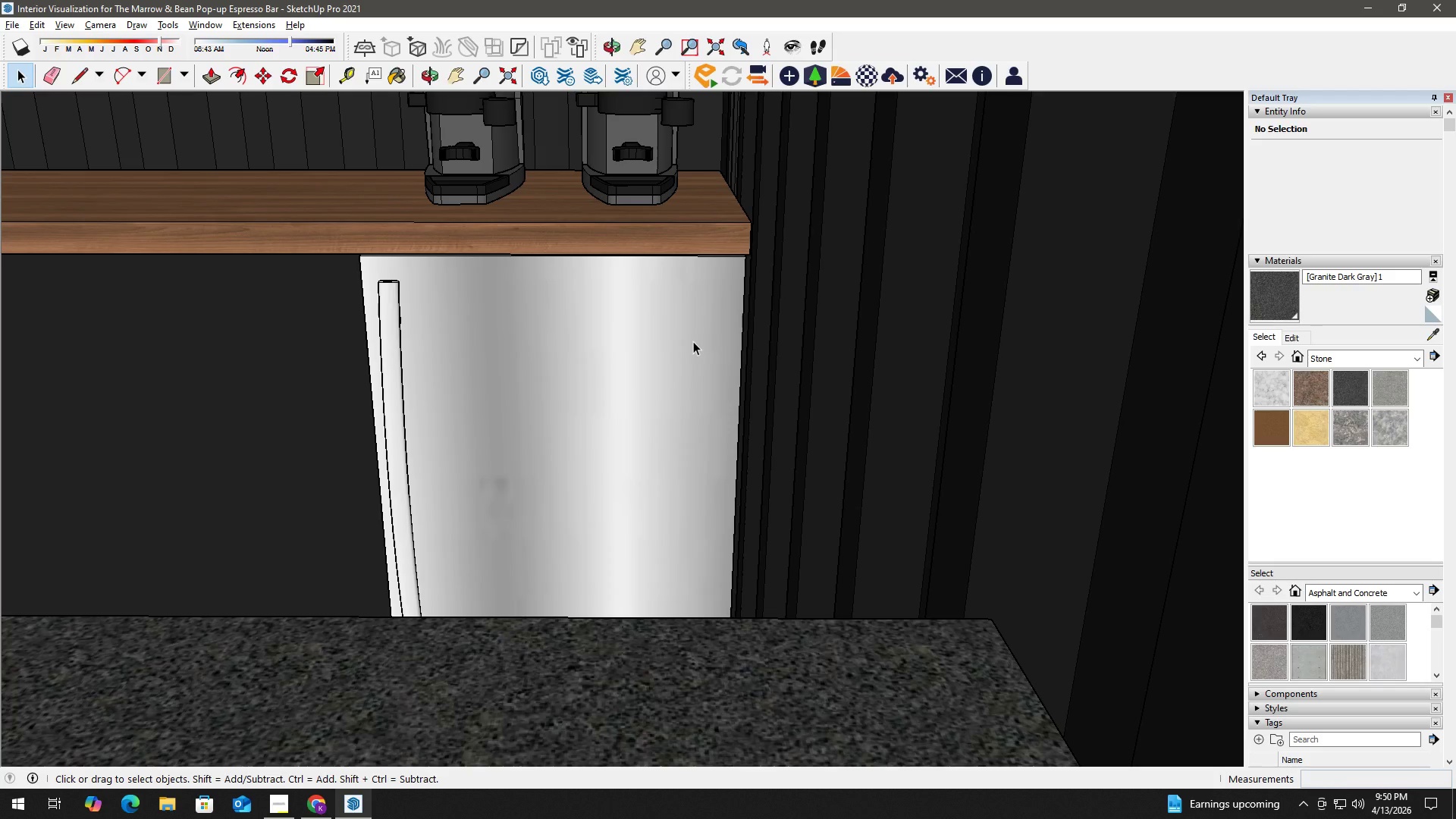 
wait(30.89)
 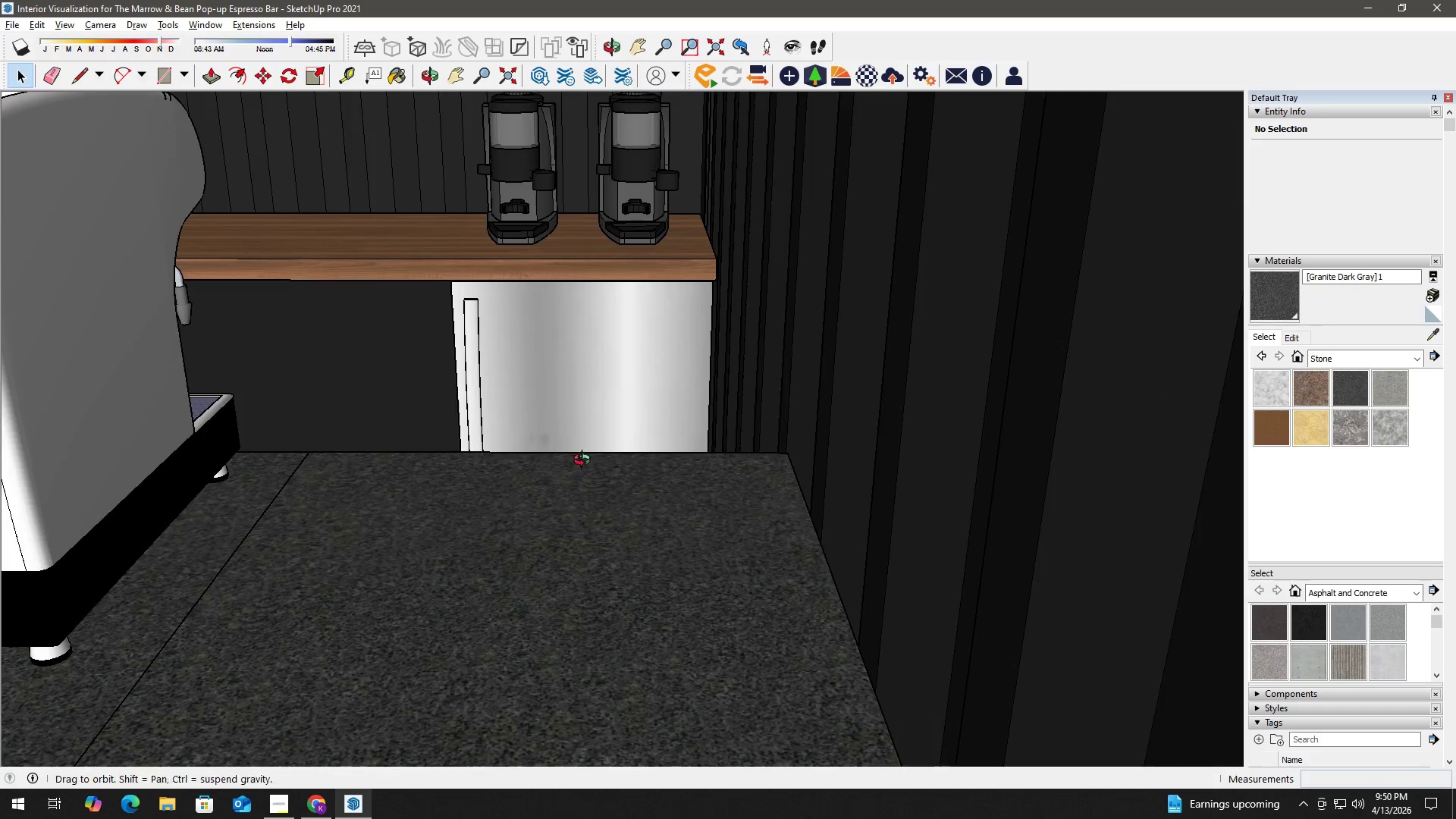 
key(H)
 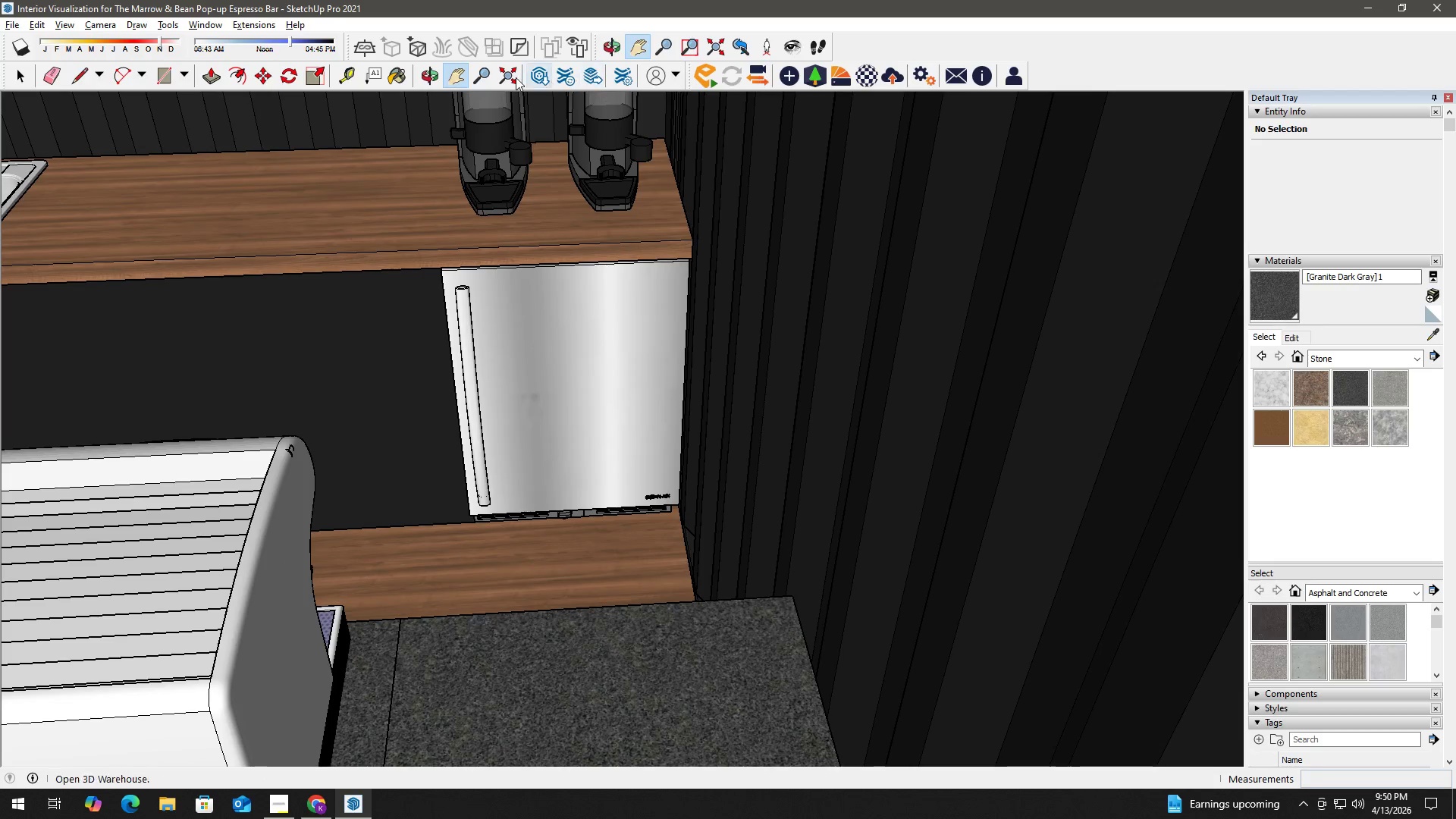 
scroll: coordinate [613, 362], scroll_direction: down, amount: 6.0
 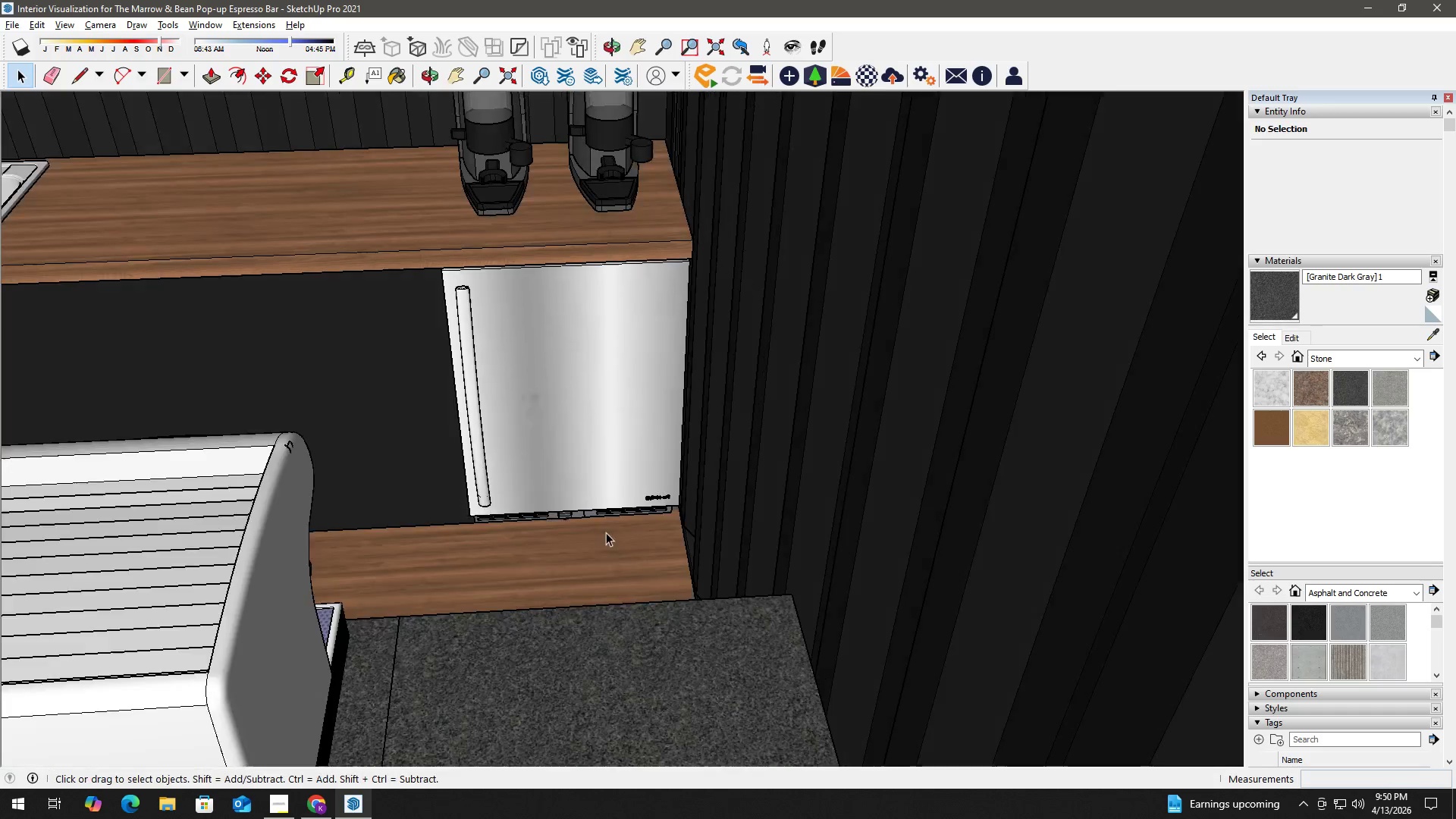 
left_click([514, 77])
 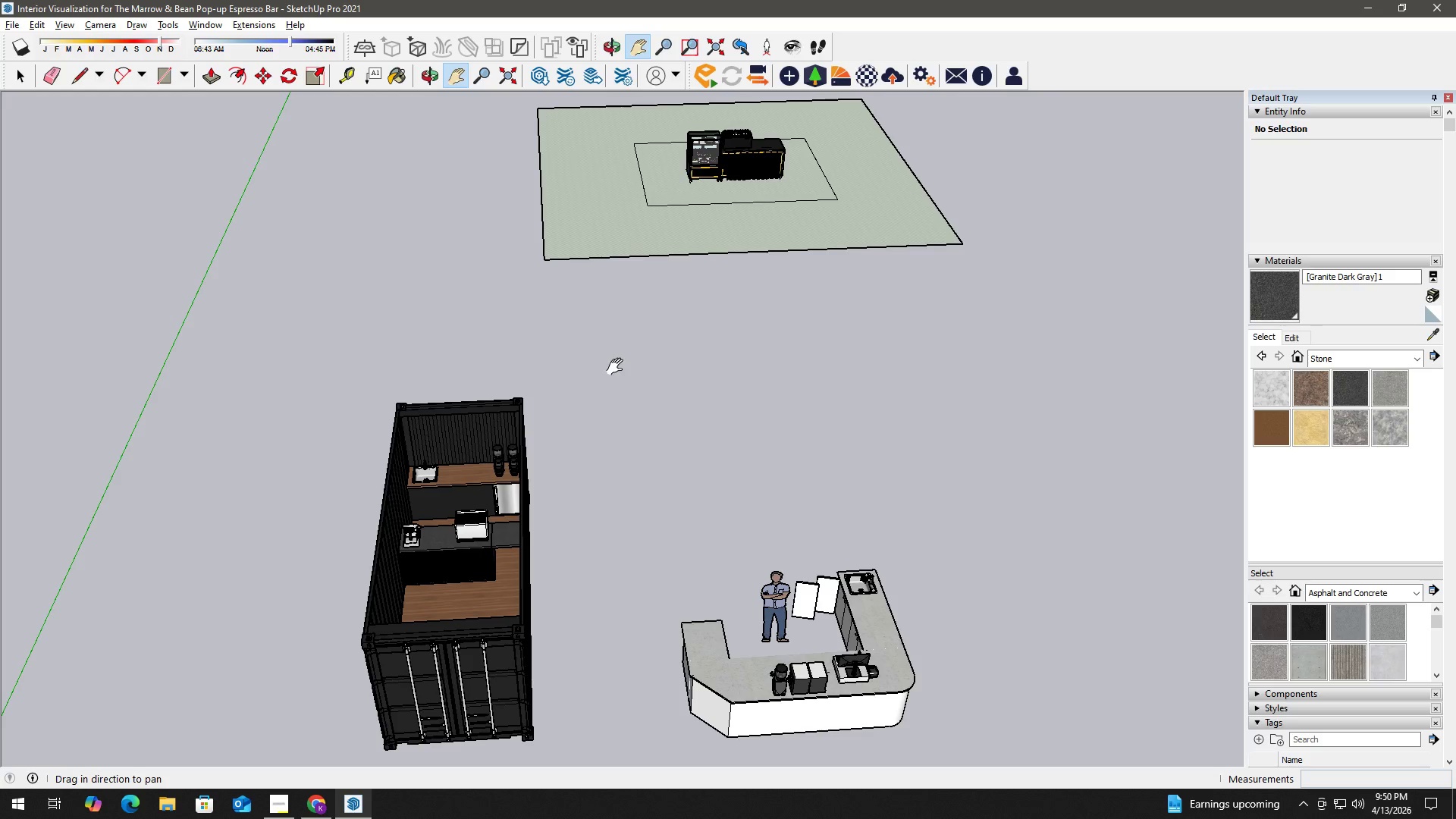 
scroll: coordinate [623, 365], scroll_direction: down, amount: 2.0
 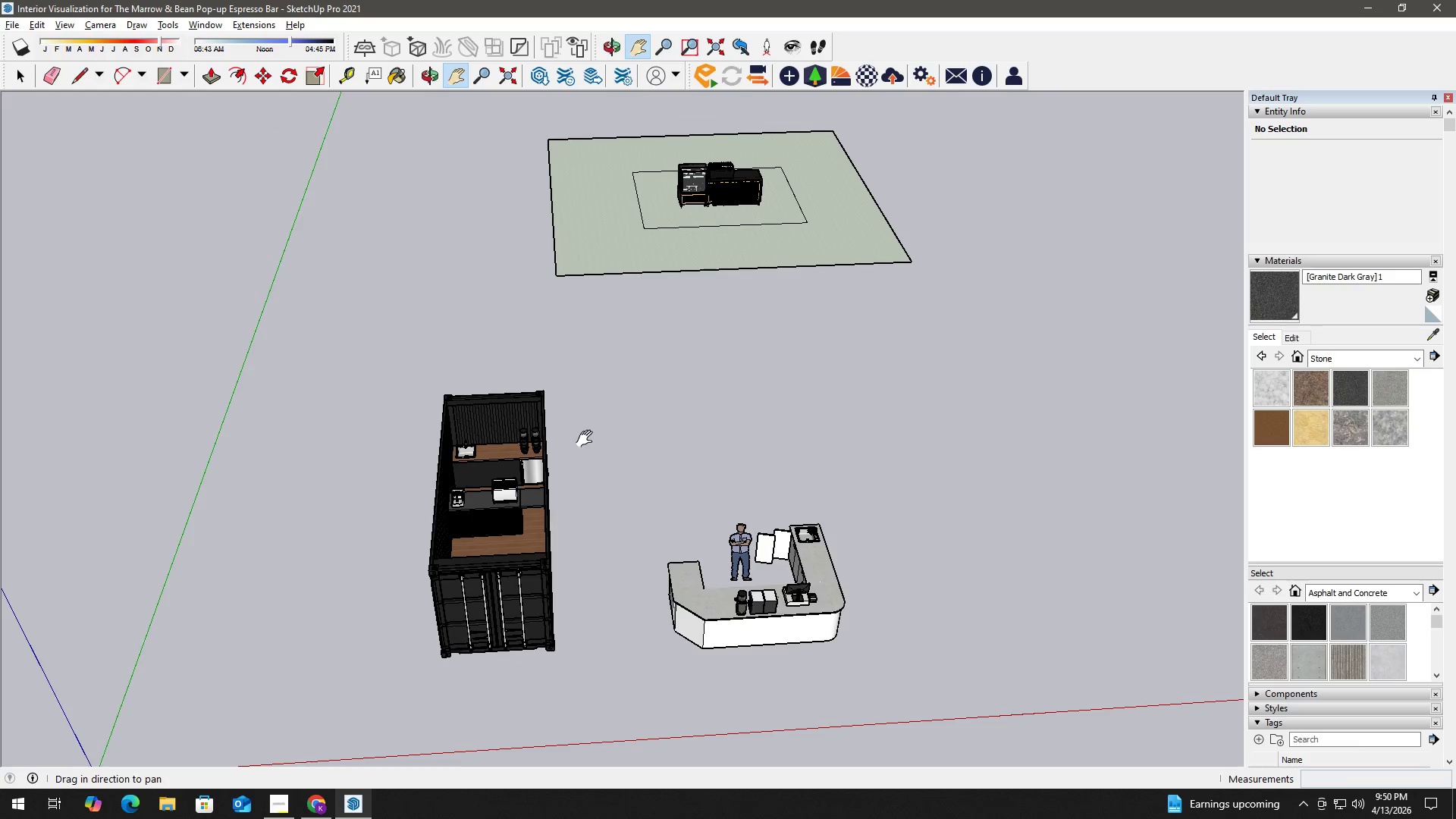 
key(Space)
 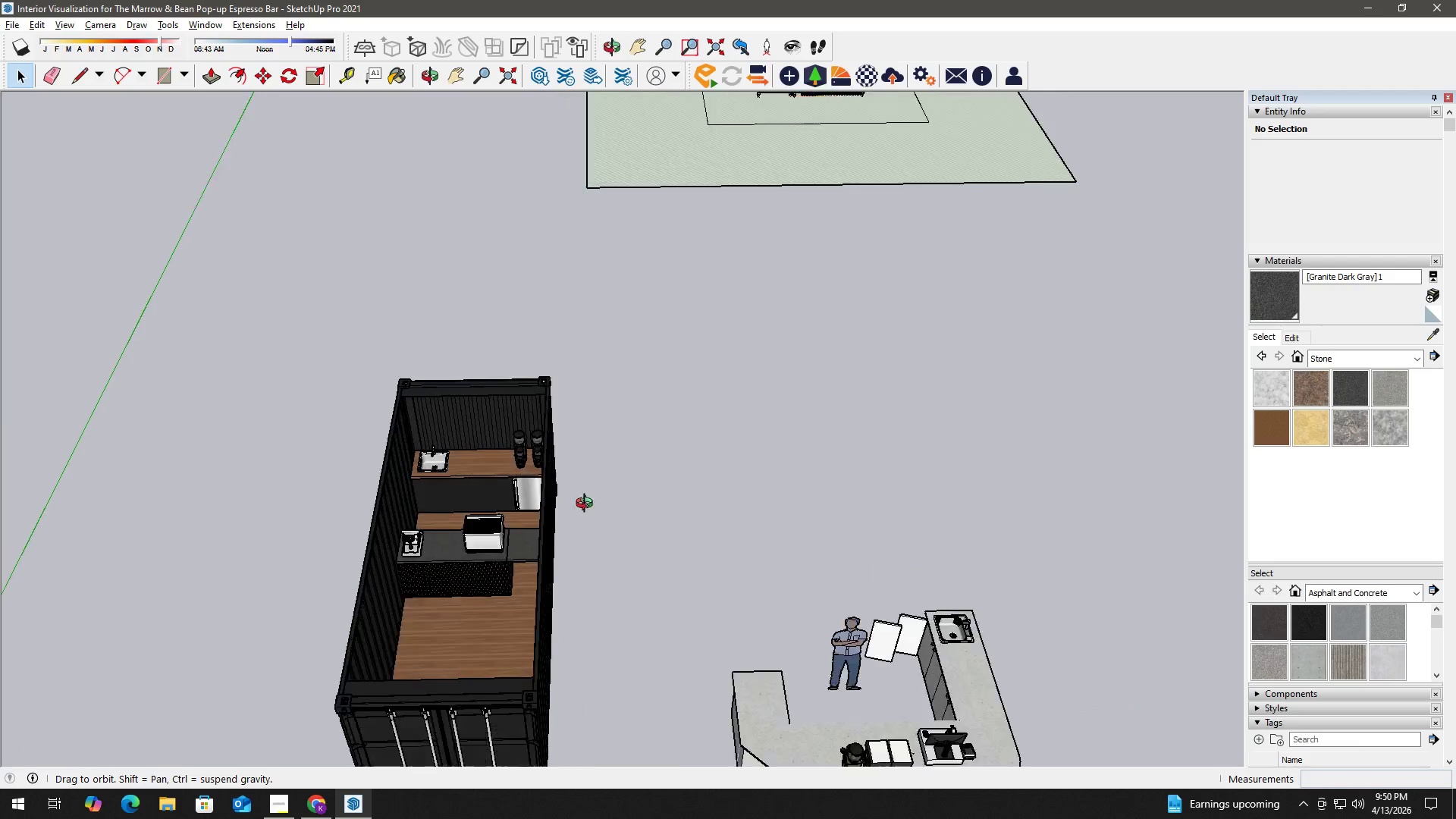 
scroll: coordinate [537, 496], scroll_direction: up, amount: 8.0
 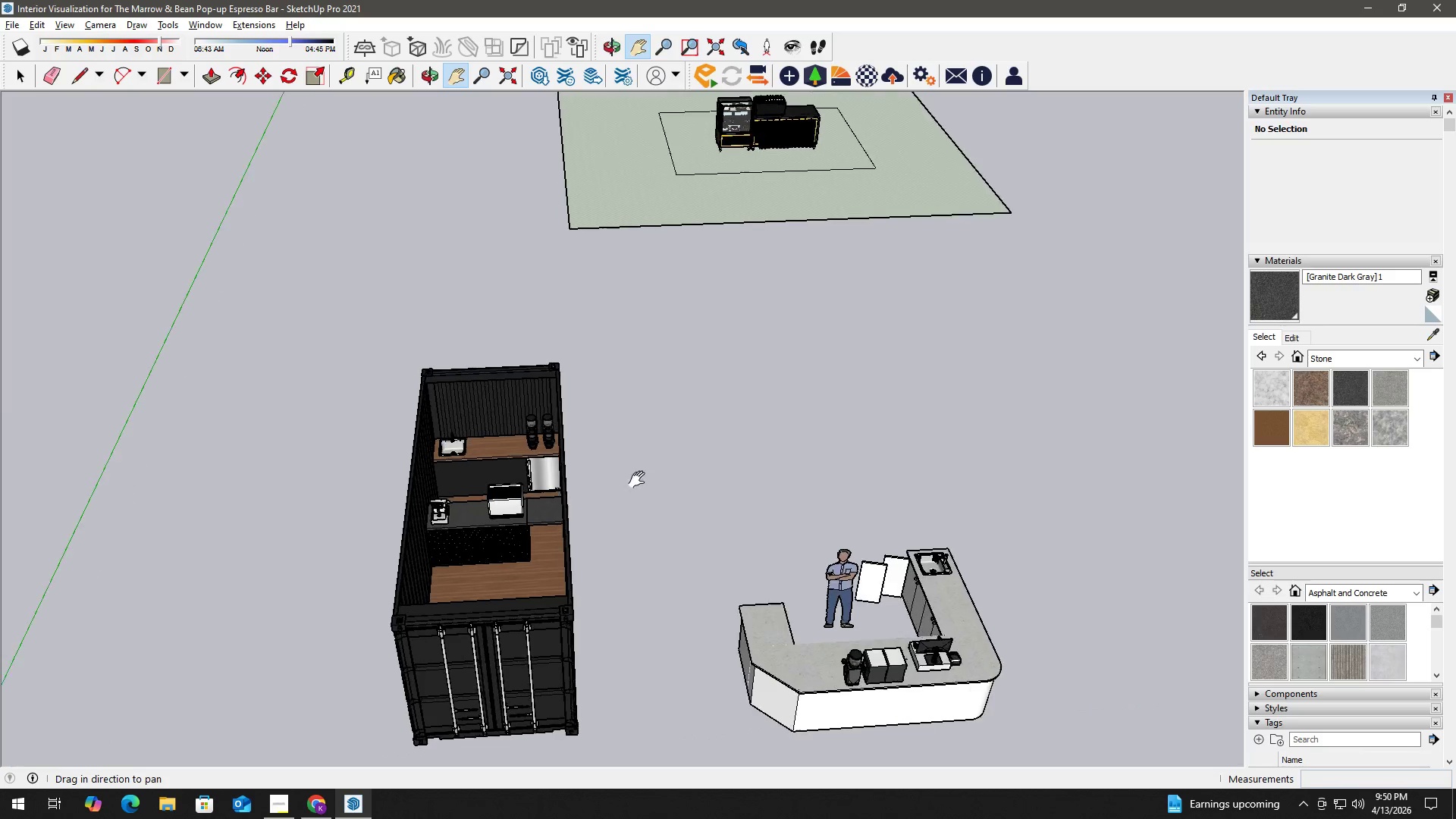 
key(H)
 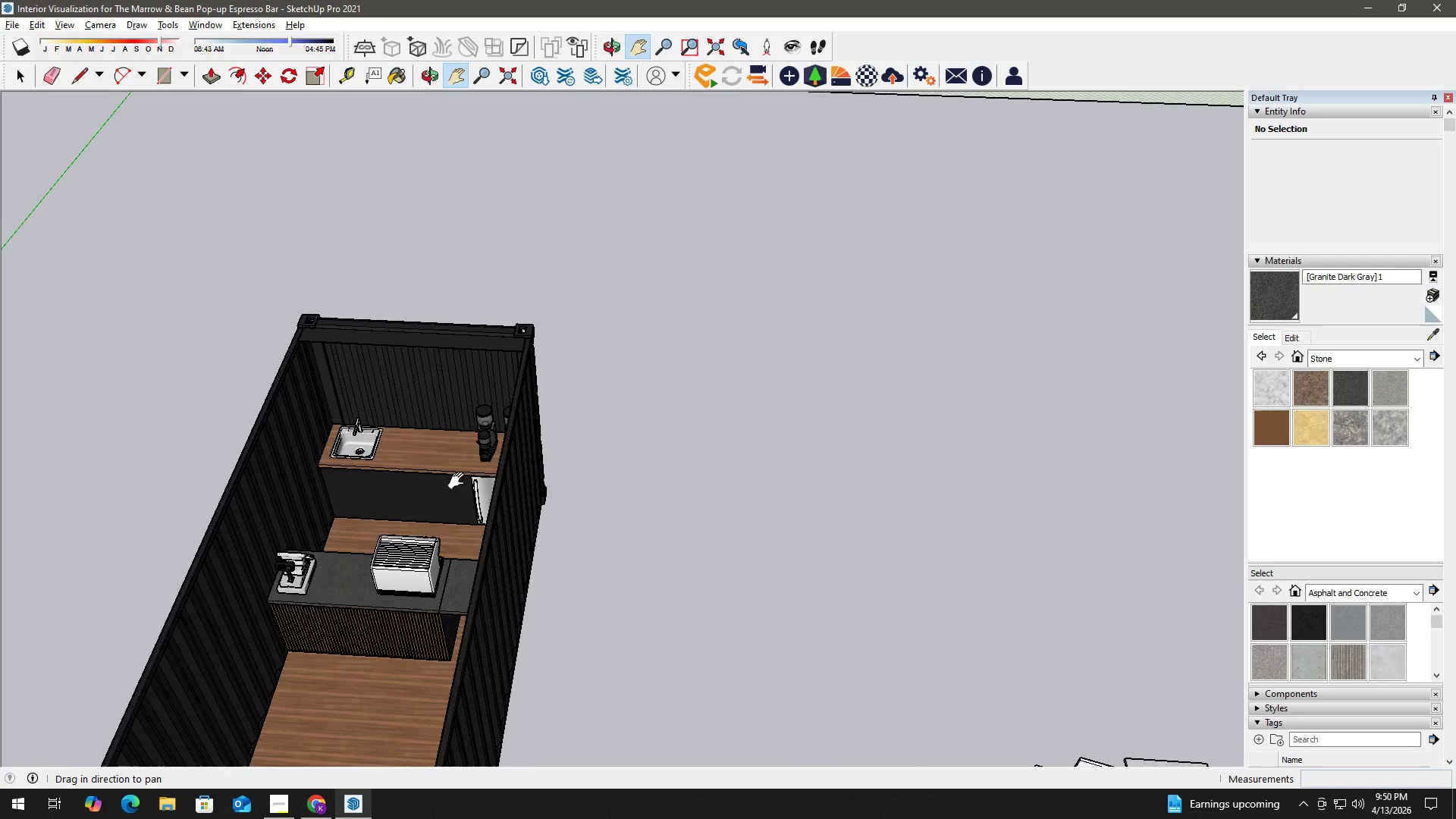 
scroll: coordinate [524, 475], scroll_direction: up, amount: 4.0
 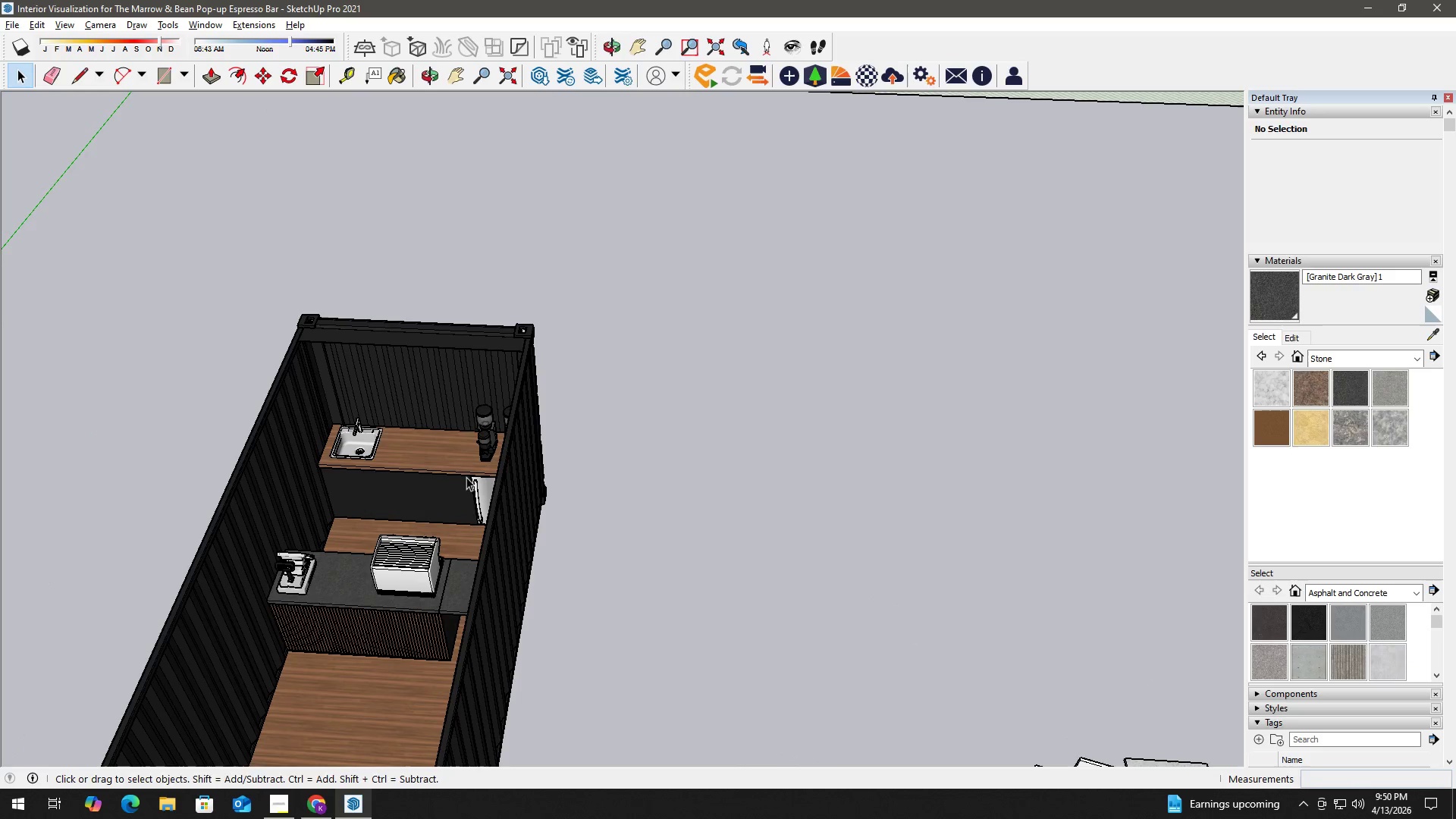 
left_click_drag(start_coordinate=[462, 481], to_coordinate=[729, 485])
 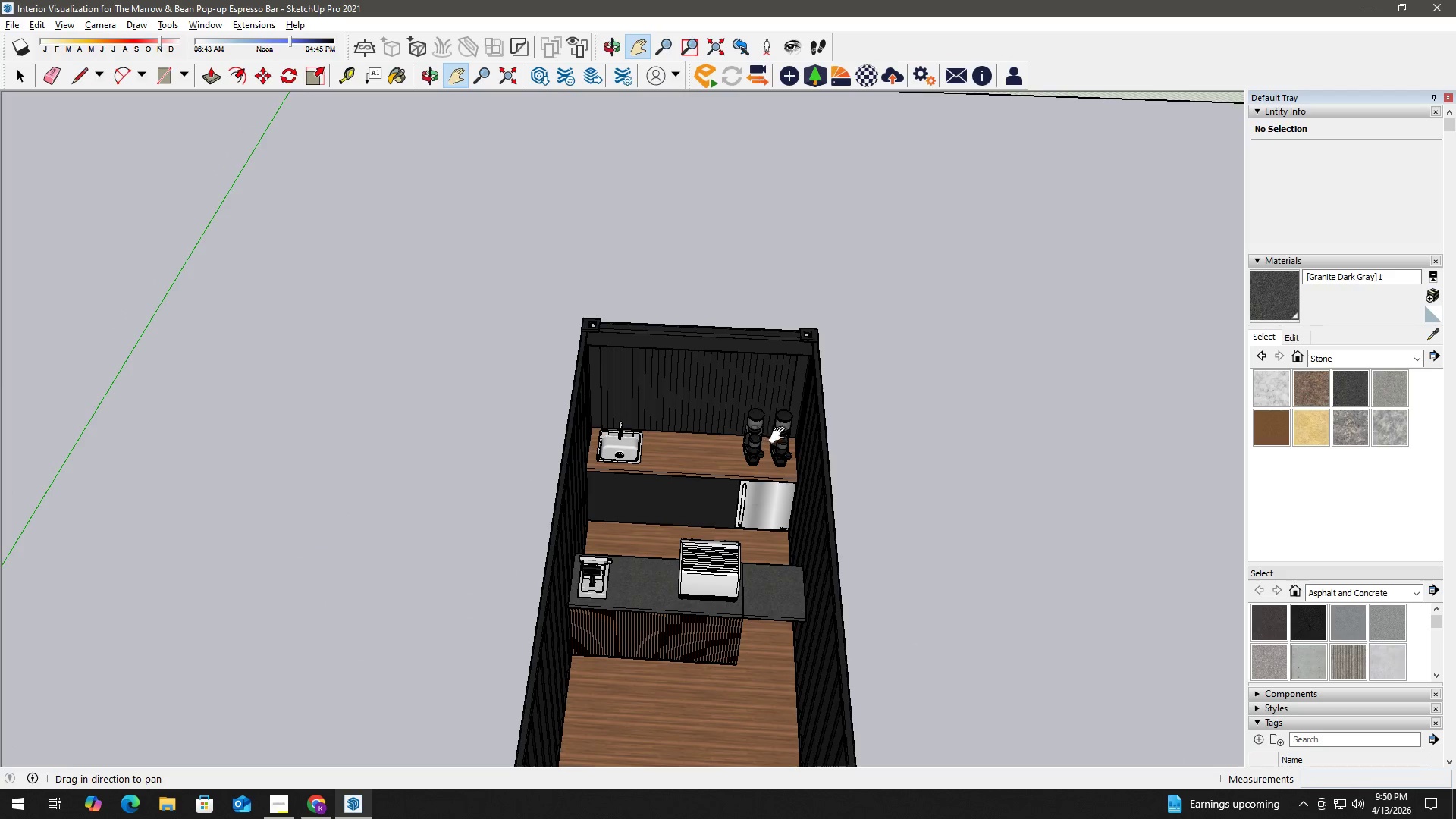 
key(H)
 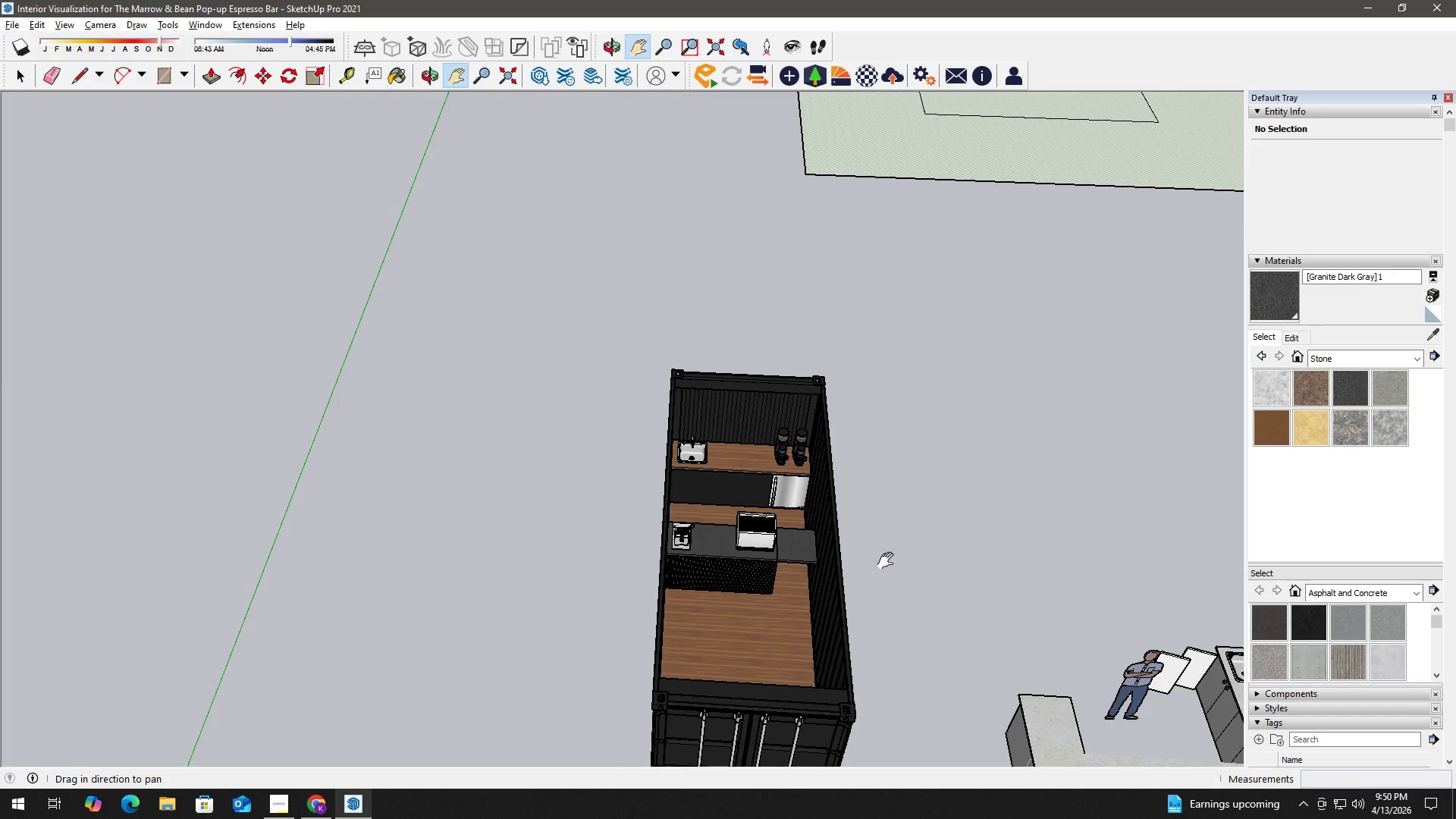 
left_click_drag(start_coordinate=[890, 561], to_coordinate=[535, 442])
 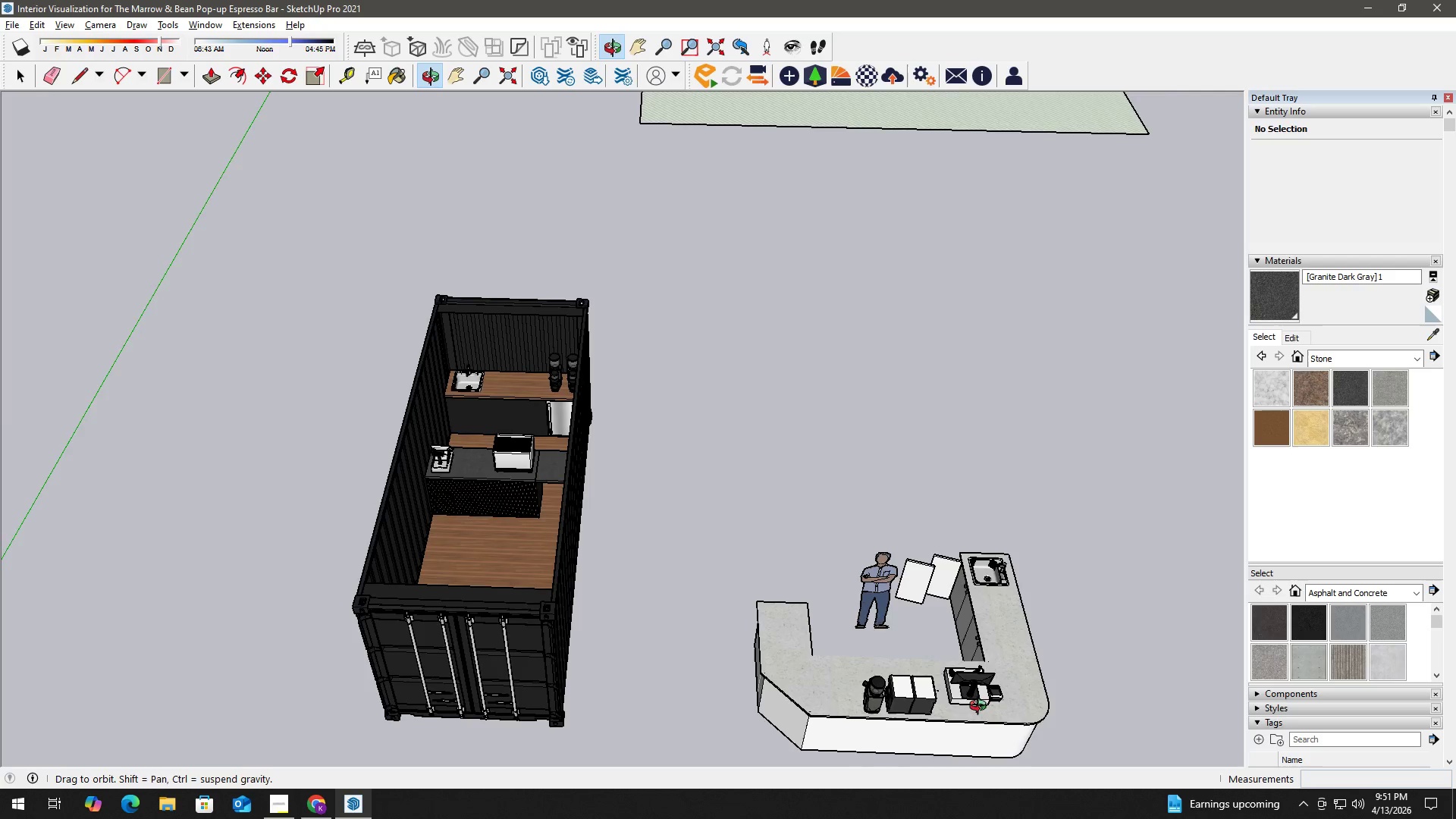 
scroll: coordinate [836, 466], scroll_direction: down, amount: 4.0
 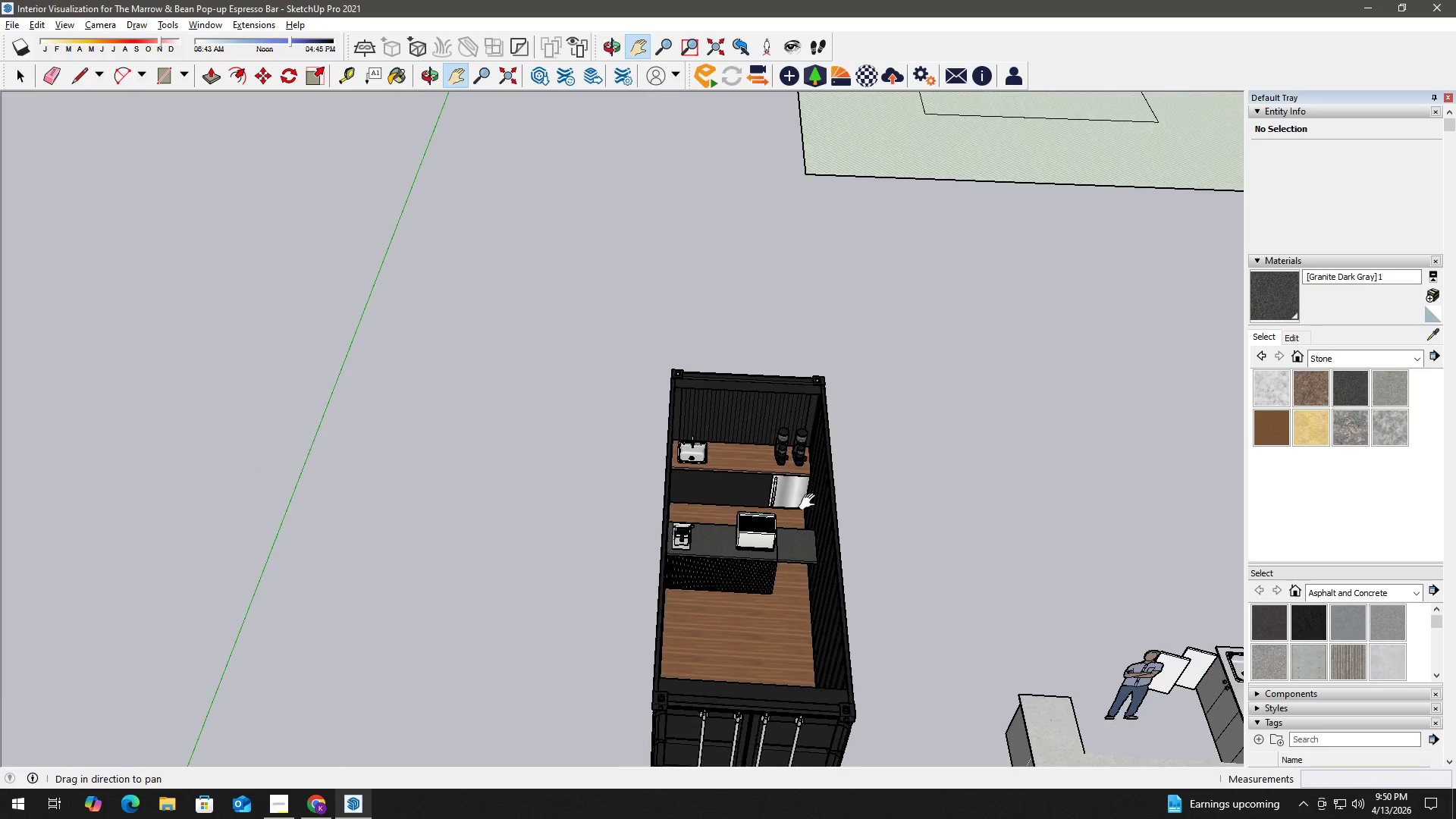 
scroll: coordinate [551, 447], scroll_direction: up, amount: 13.0
 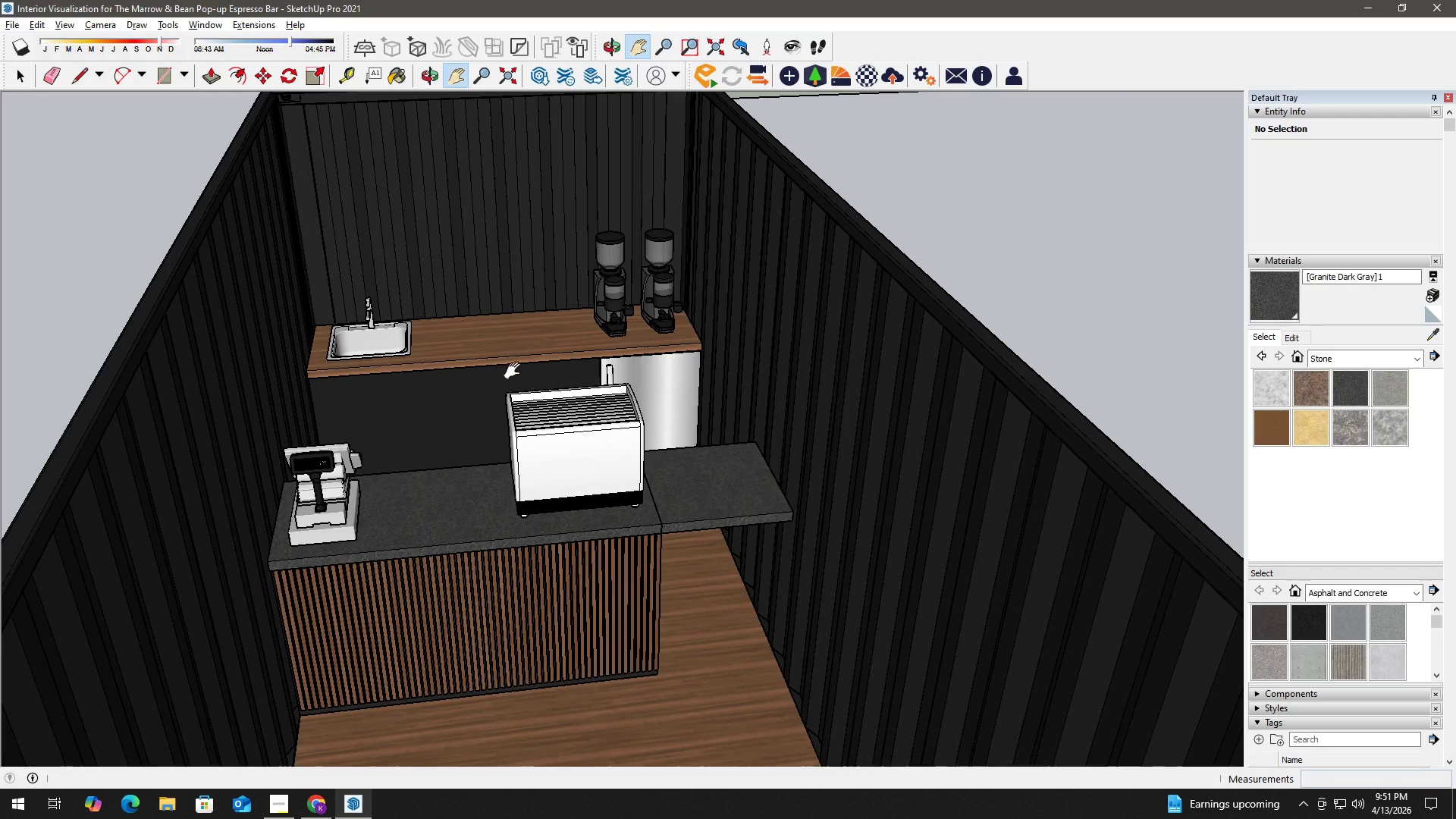 
key(H)
 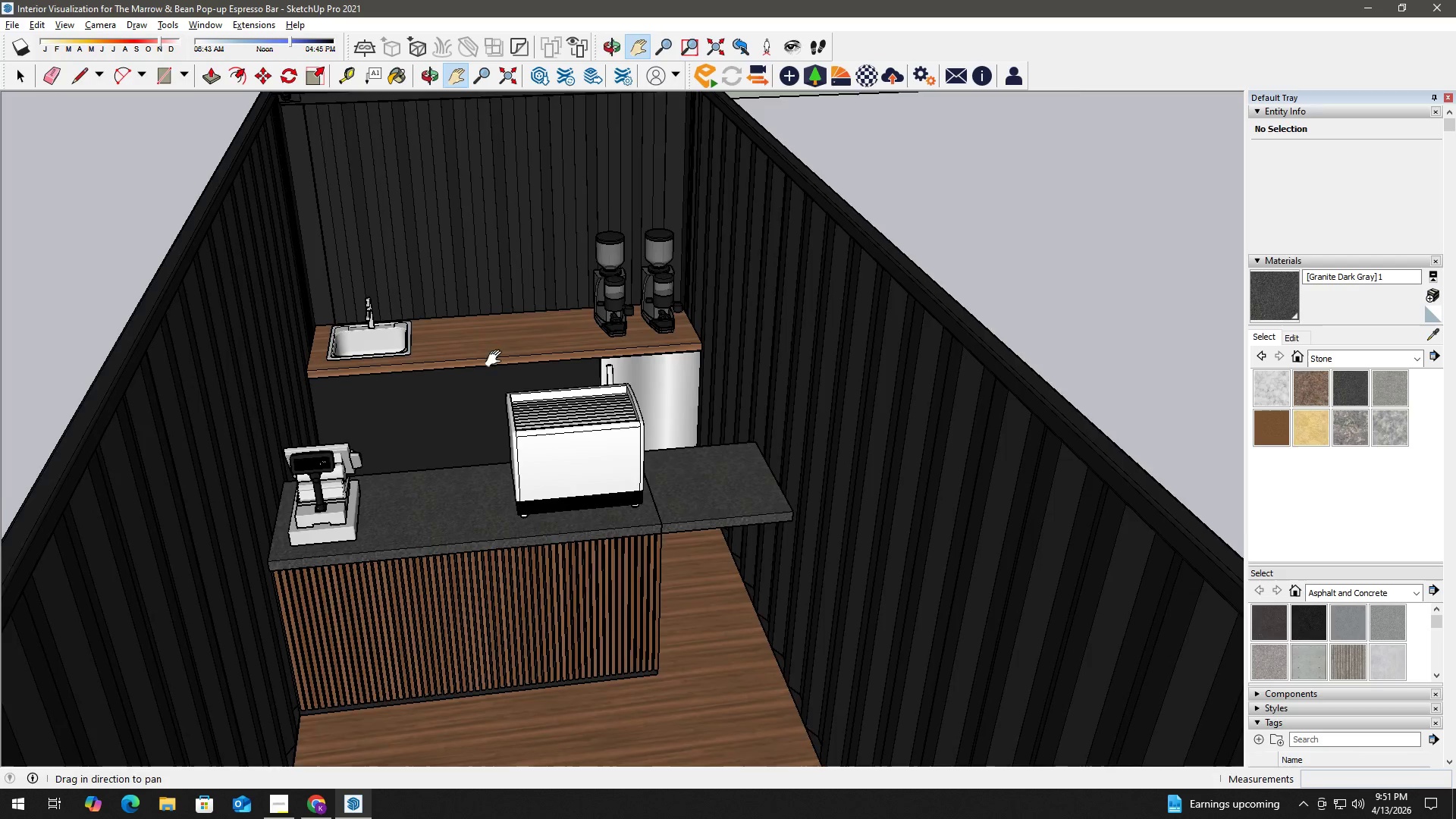 
left_click_drag(start_coordinate=[497, 357], to_coordinate=[522, 489])
 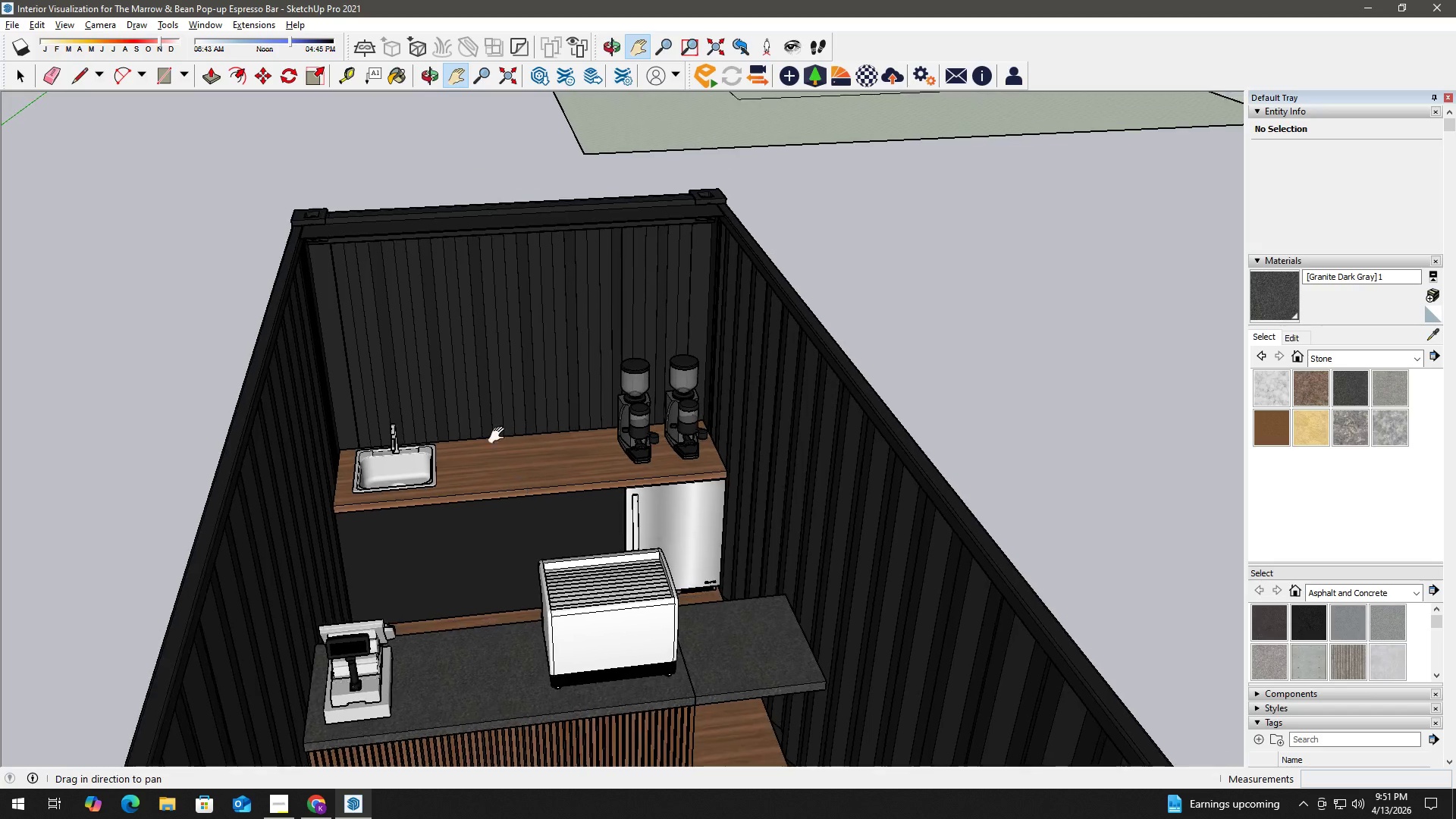 
key(Space)
 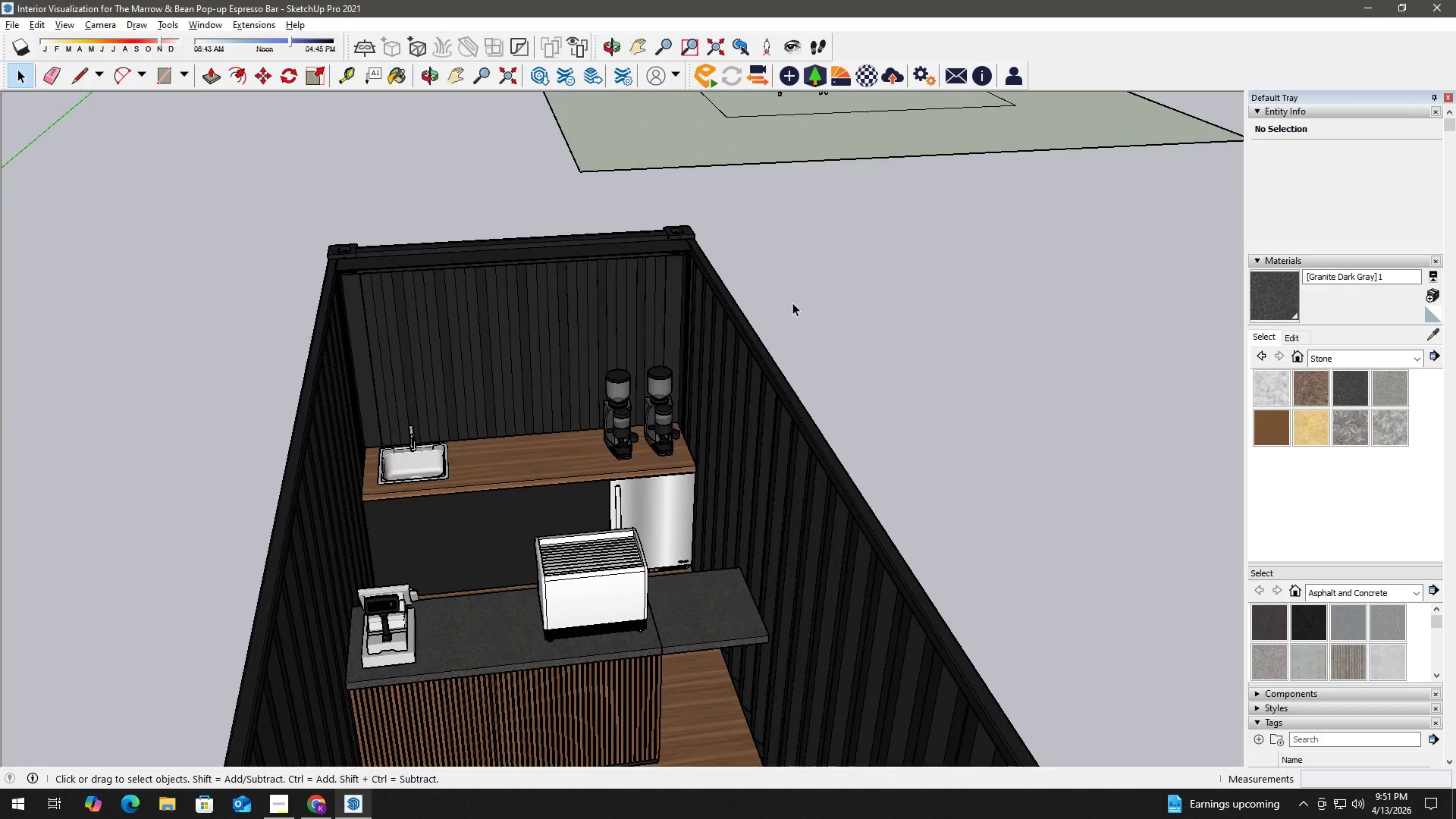 
key(H)
 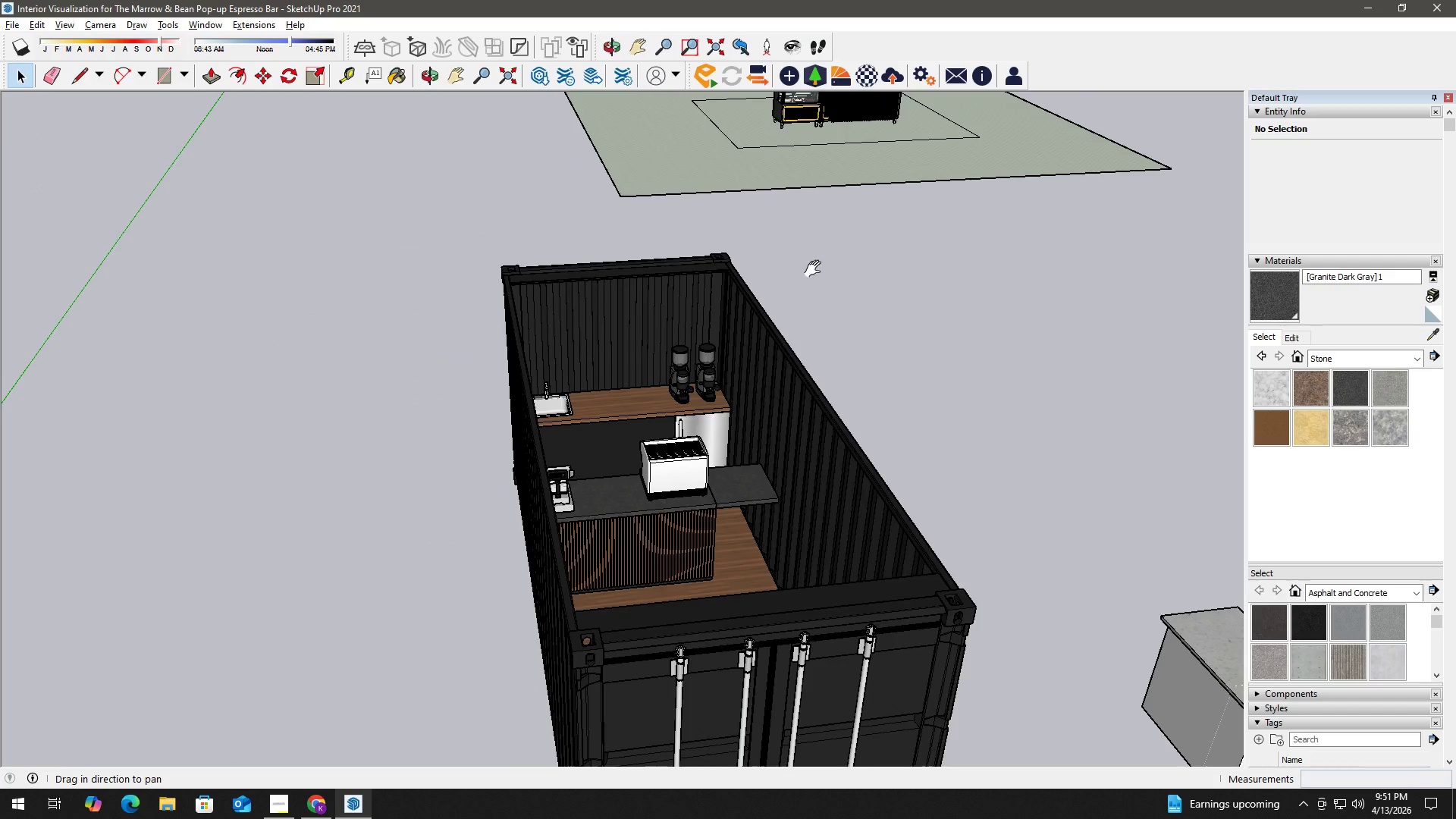 
left_click_drag(start_coordinate=[815, 268], to_coordinate=[626, 588])
 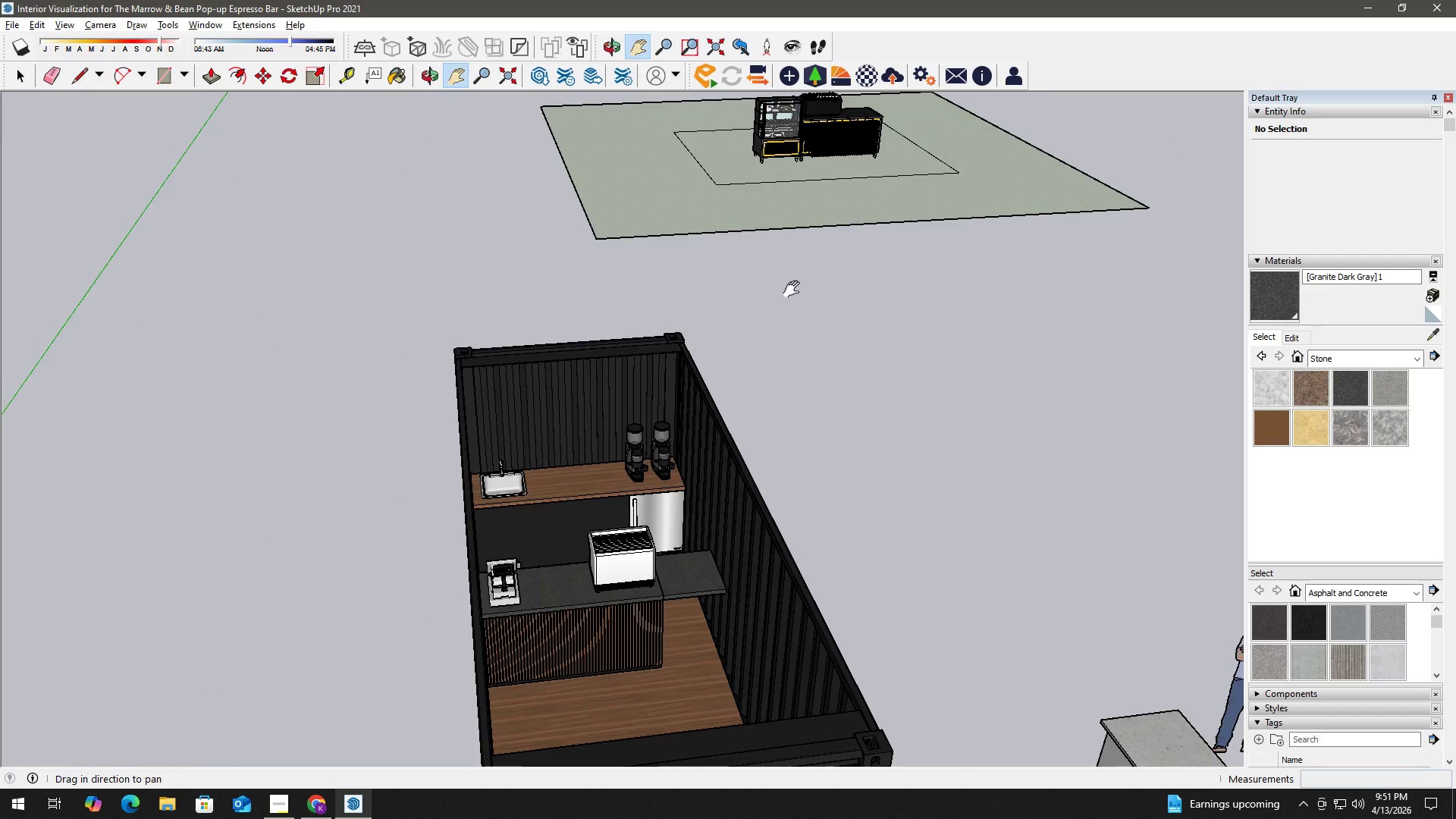 
scroll: coordinate [795, 300], scroll_direction: down, amount: 7.0
 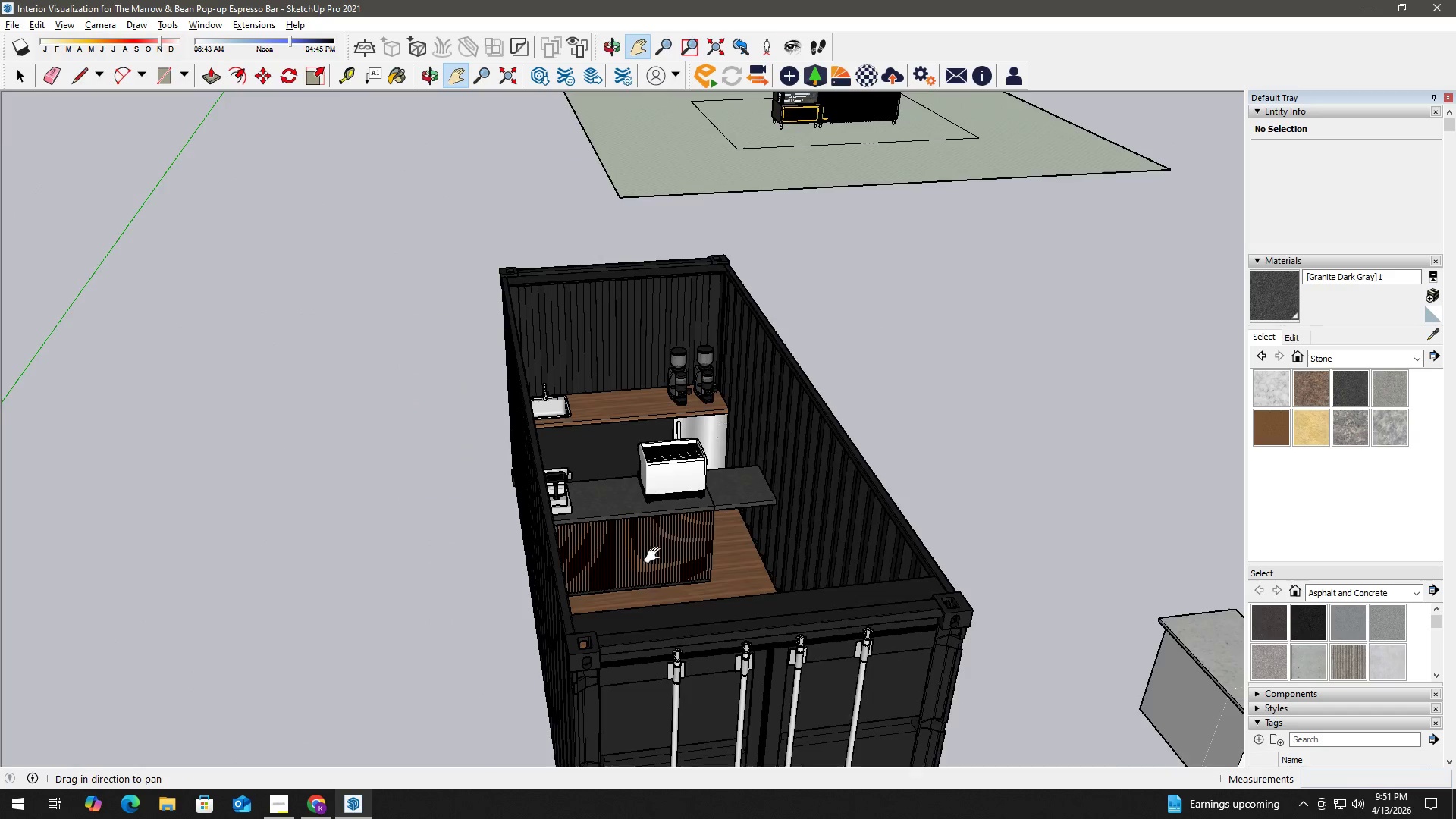 
left_click_drag(start_coordinate=[800, 277], to_coordinate=[708, 460])
 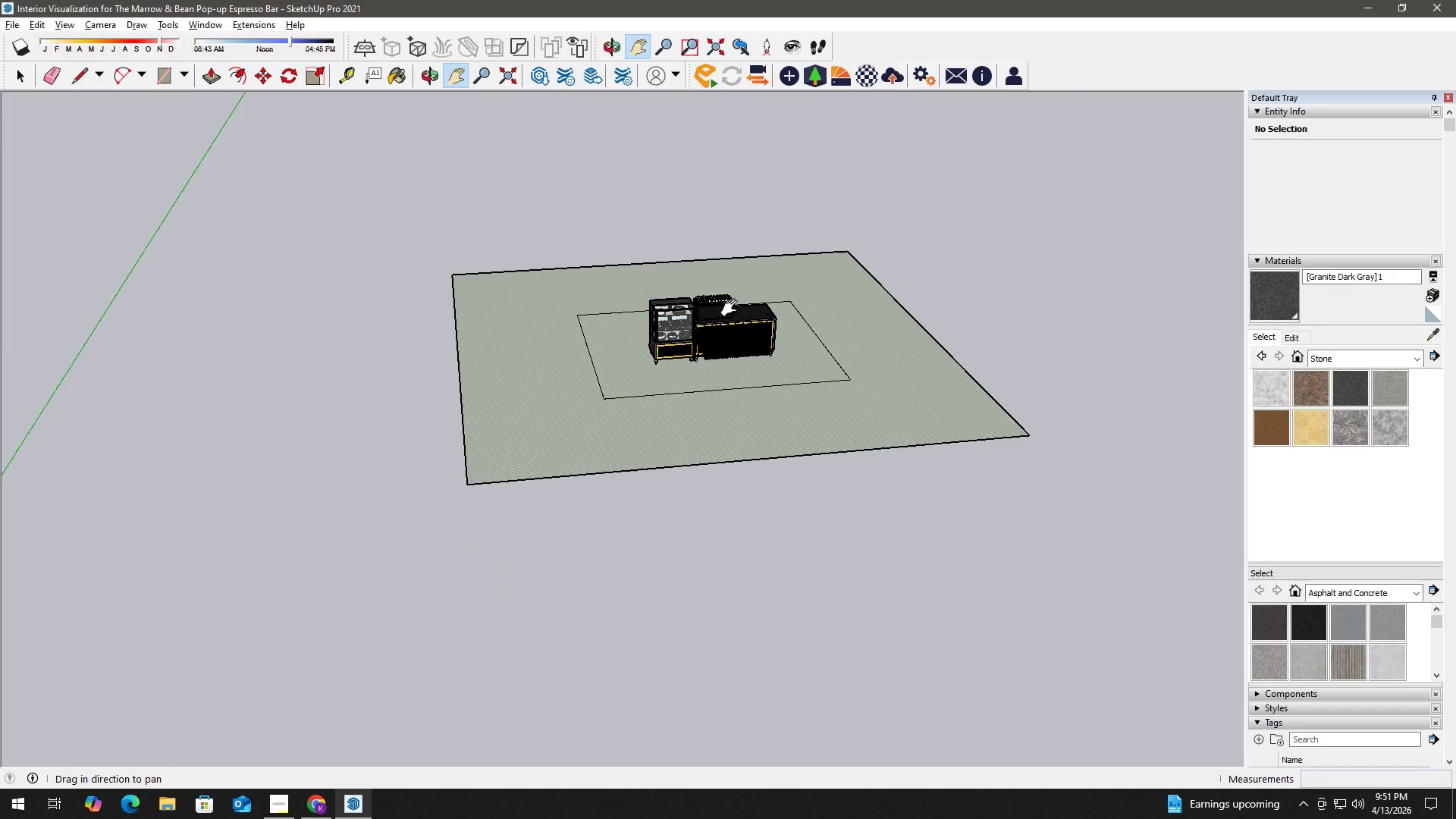 
wait(5.62)
 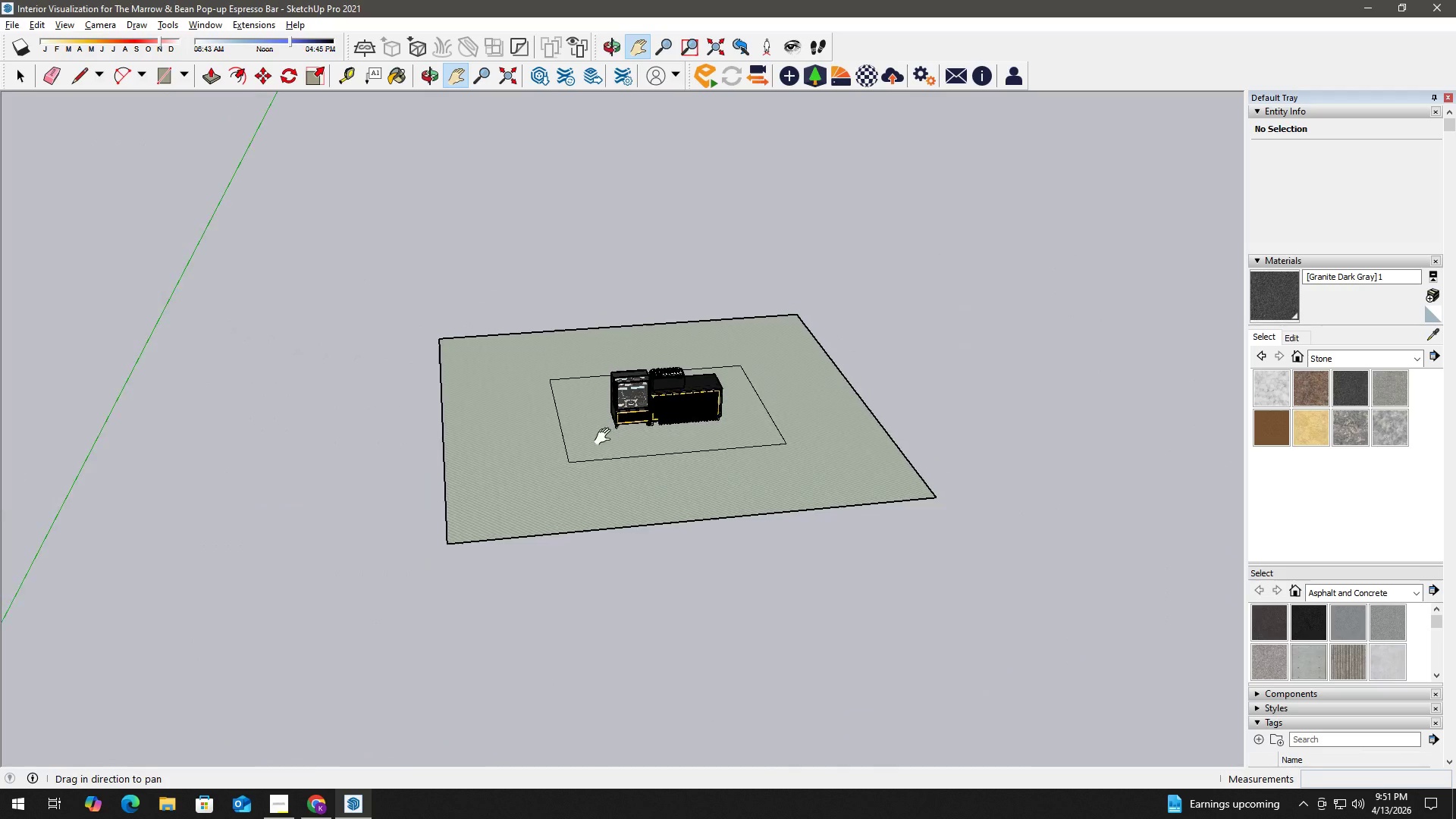 
key(Alt+AltLeft)
 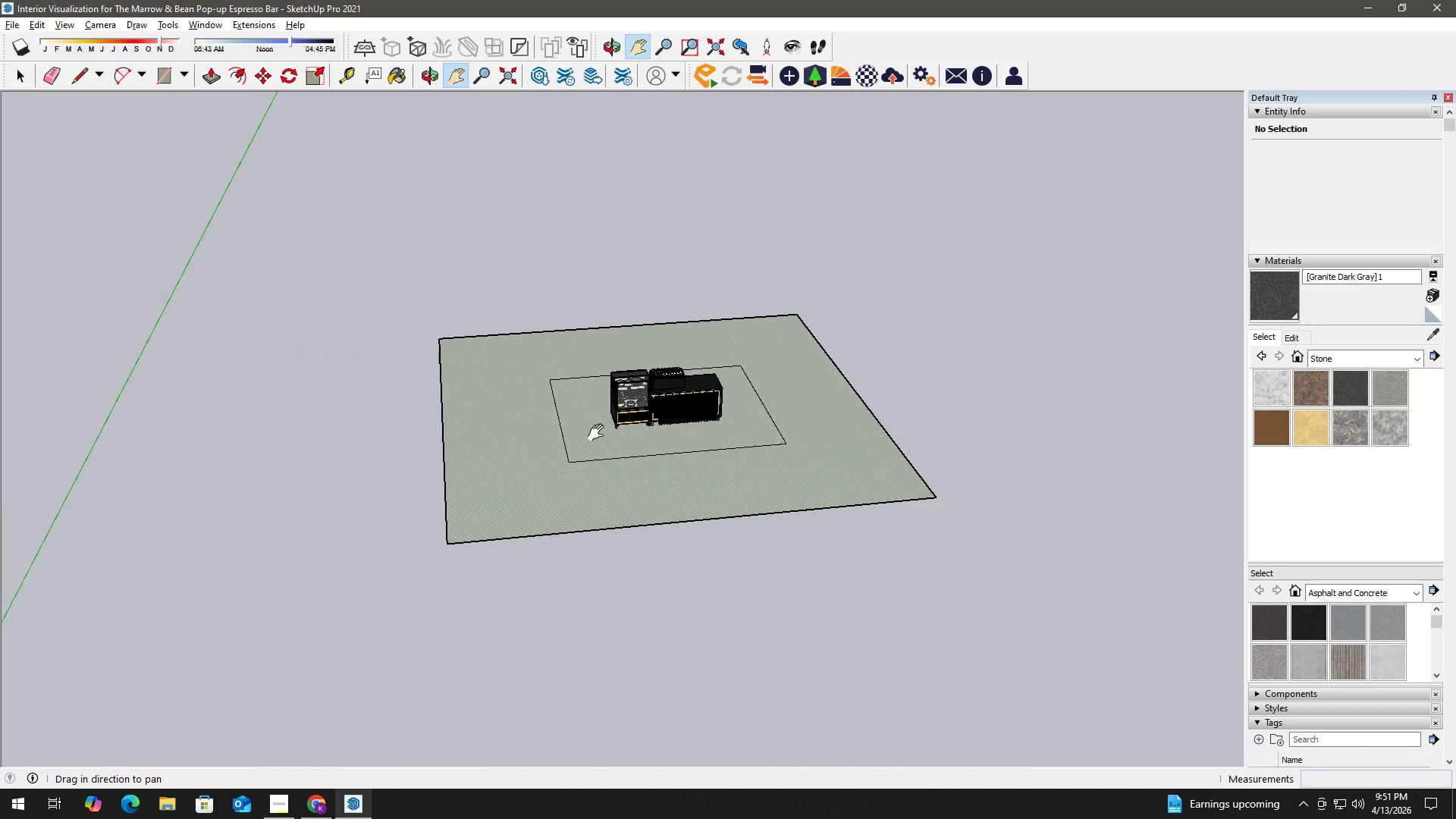 
key(Alt+Tab)
 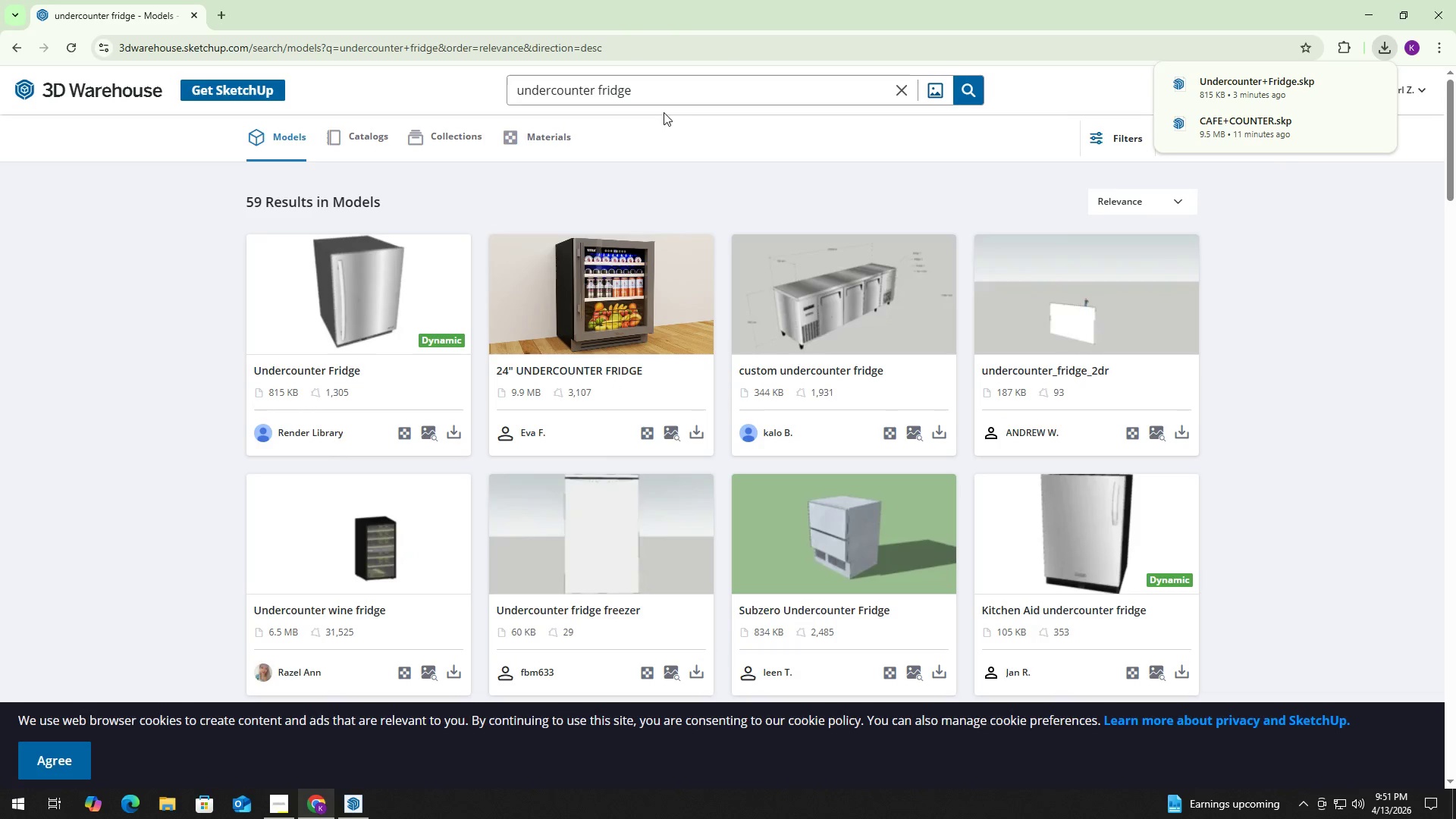 
scroll: coordinate [644, 413], scroll_direction: down, amount: 4.0
 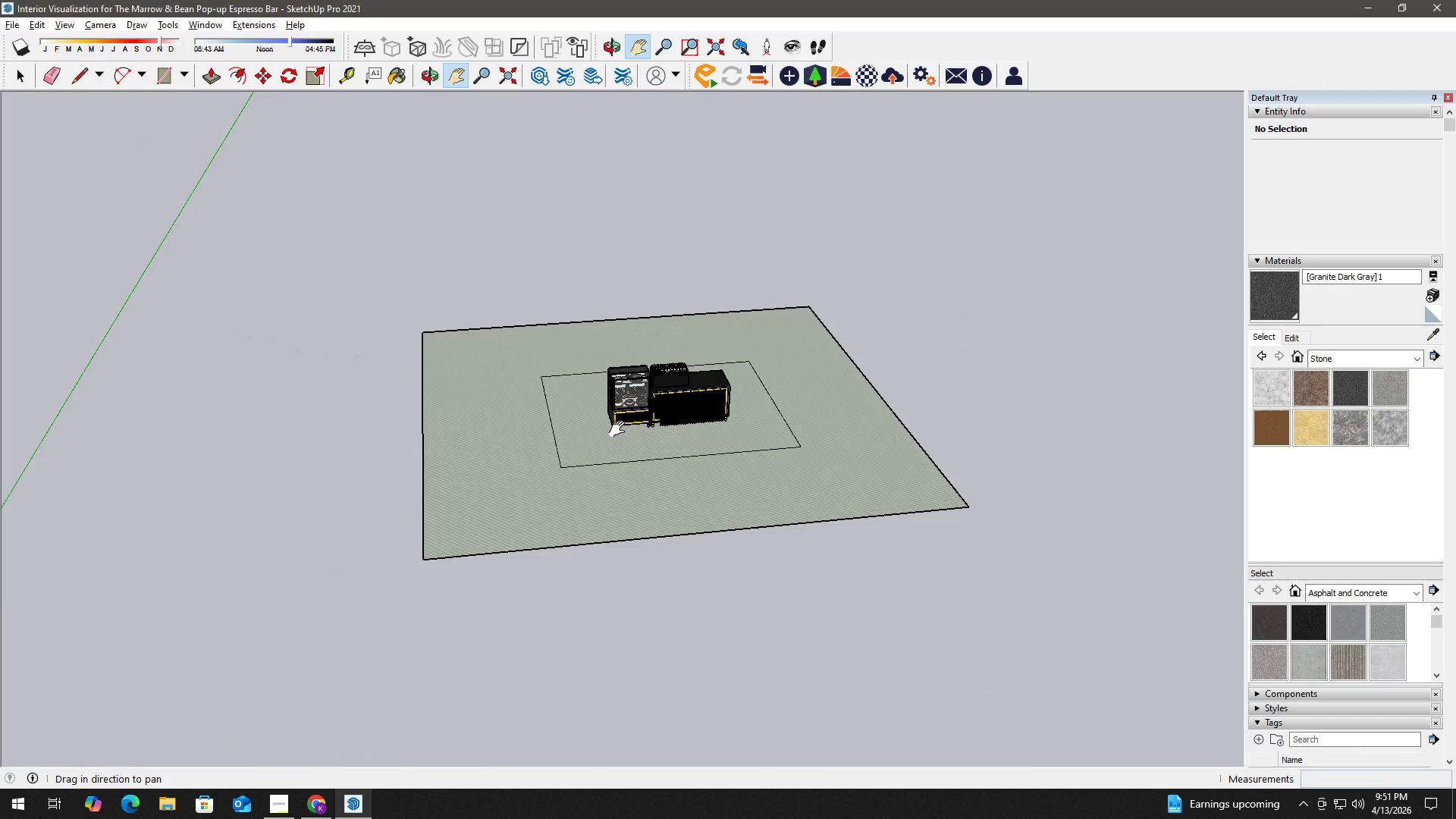 
double_click([672, 93])
 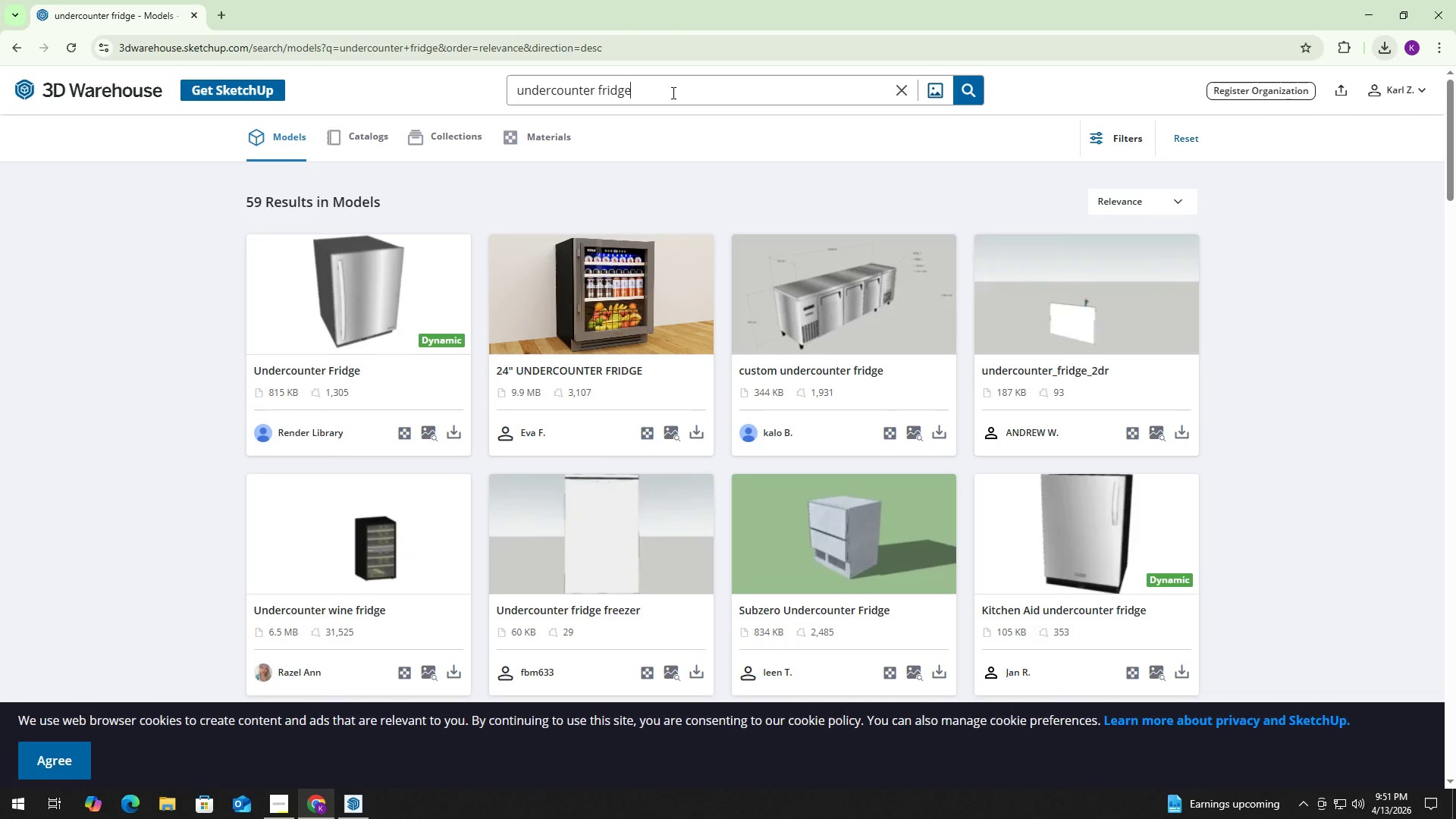 
key(Control+ControlLeft)
 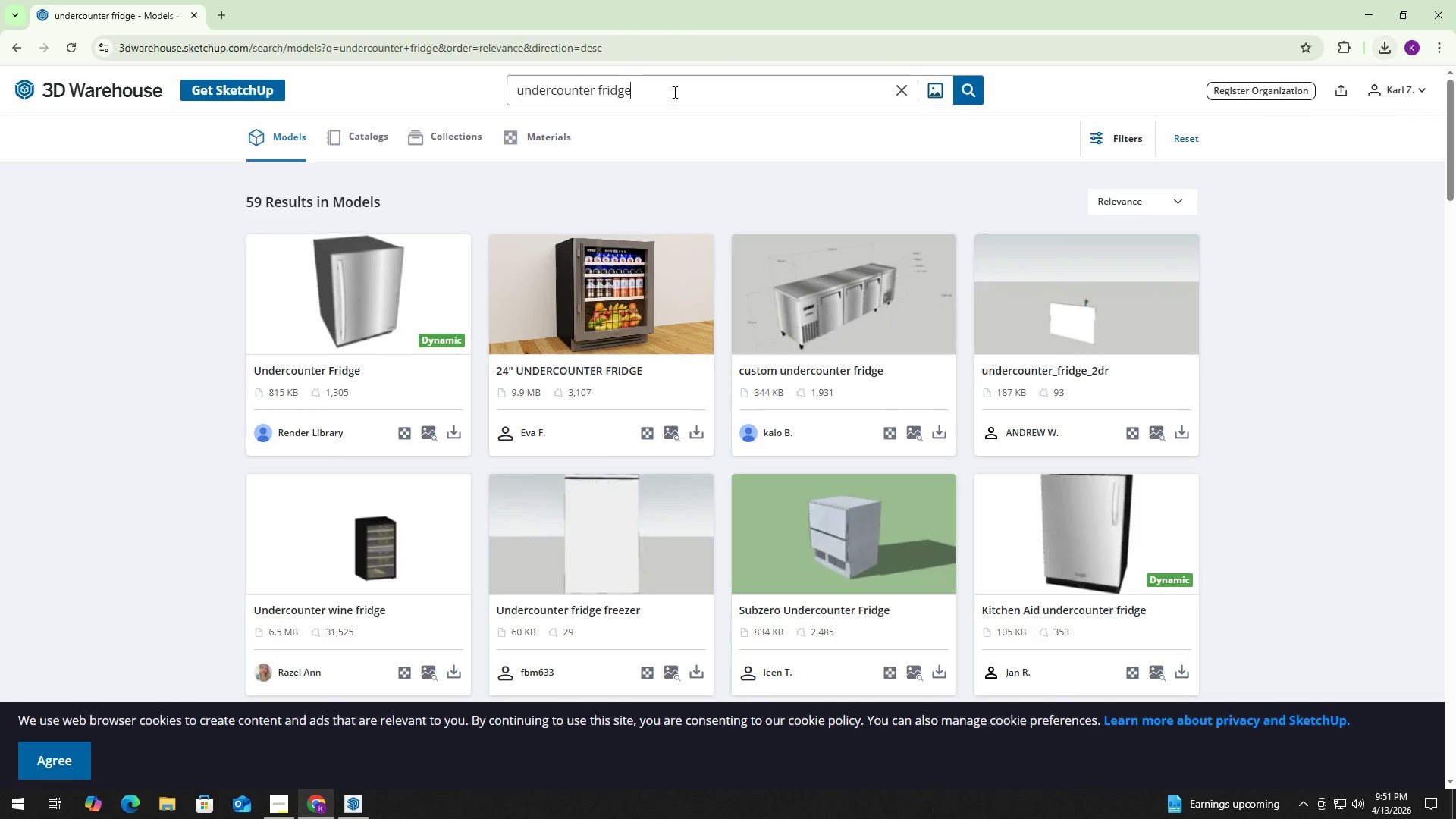 
key(Control+A)
 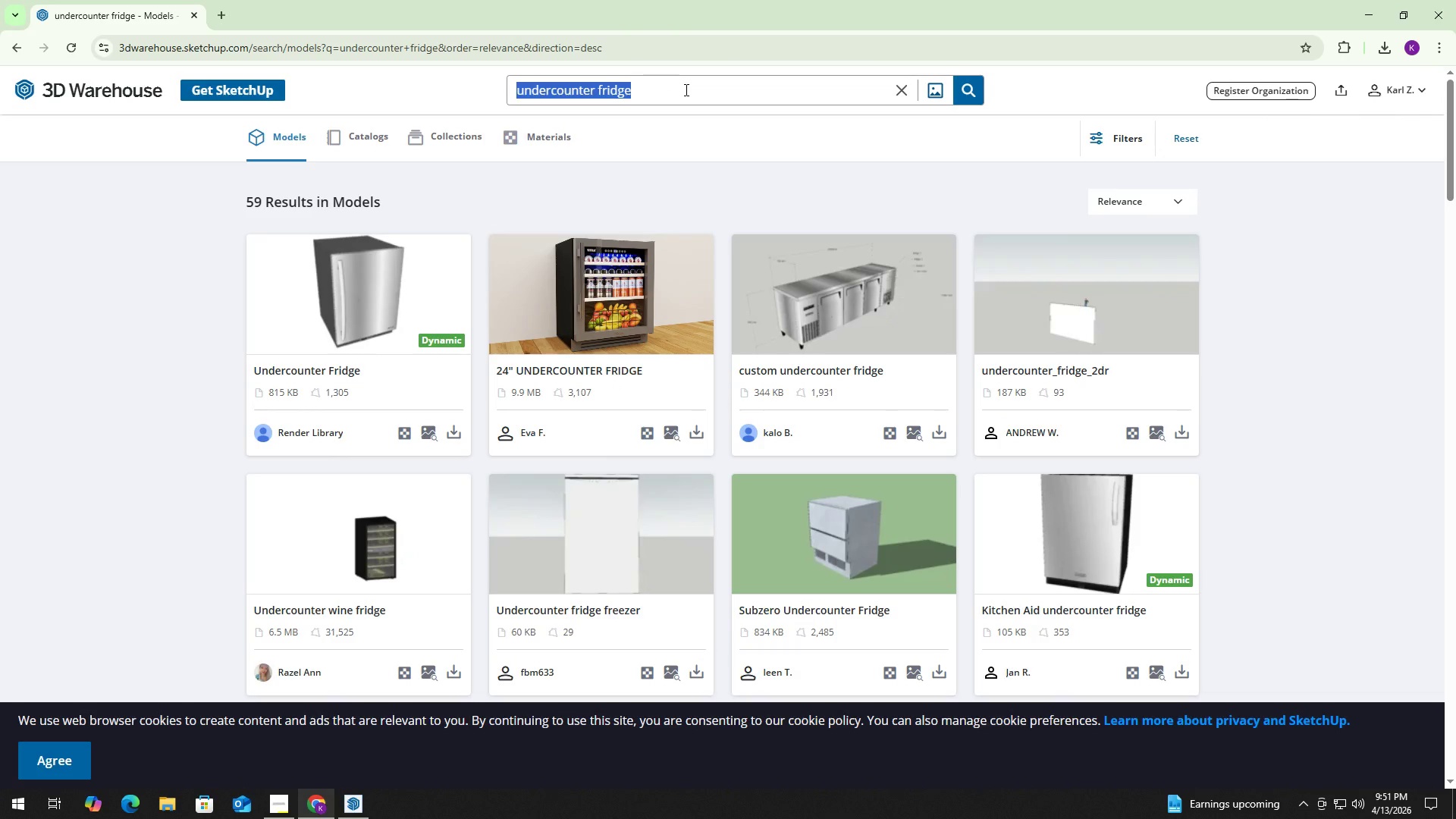 
type(milk)
 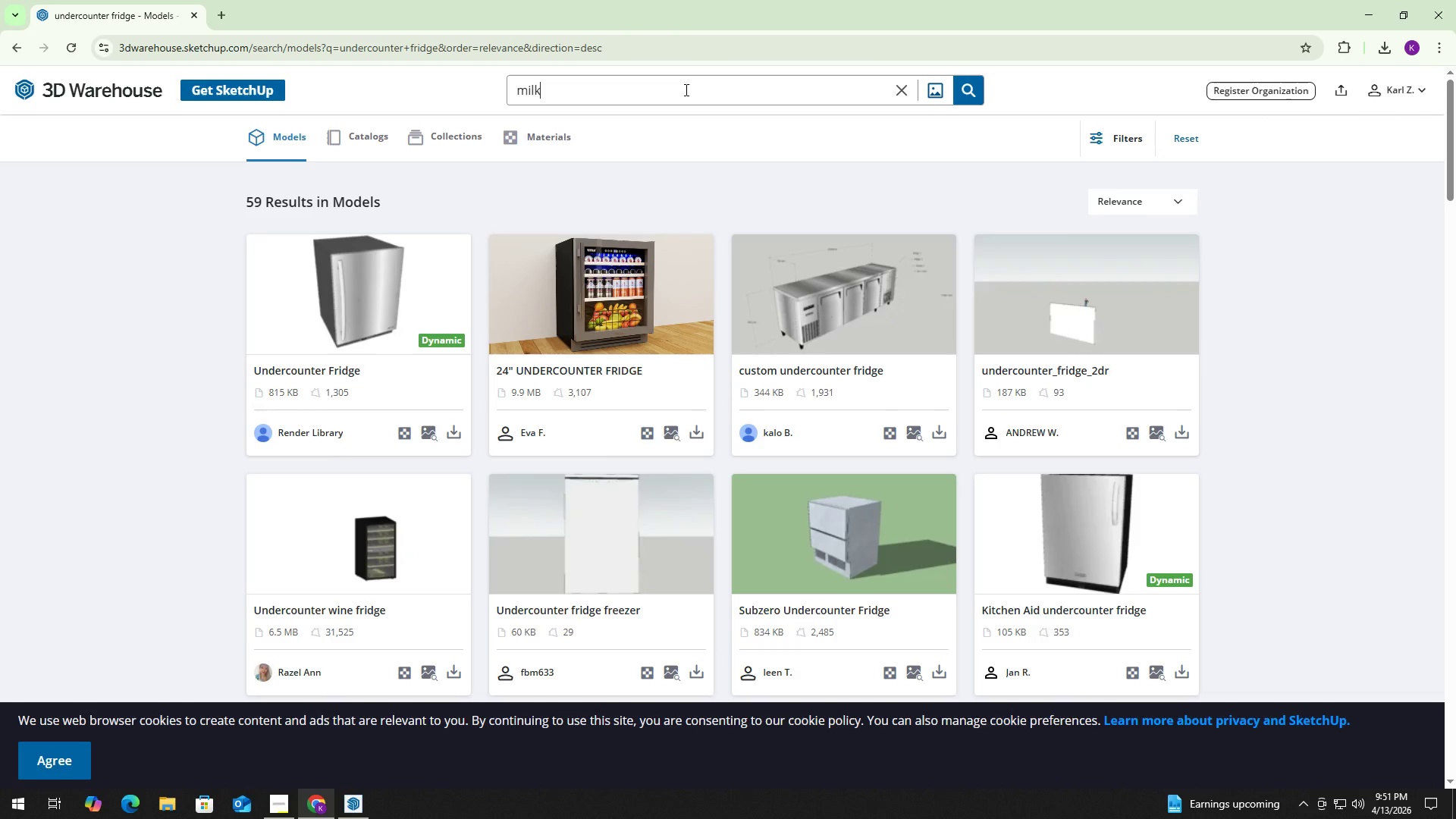 
key(Enter)
 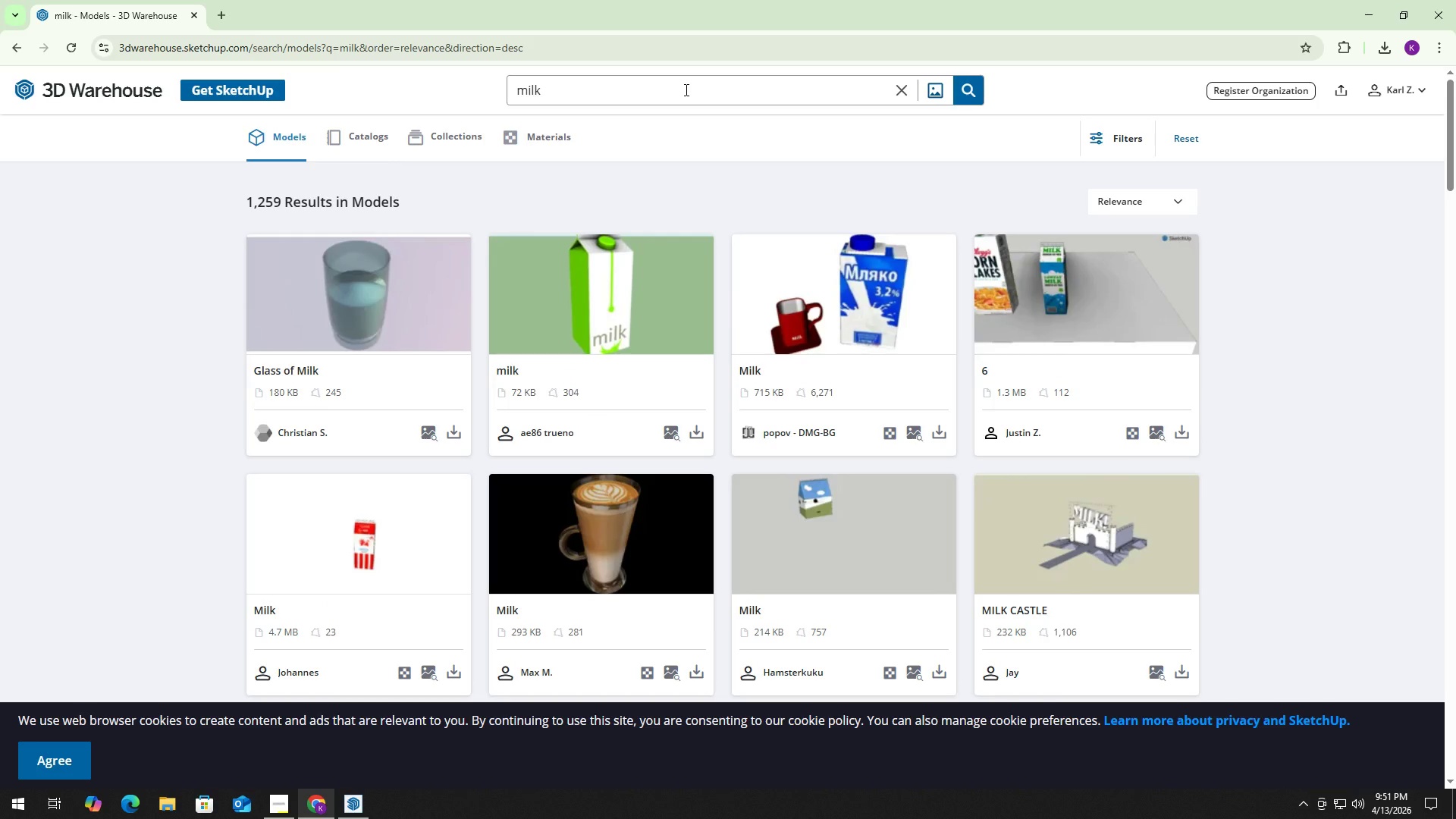 
scroll: coordinate [798, 494], scroll_direction: down, amount: 14.0
 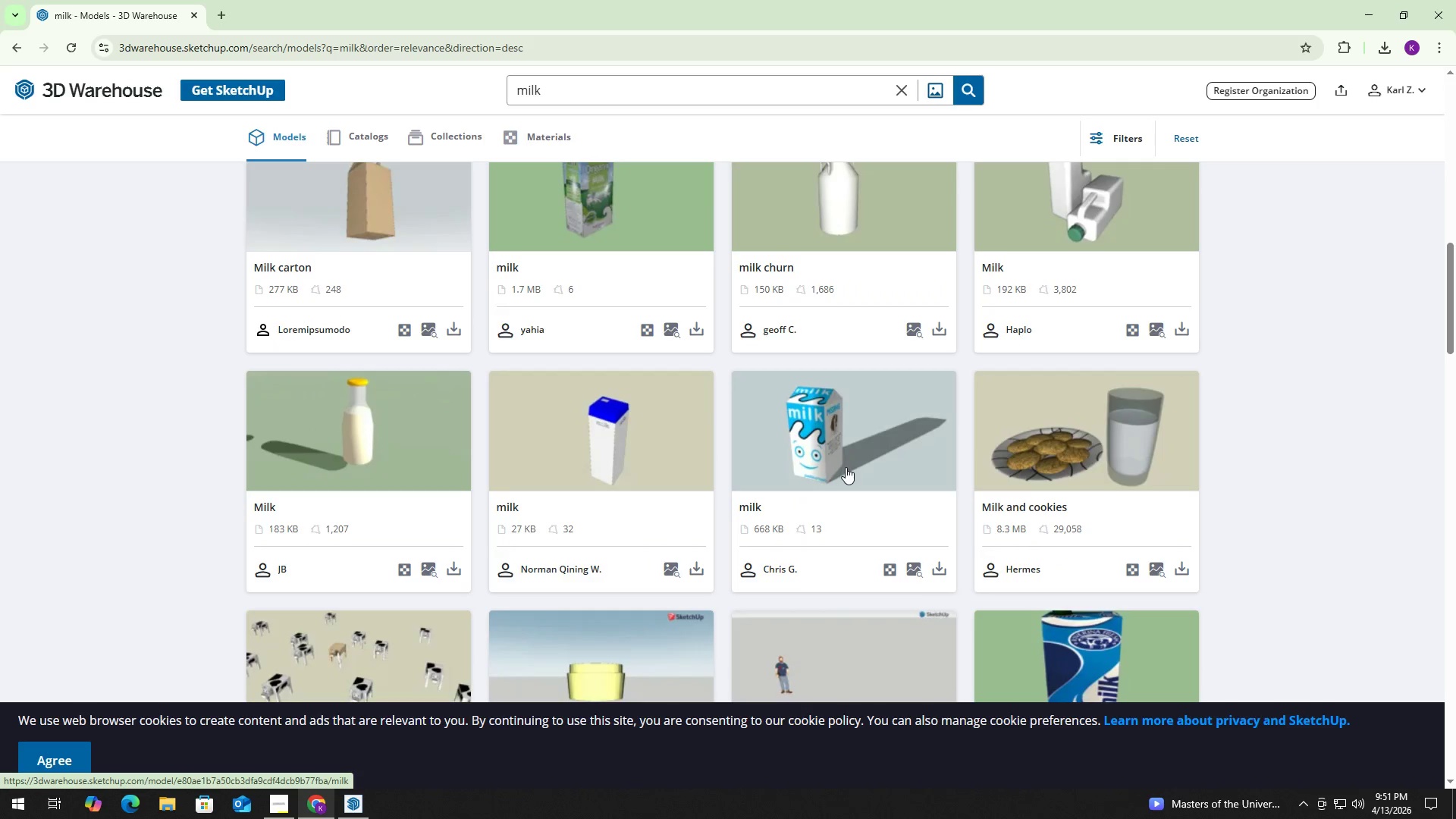 
scroll: coordinate [846, 466], scroll_direction: down, amount: 3.0
 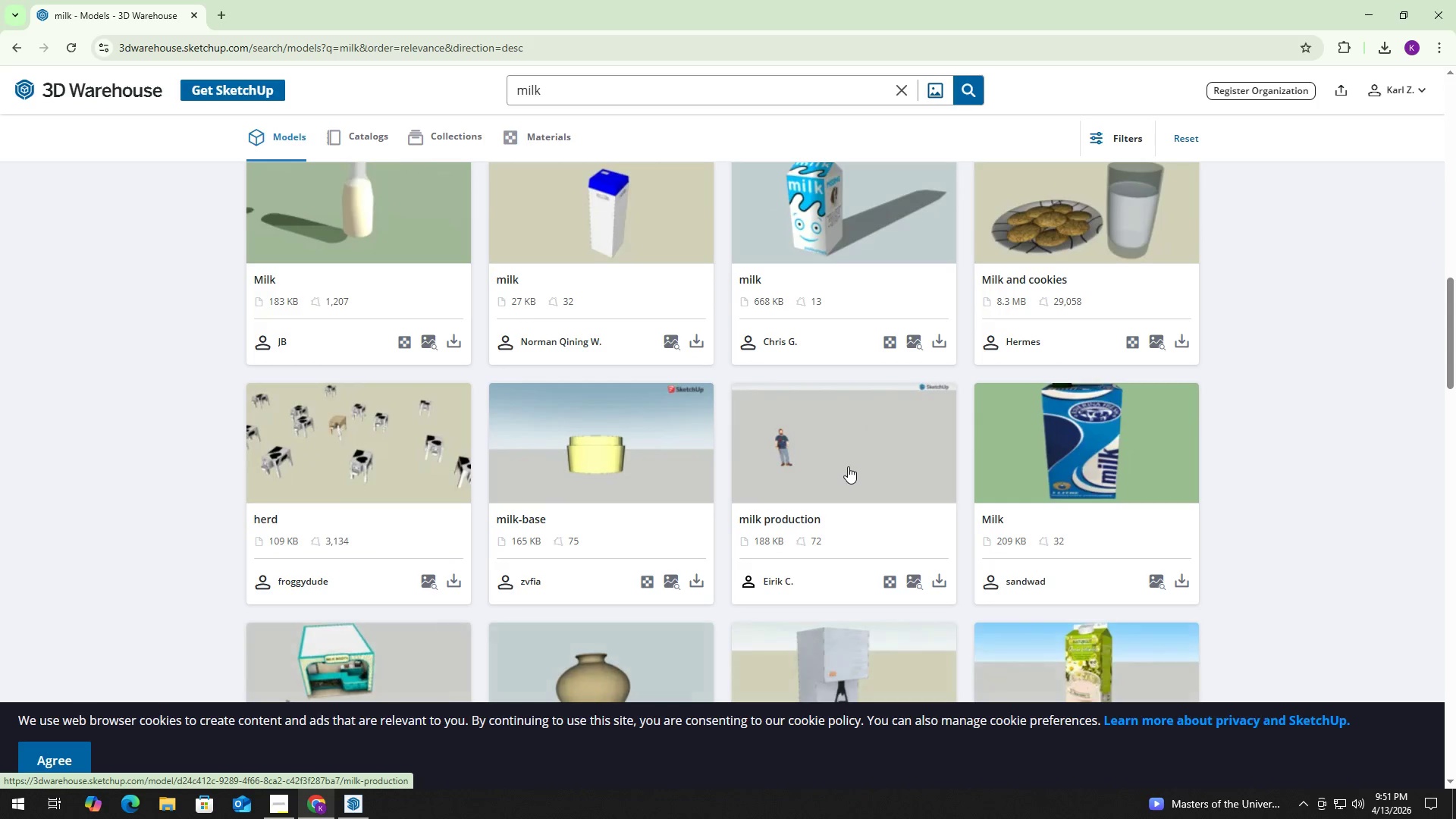 
scroll: coordinate [892, 429], scroll_direction: up, amount: 22.0
 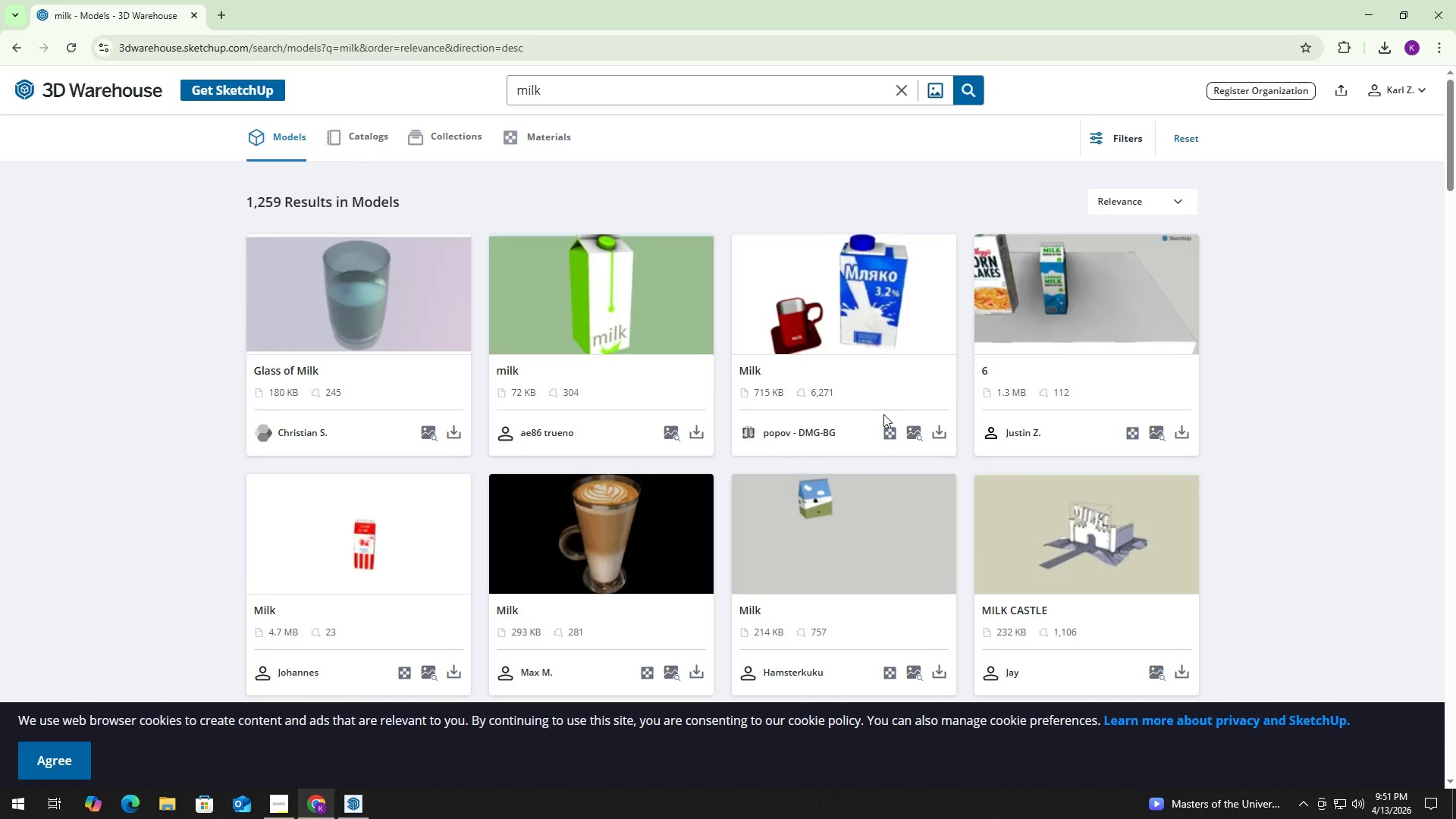 
scroll: coordinate [883, 416], scroll_direction: down, amount: 8.0
 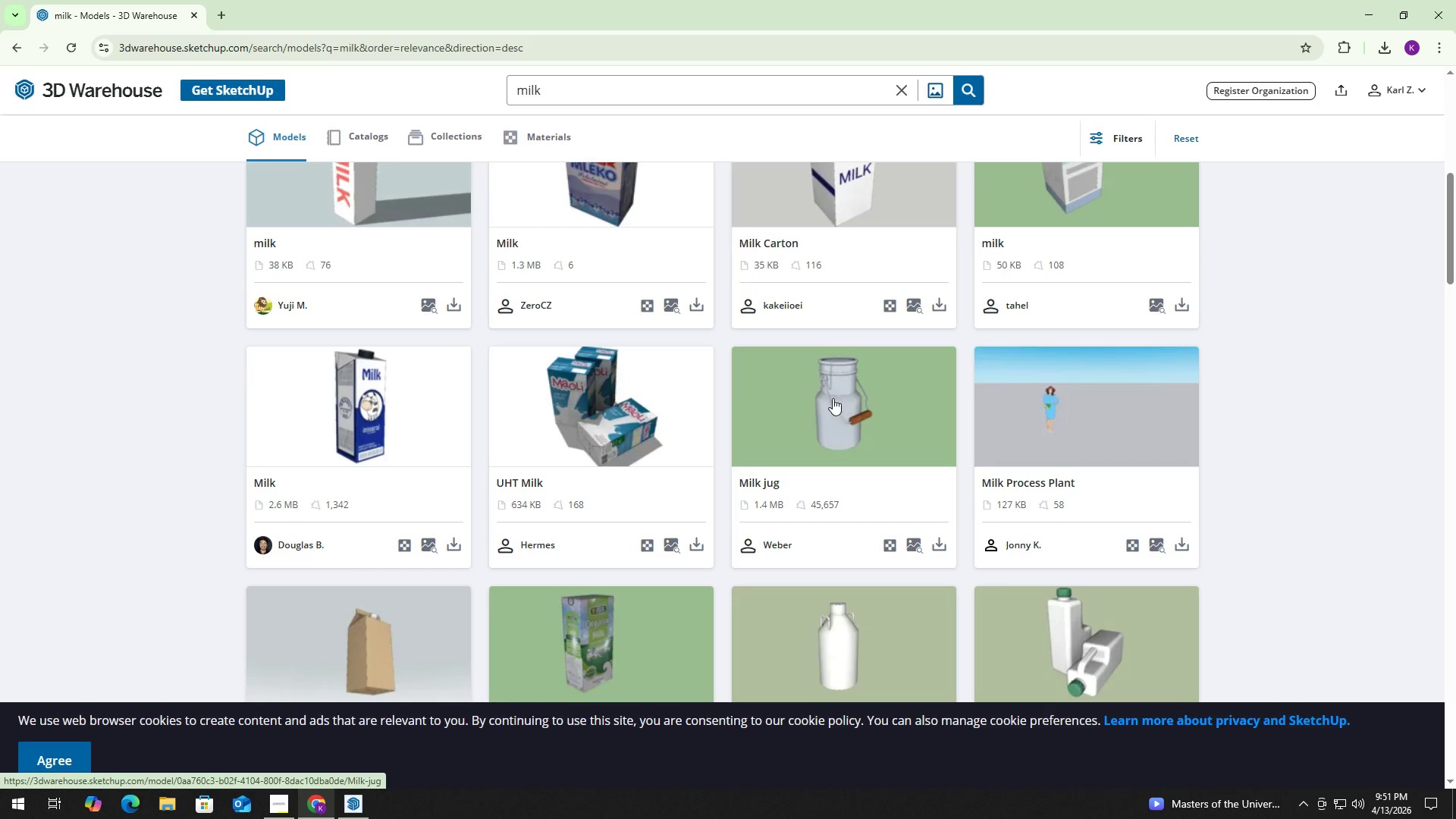 
scroll: coordinate [868, 412], scroll_direction: up, amount: 11.0
 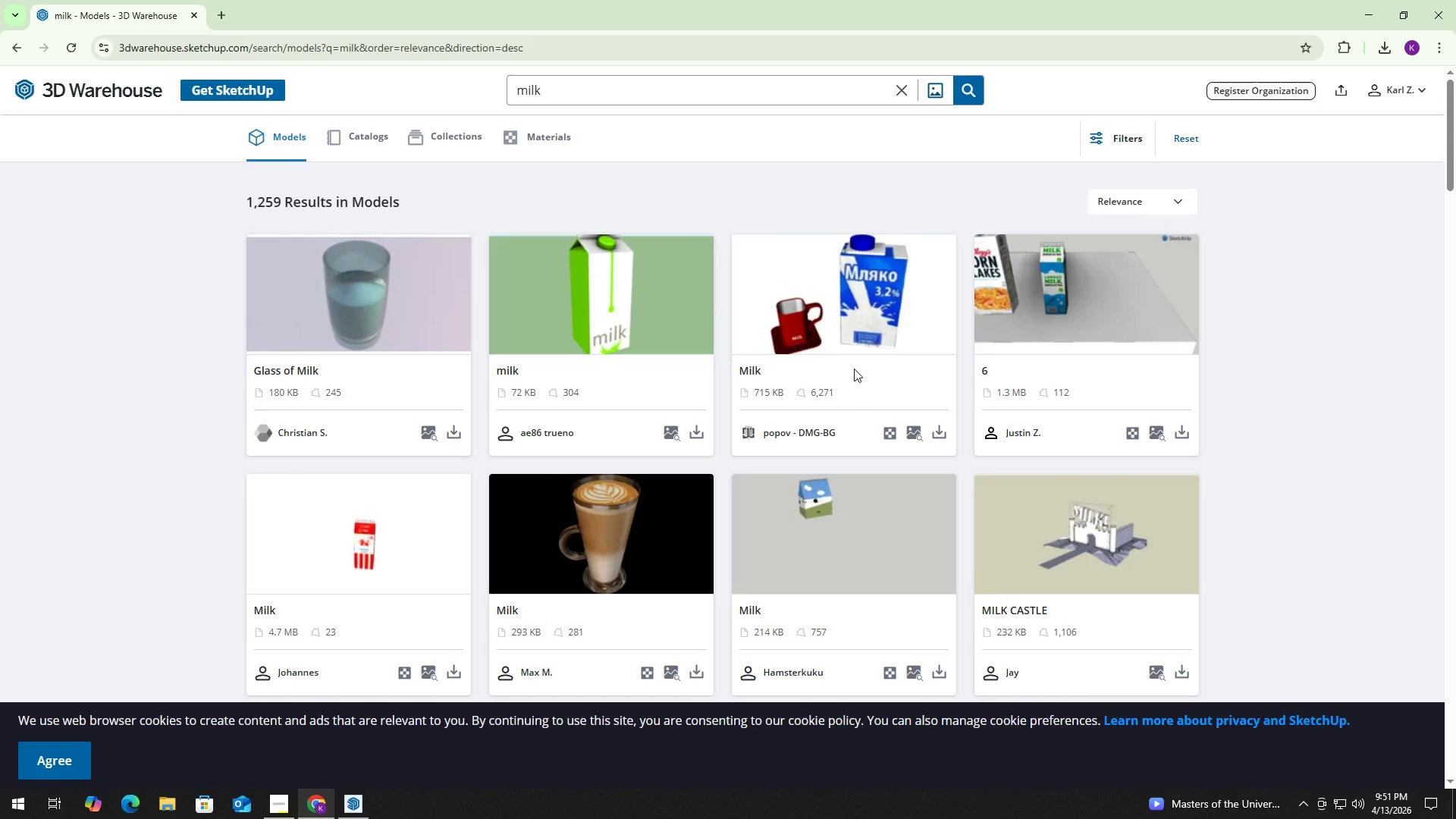 
scroll: coordinate [566, 532], scroll_direction: down, amount: 6.0
 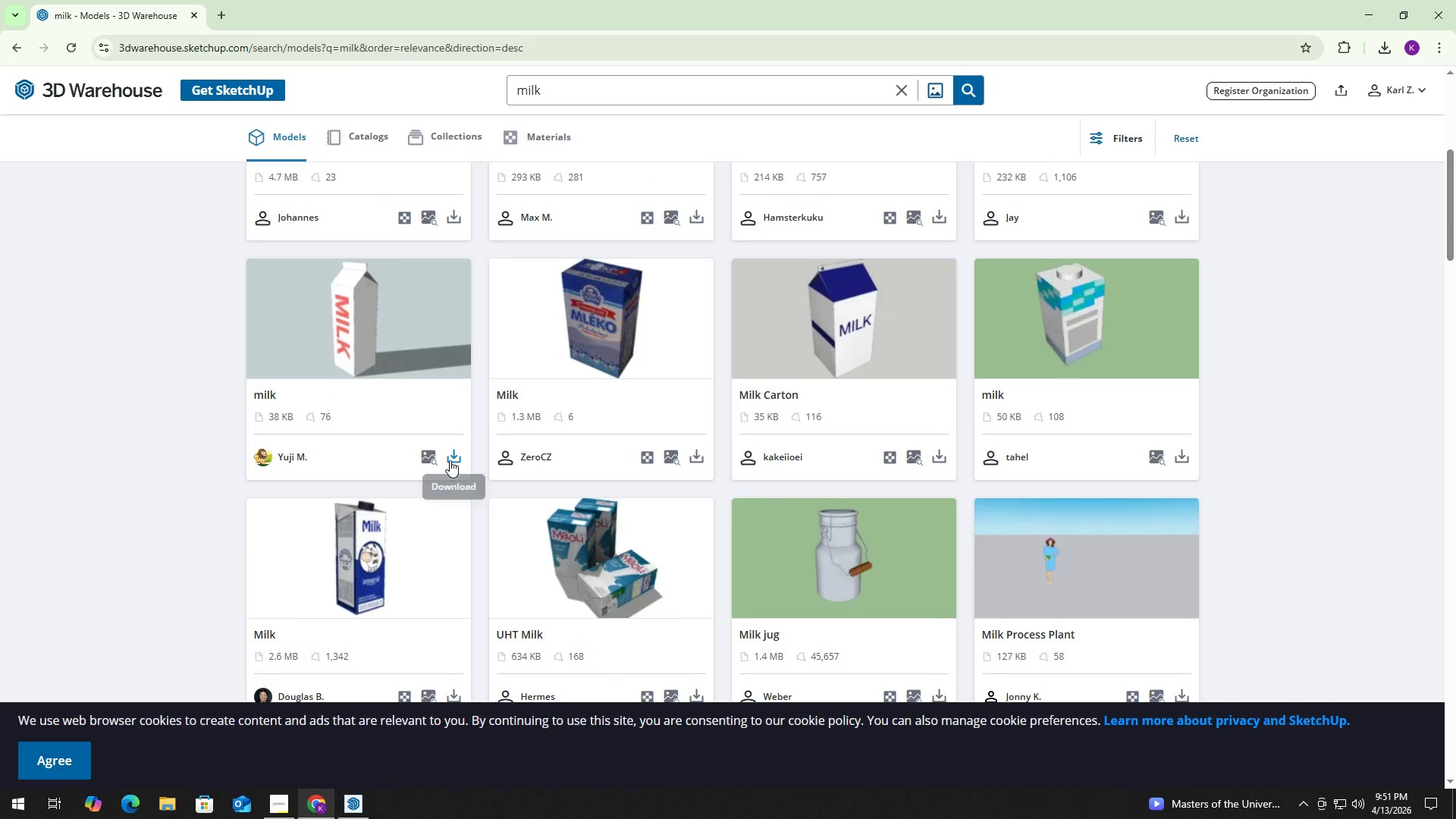 
left_click([453, 459])
 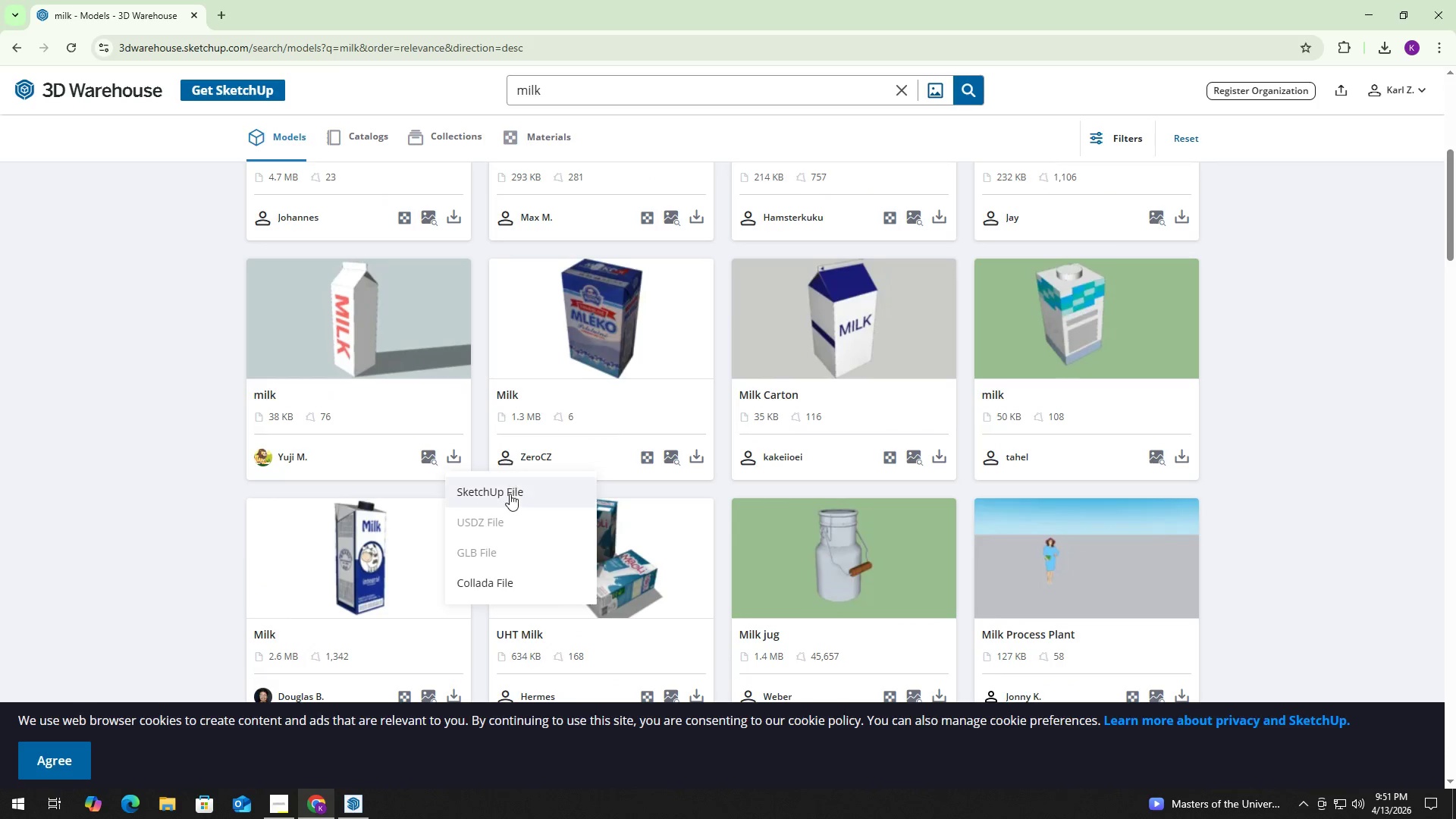 
left_click([510, 493])
 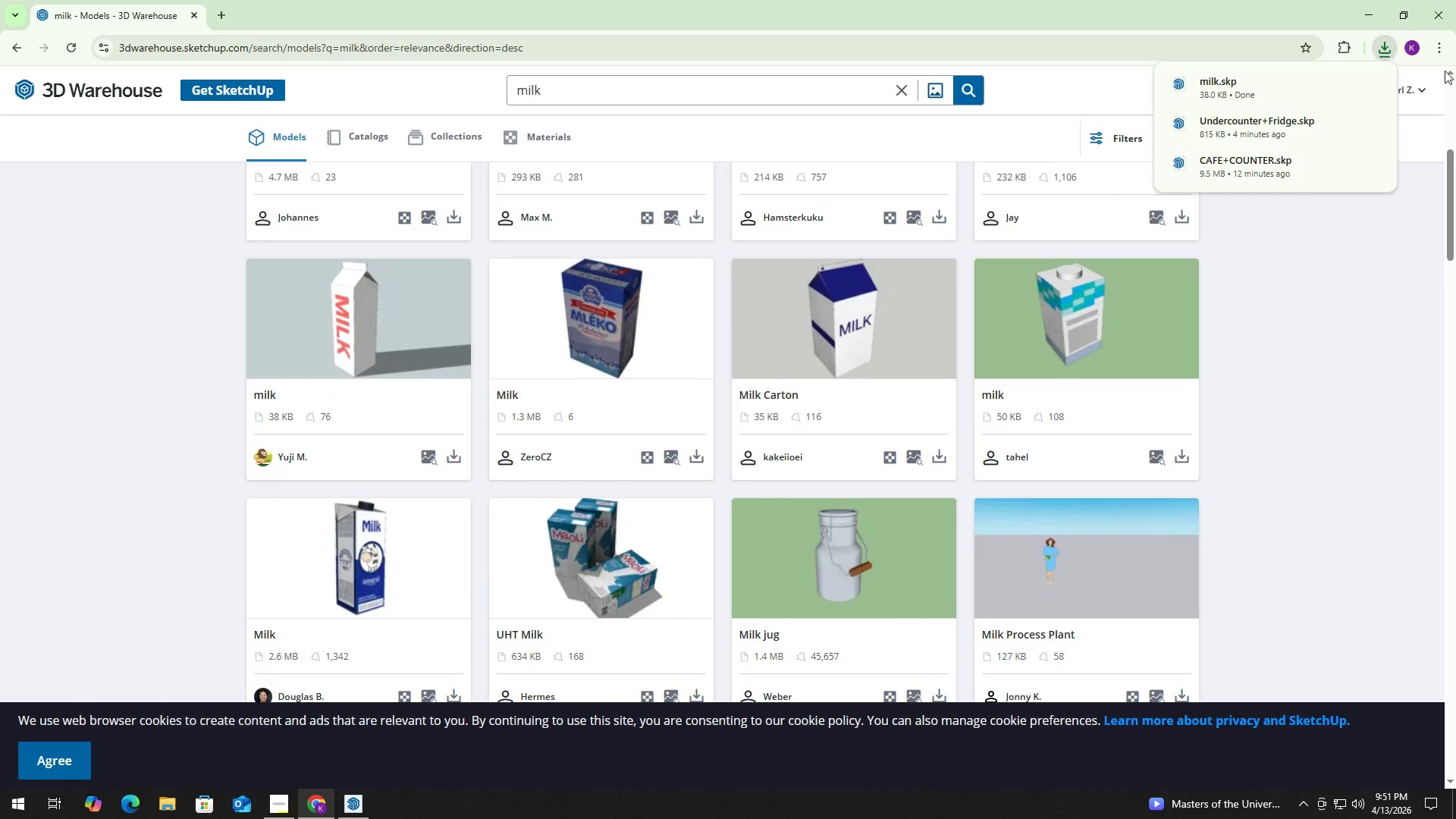 
key(Alt+Tab)
 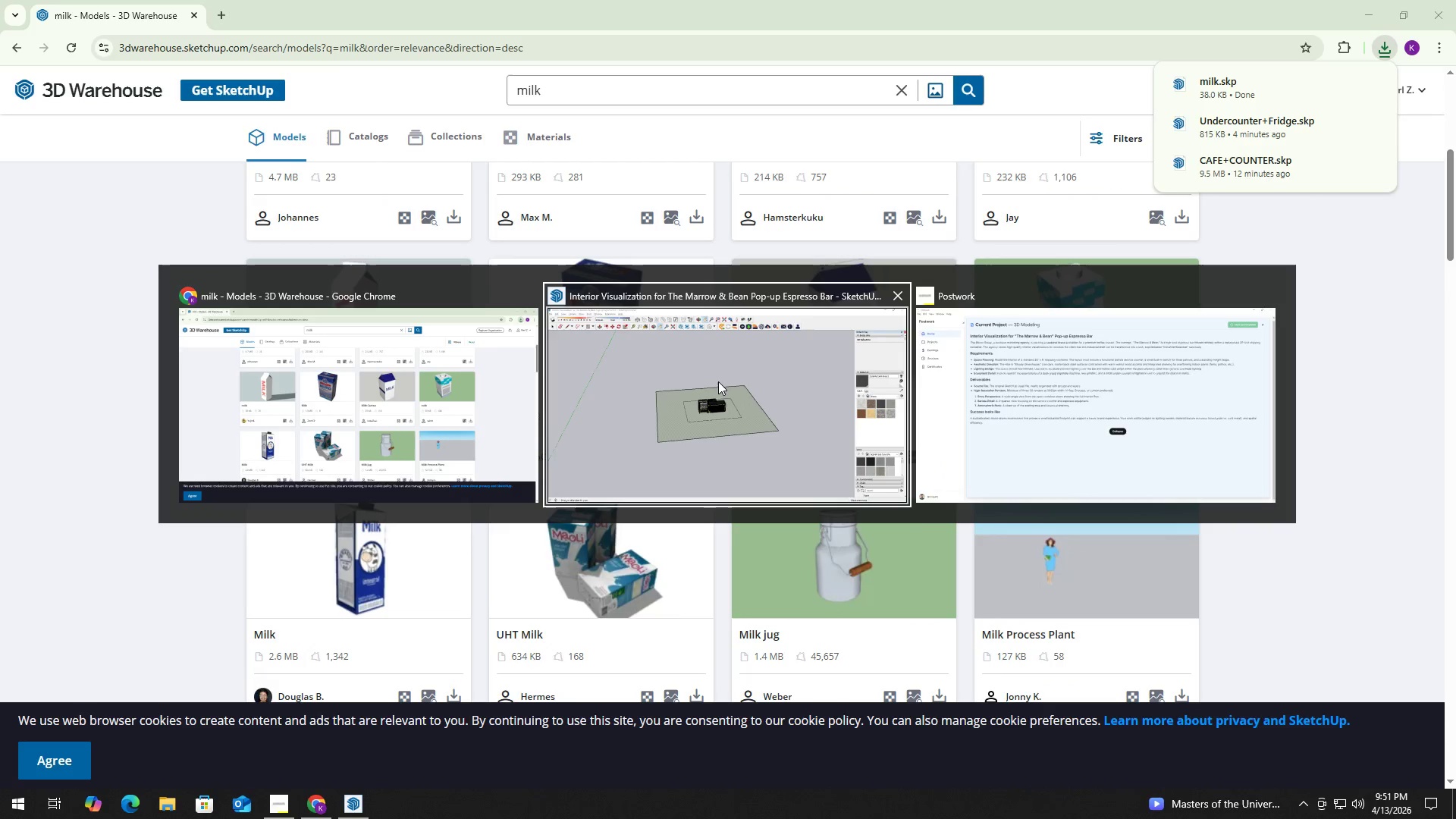 
left_click([716, 390])
 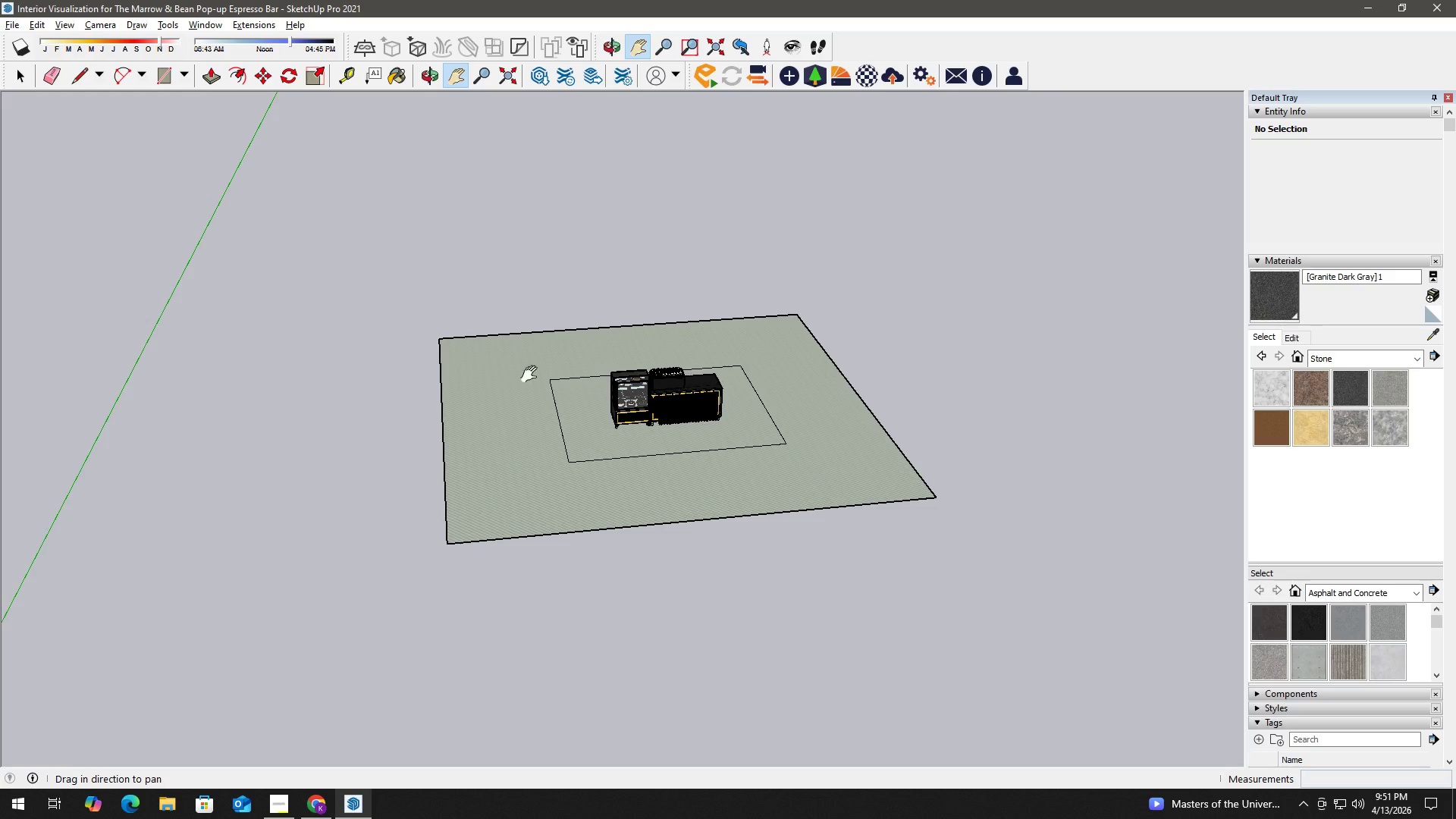 
key(H)
 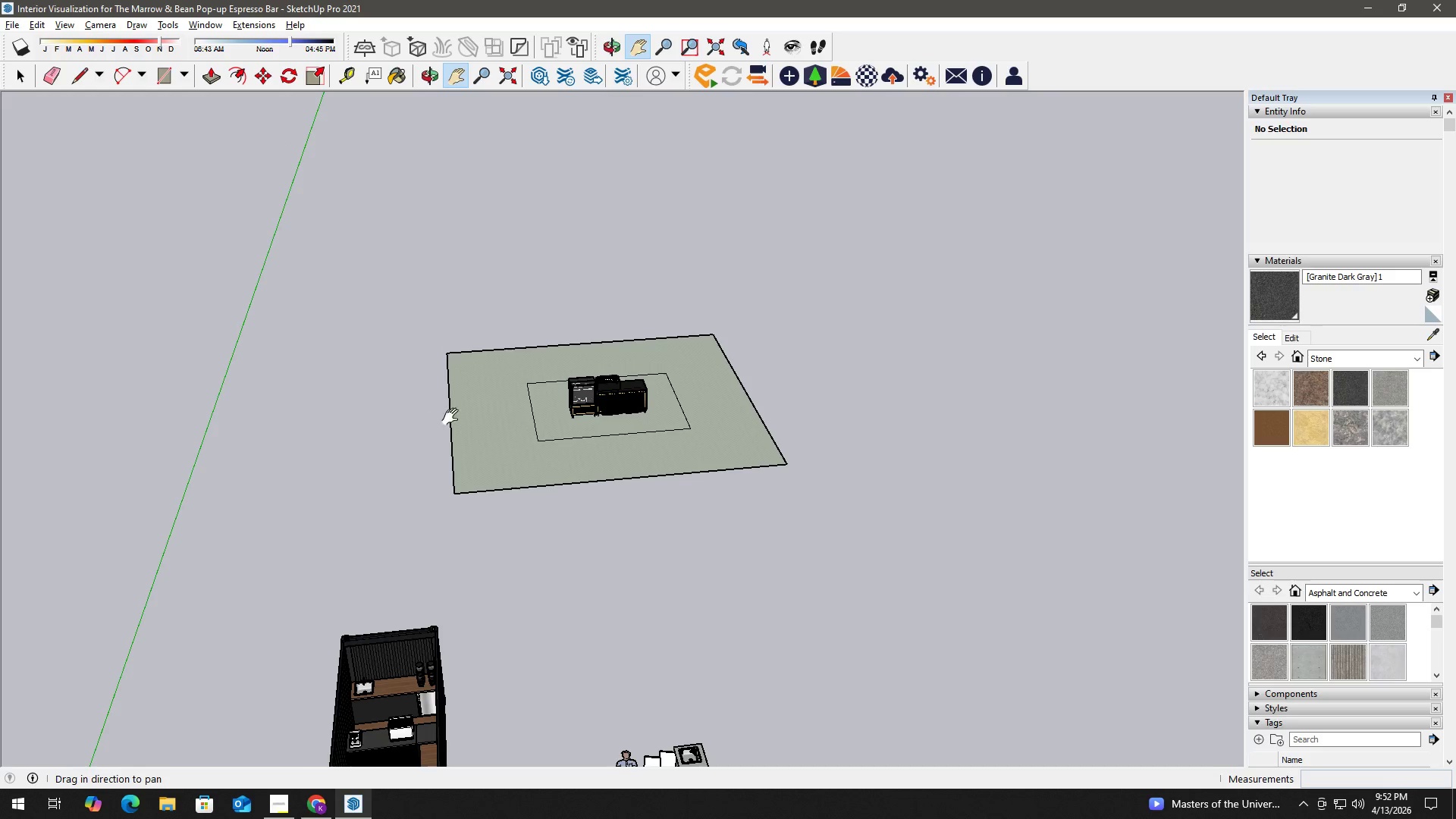 
scroll: coordinate [446, 409], scroll_direction: down, amount: 8.0
 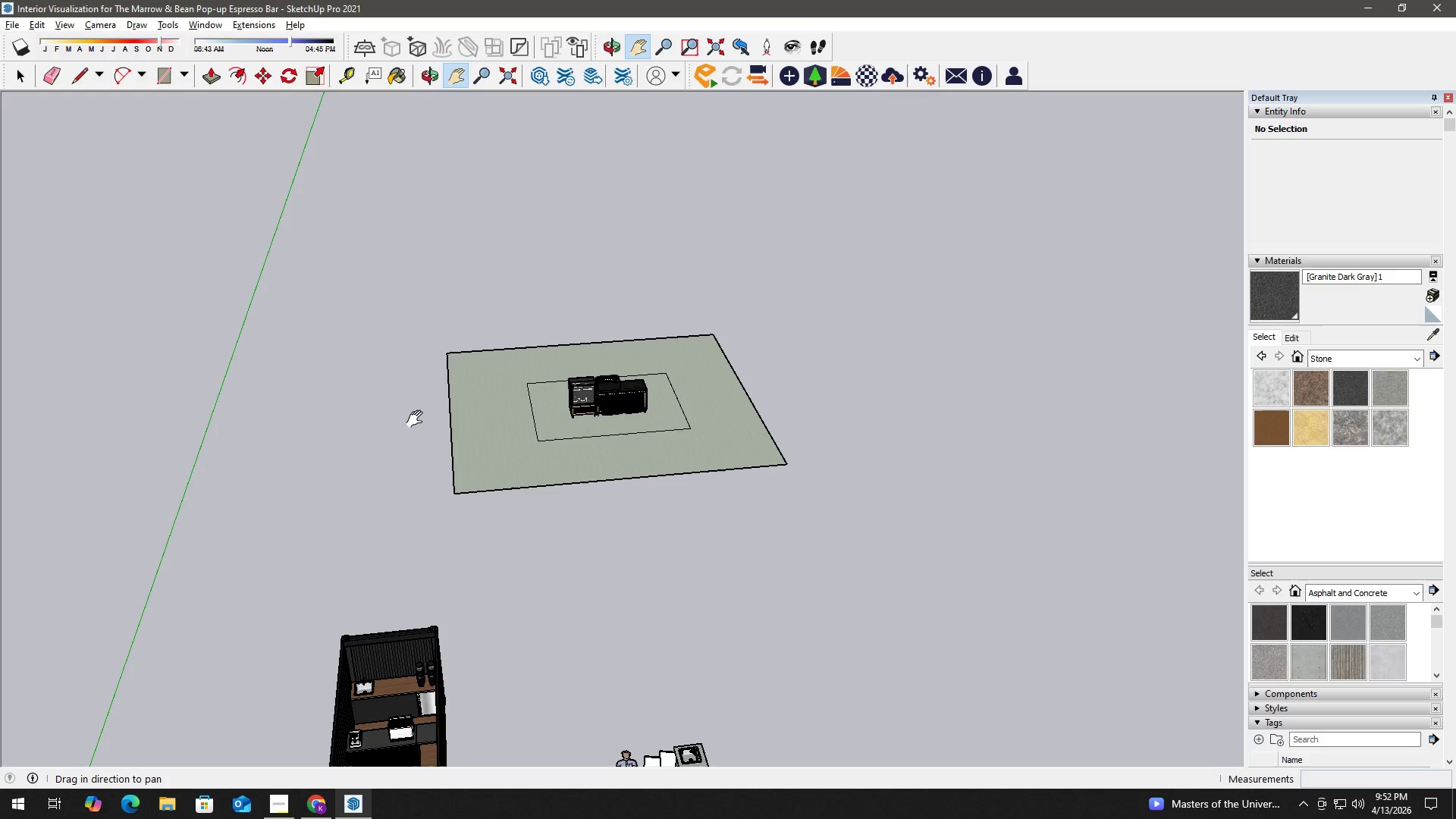 
key(Space)
 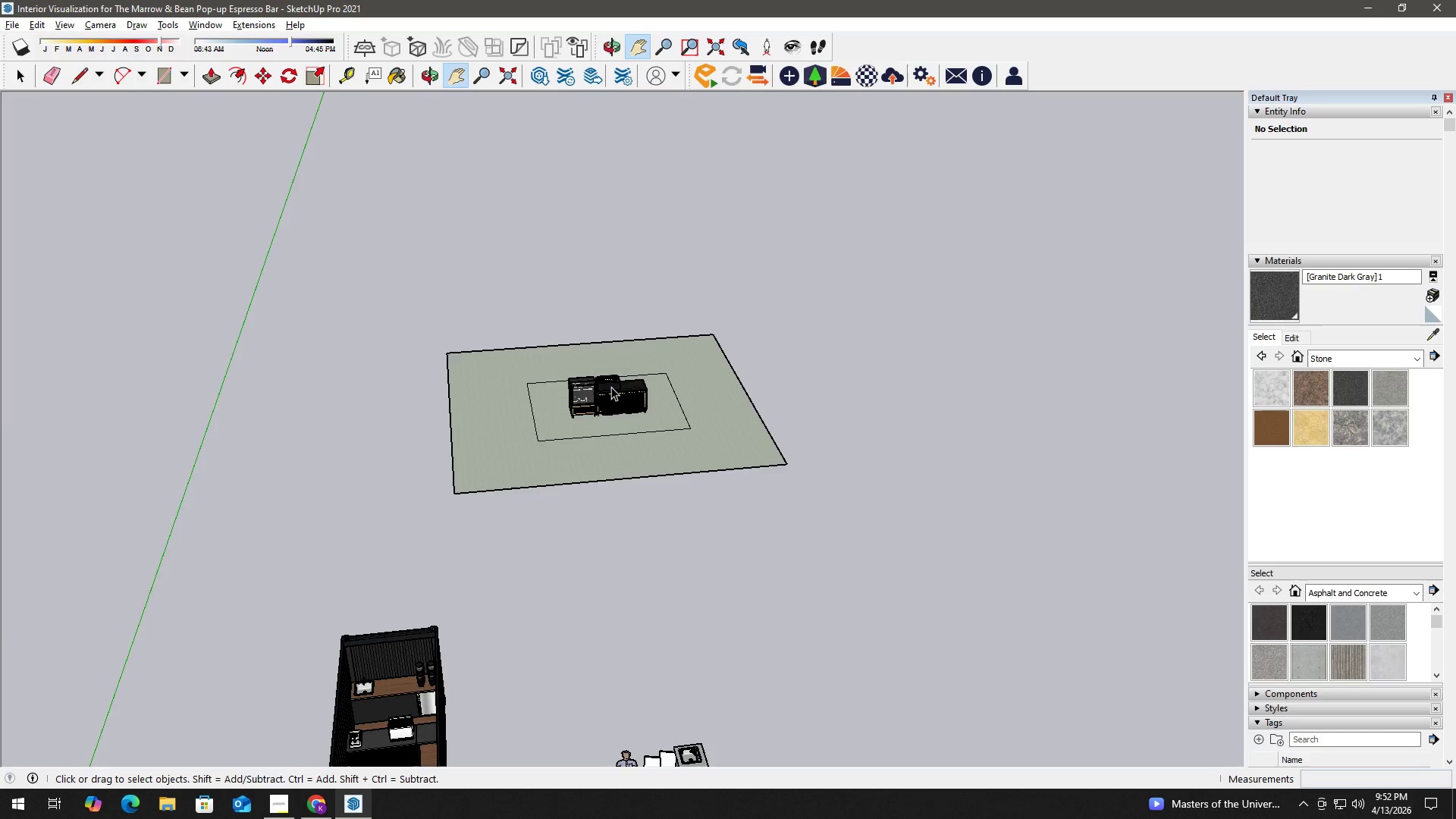 
scroll: coordinate [576, 359], scroll_direction: up, amount: 46.0
 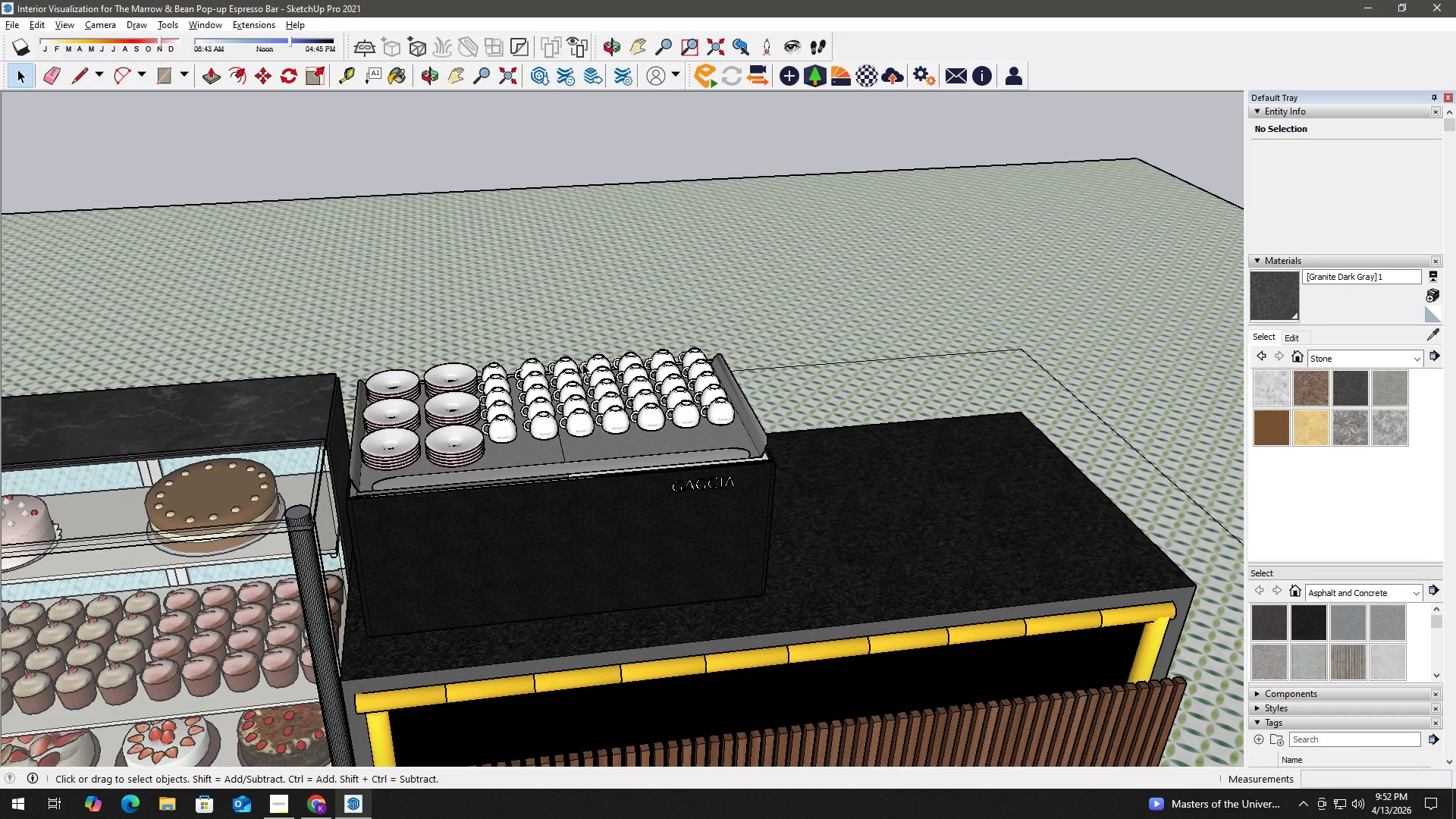 
left_click([576, 387])
 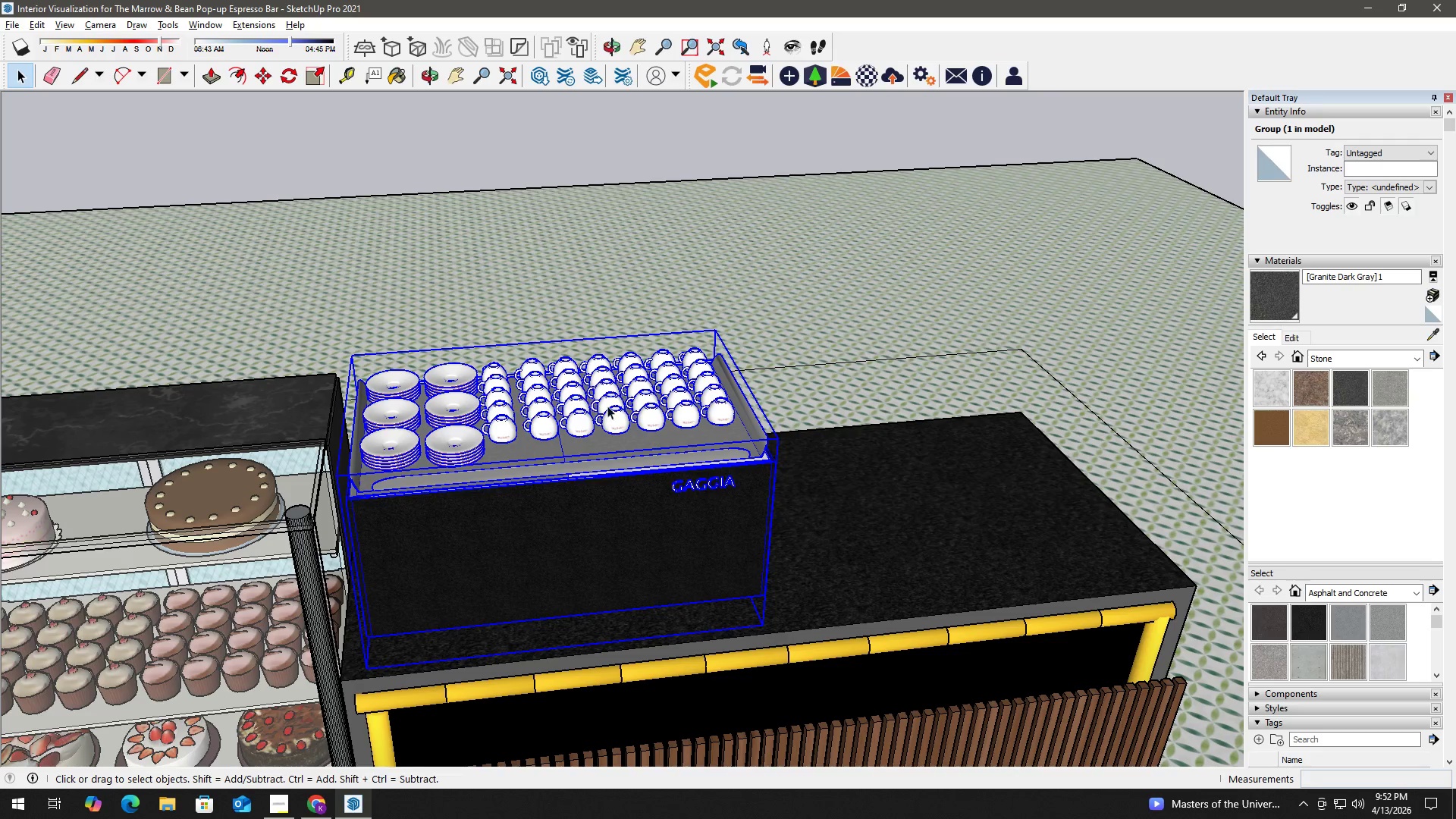 
scroll: coordinate [670, 413], scroll_direction: down, amount: 2.0
 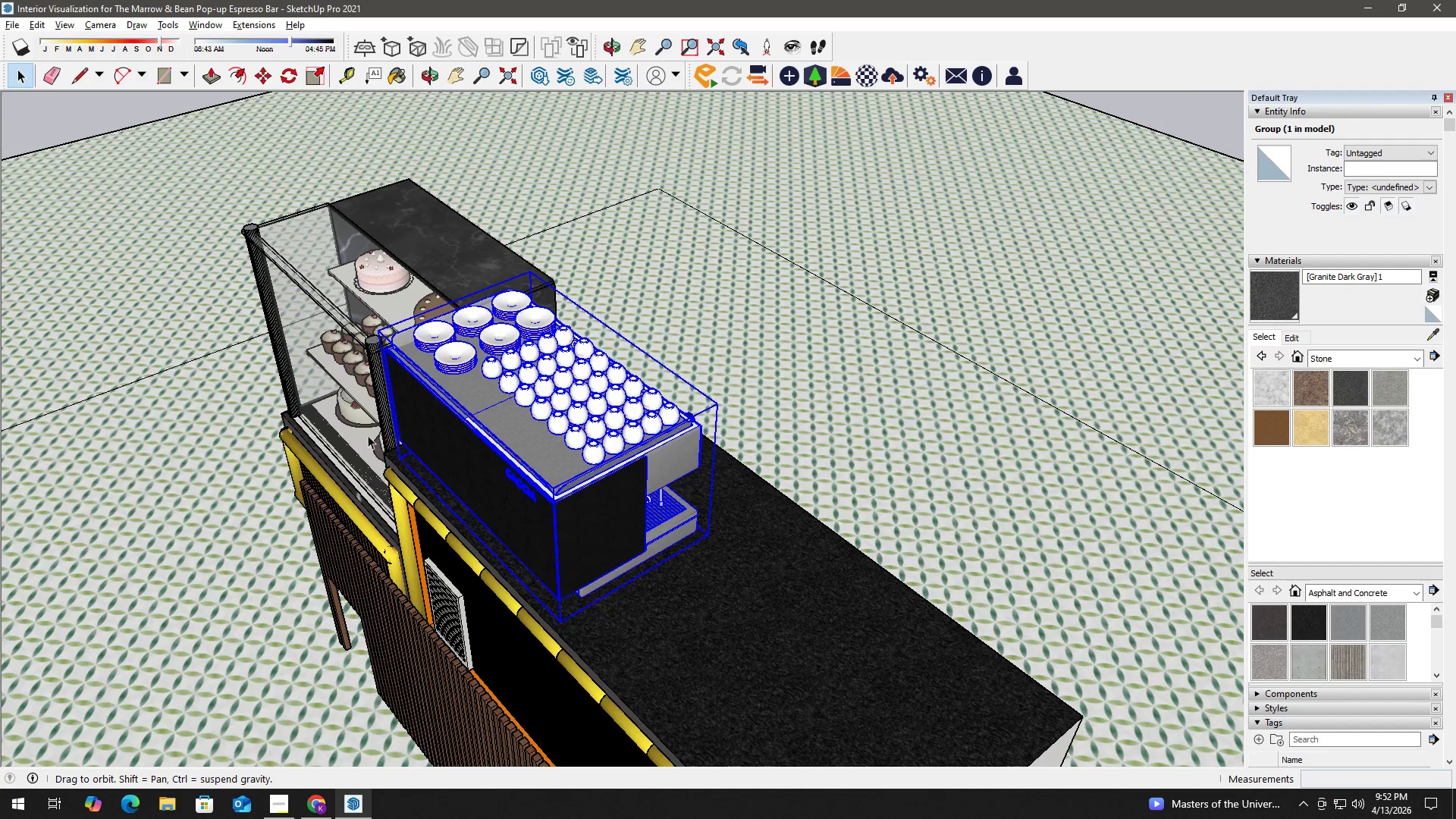 
scroll: coordinate [597, 524], scroll_direction: up, amount: 2.0
 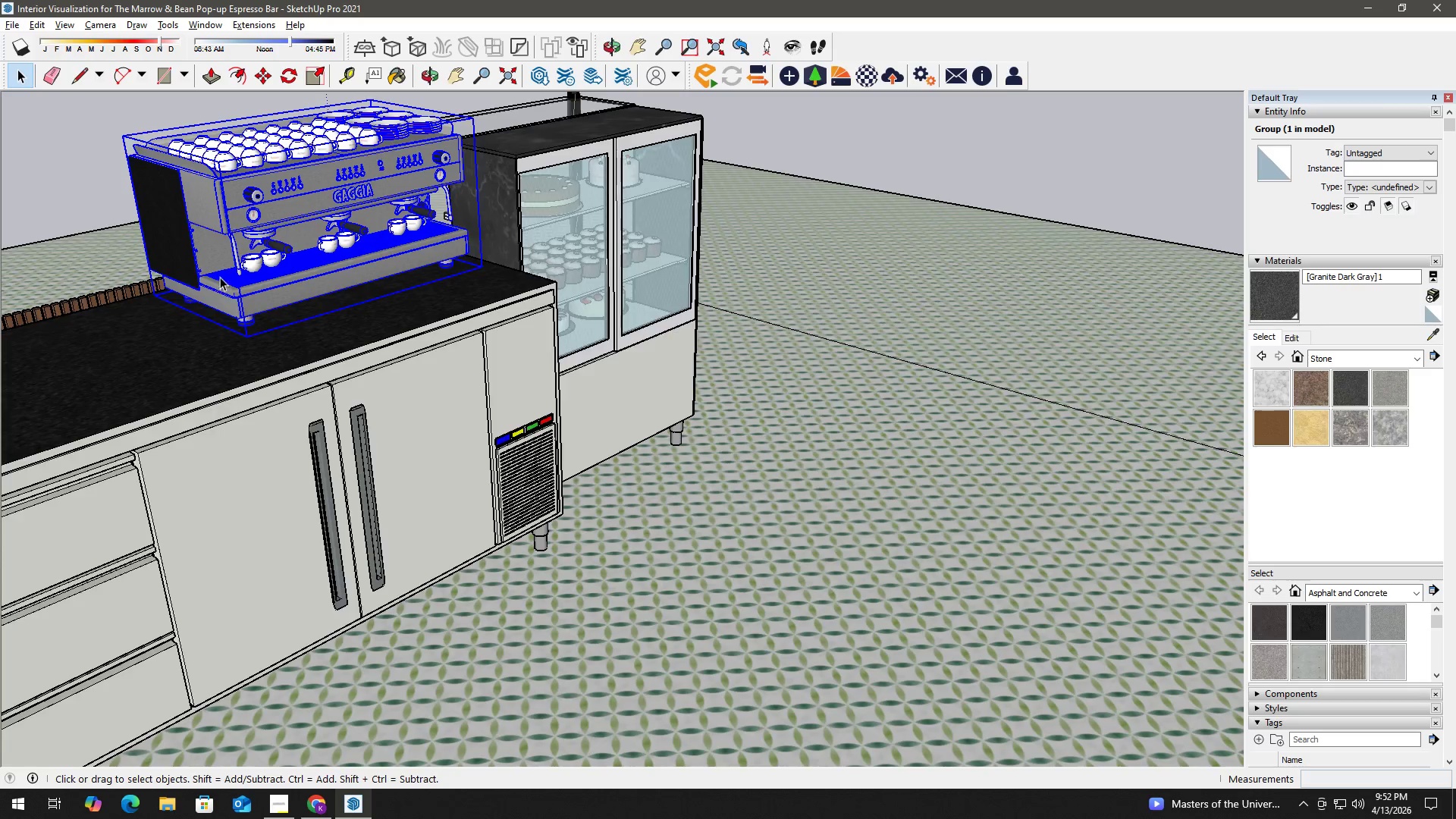 
left_click([918, 164])
 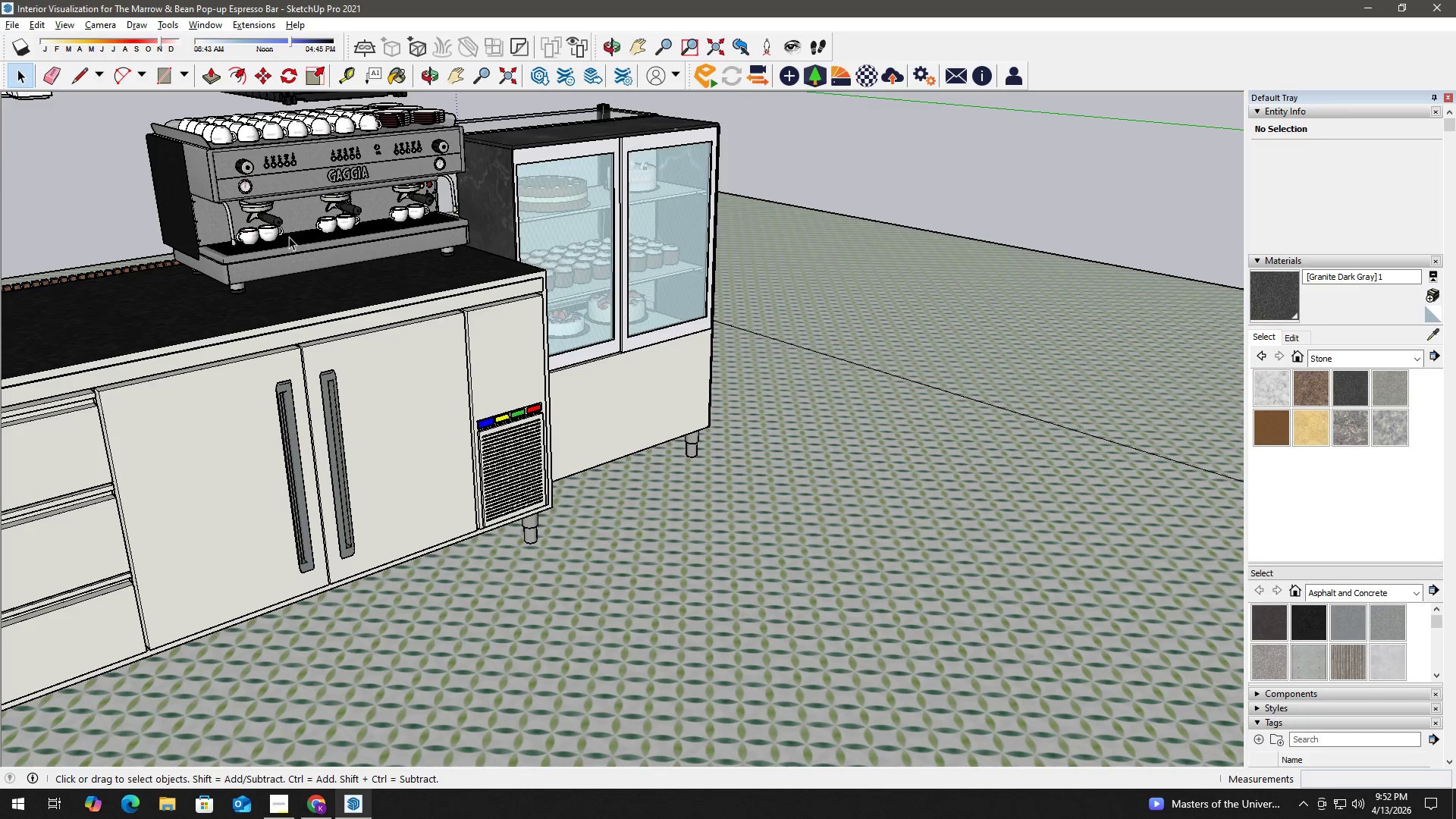 
scroll: coordinate [271, 300], scroll_direction: down, amount: 8.0
 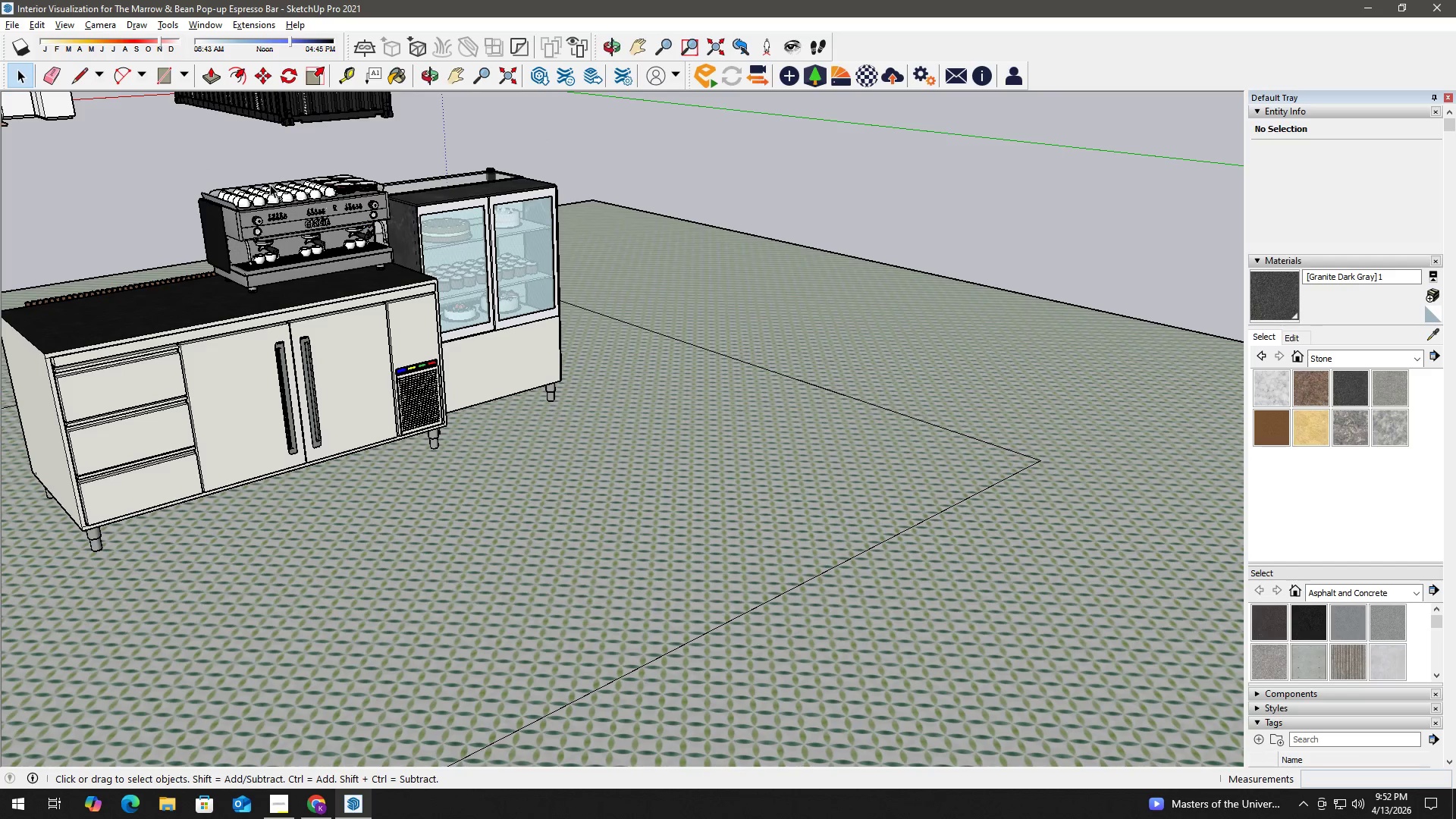 
key(Alt+Tab)
 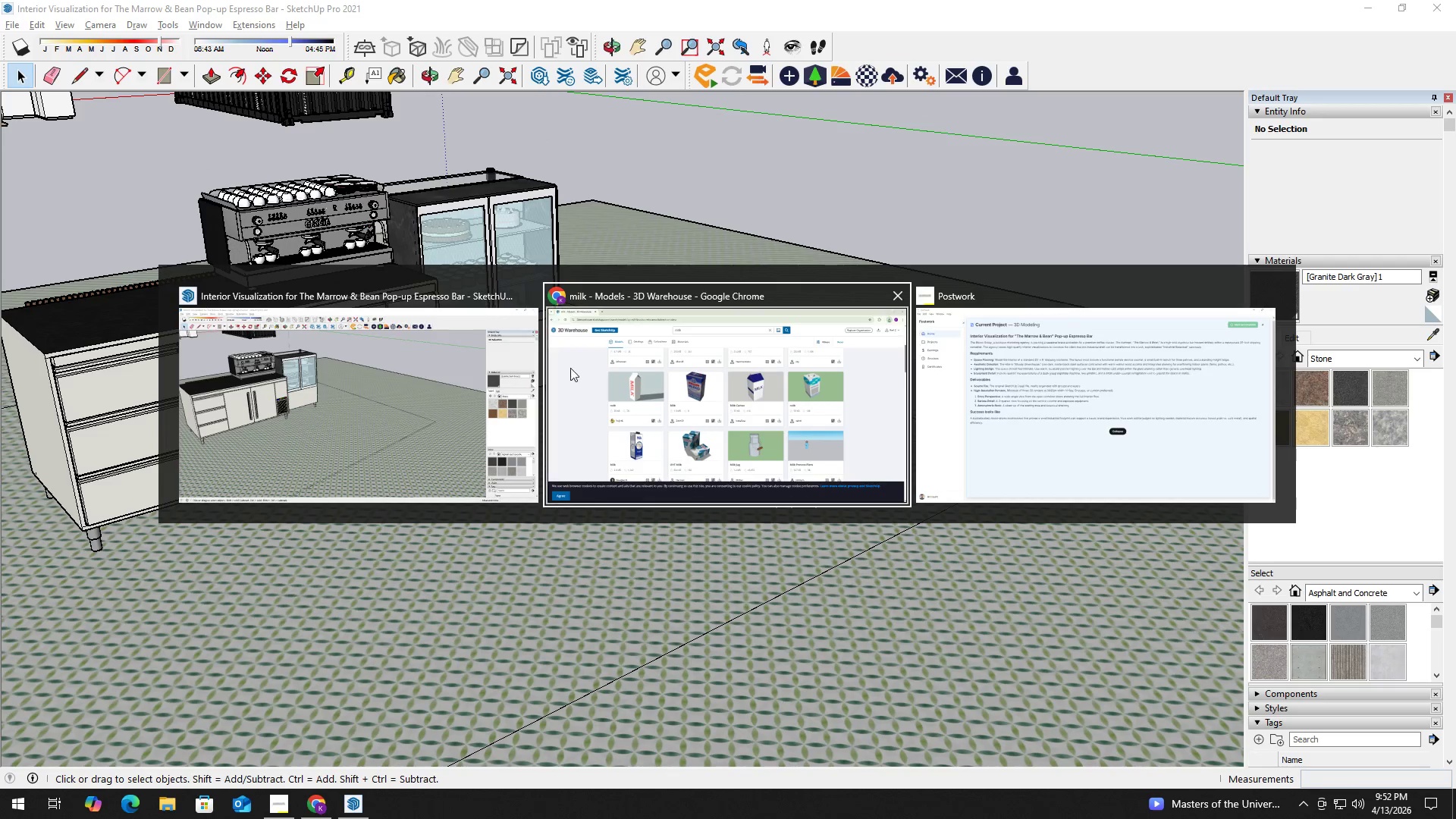 
left_click([432, 396])
 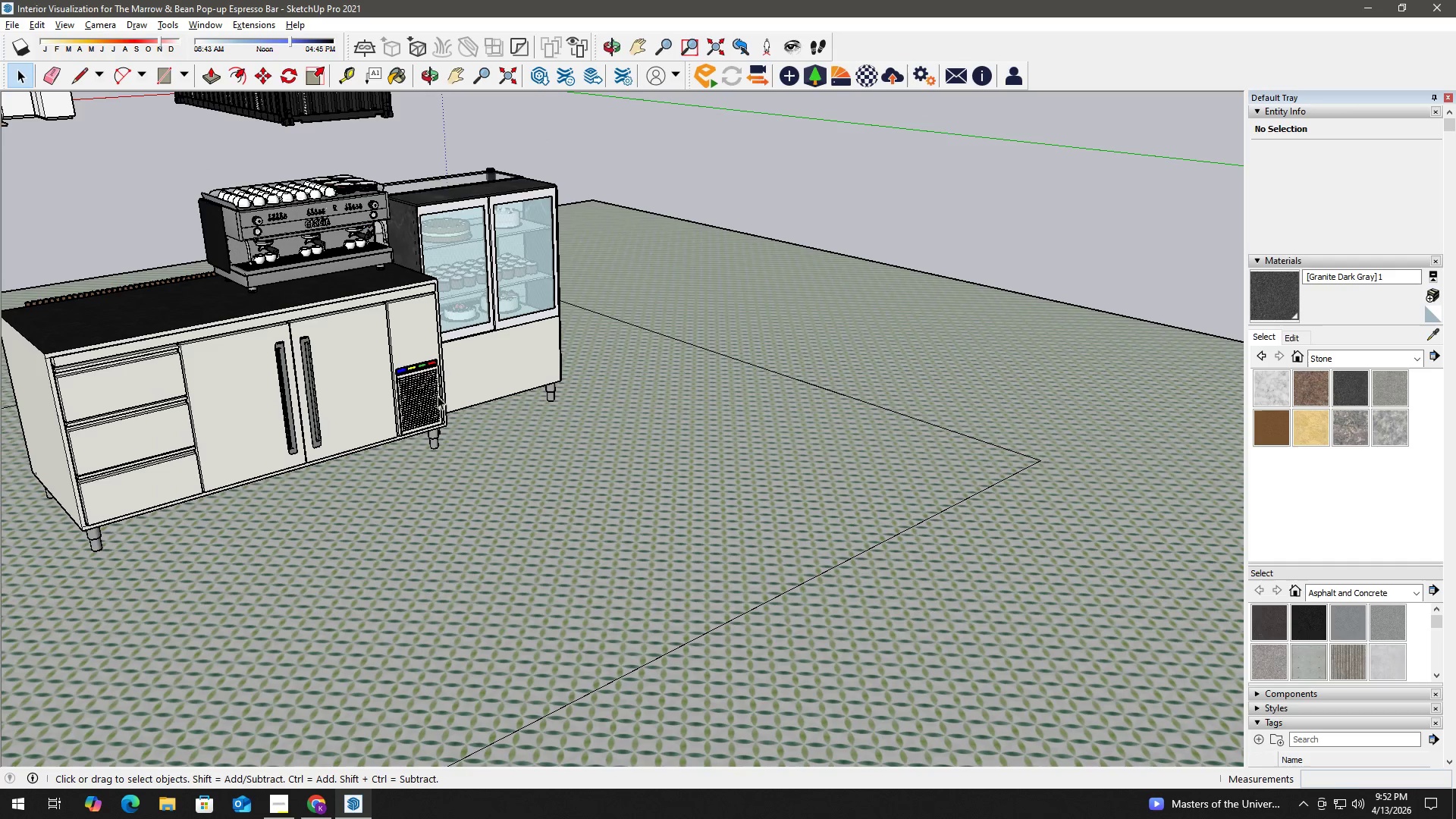 
scroll: coordinate [418, 387], scroll_direction: down, amount: 8.0
 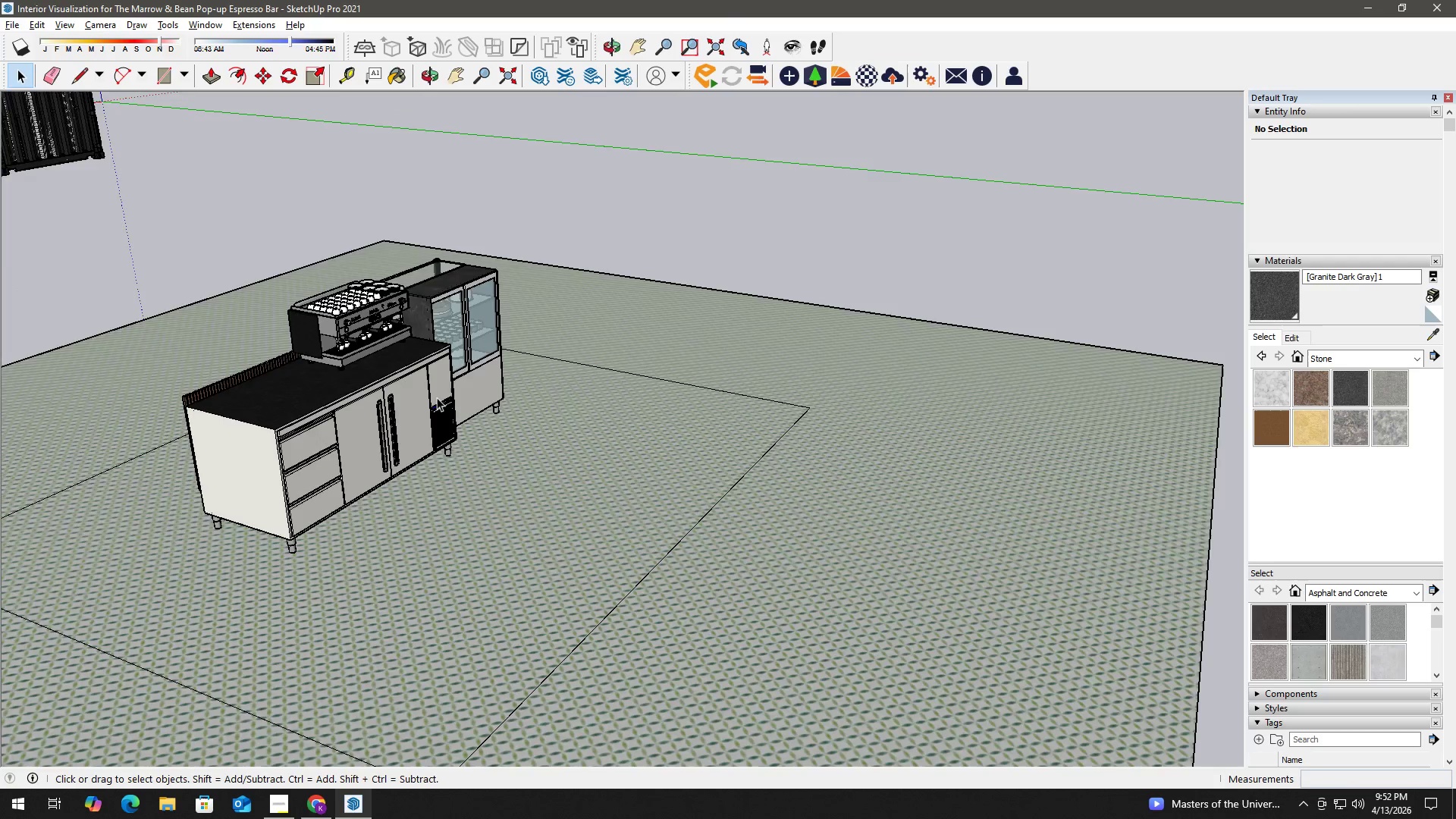 
key(H)
 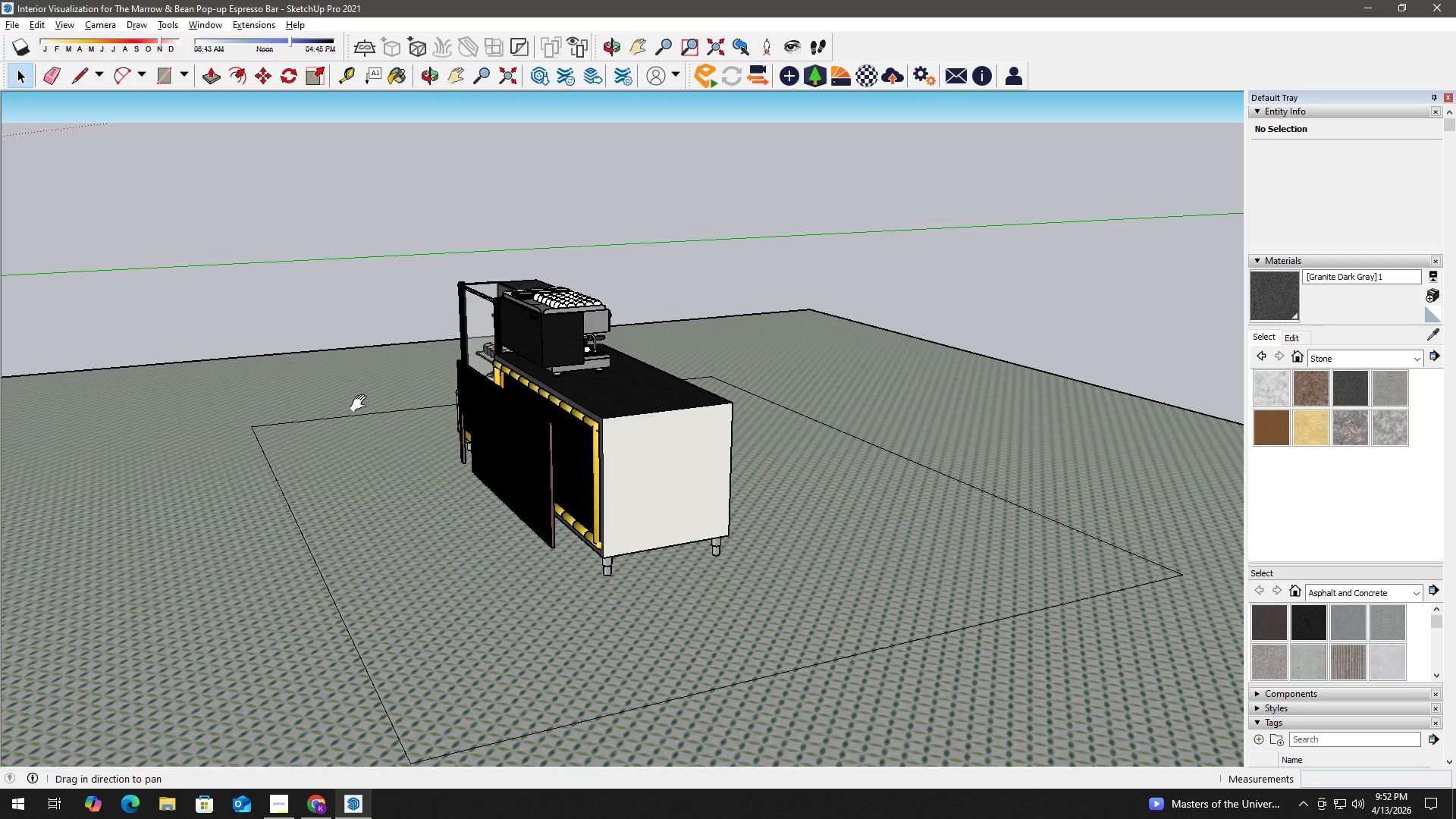 
left_click_drag(start_coordinate=[265, 384], to_coordinate=[957, 403])
 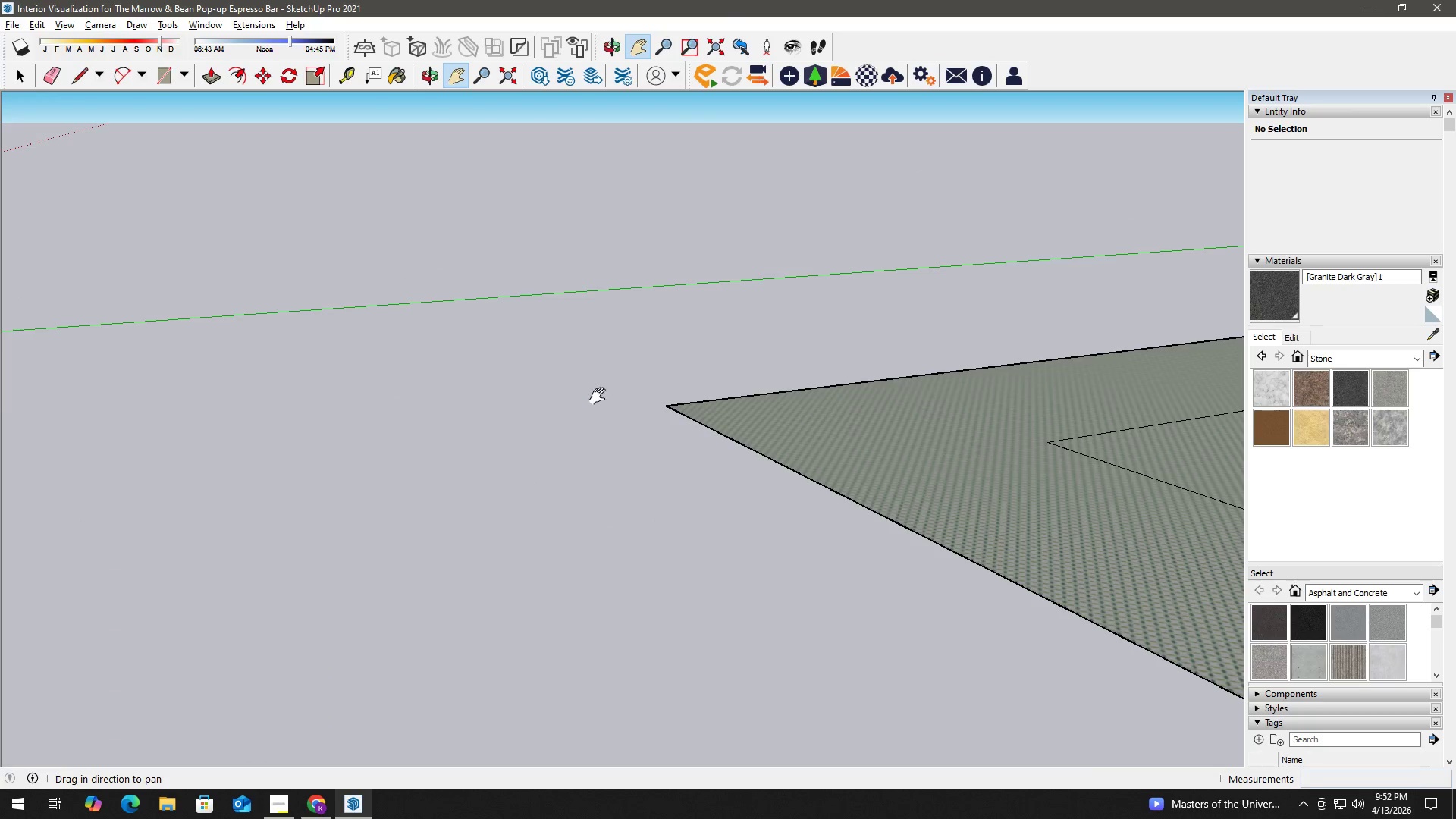 
scroll: coordinate [296, 394], scroll_direction: down, amount: 3.0
 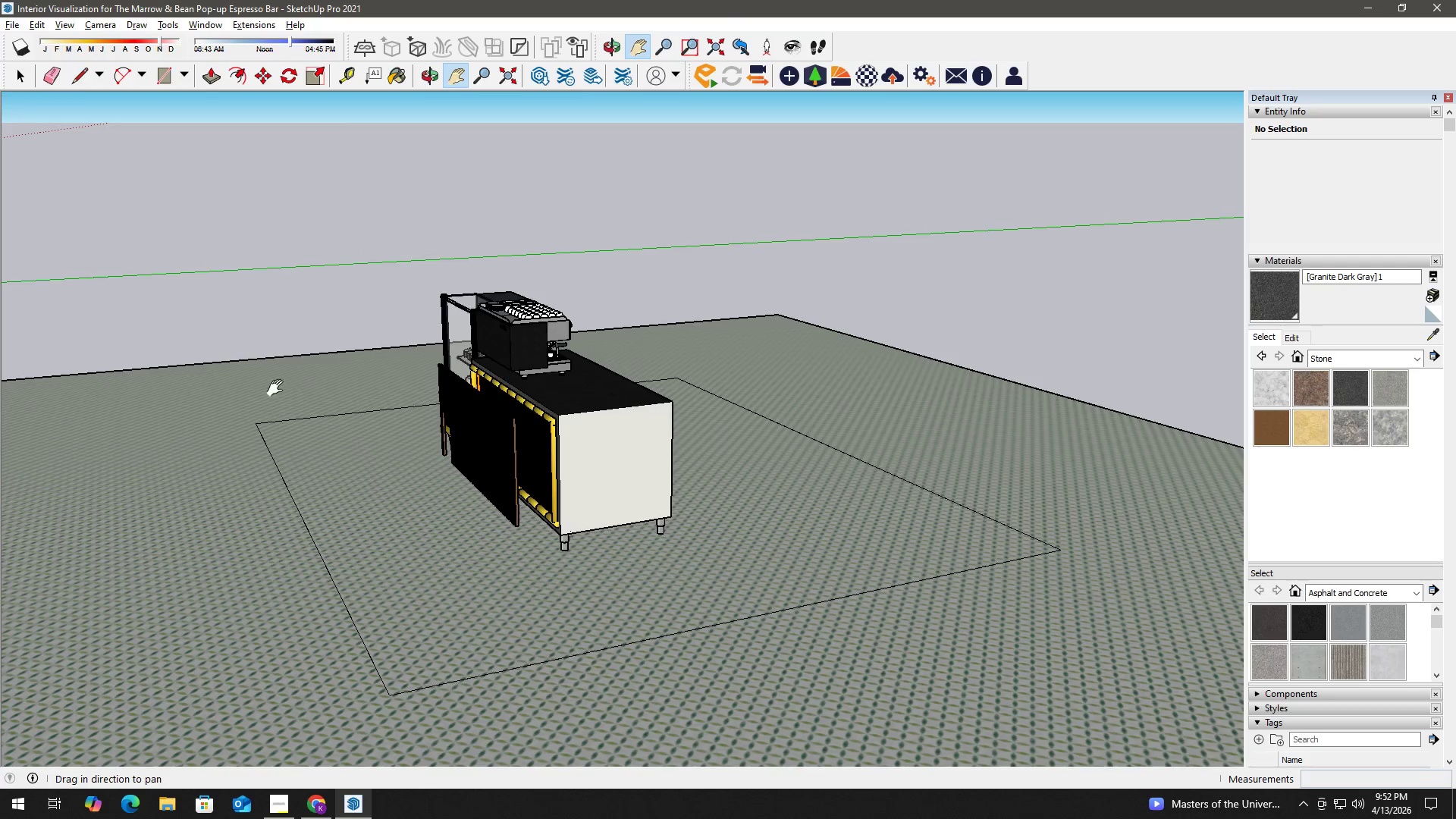 
left_click_drag(start_coordinate=[415, 388], to_coordinate=[904, 398])
 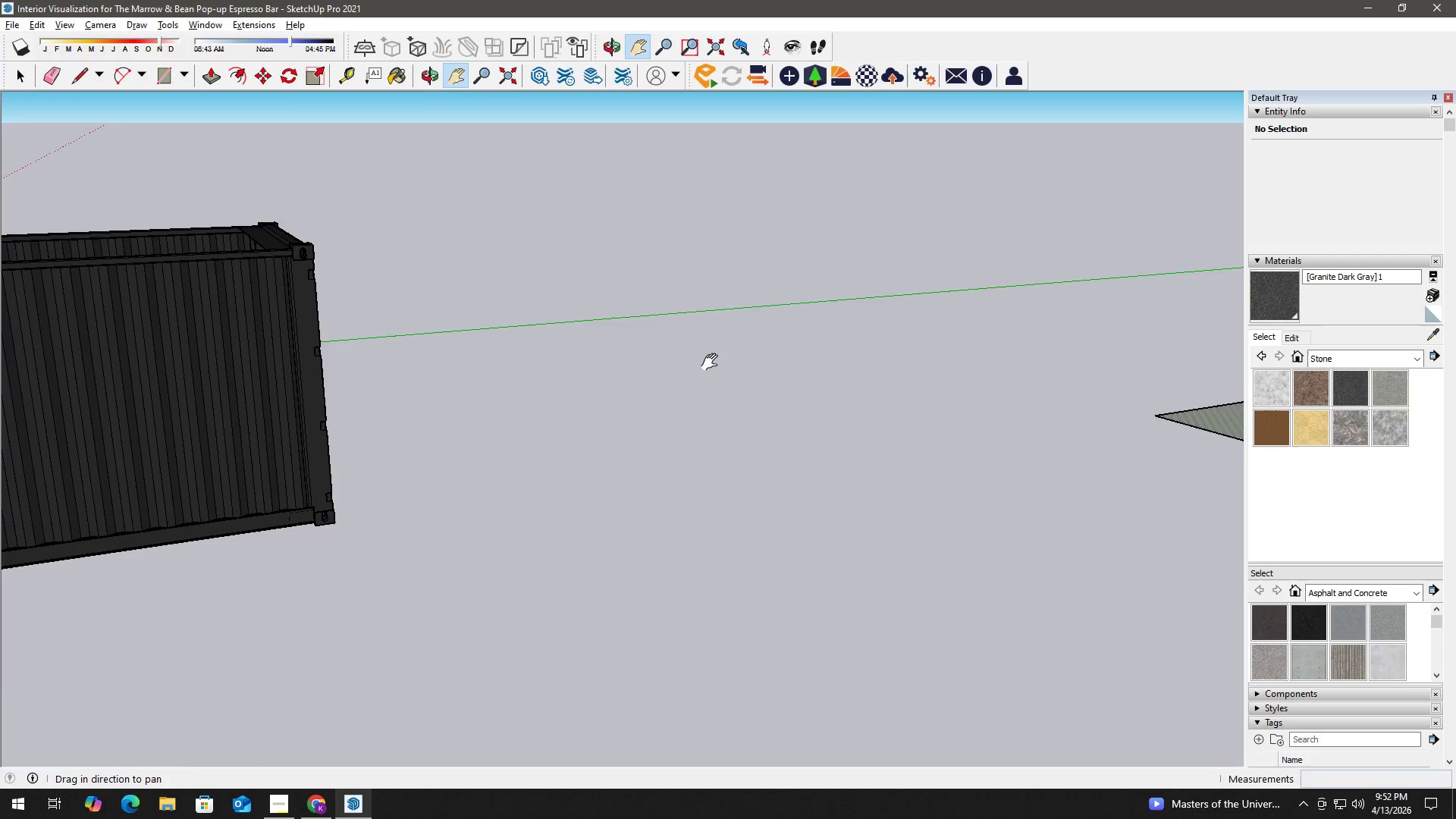 
scroll: coordinate [388, 422], scroll_direction: down, amount: 10.0
 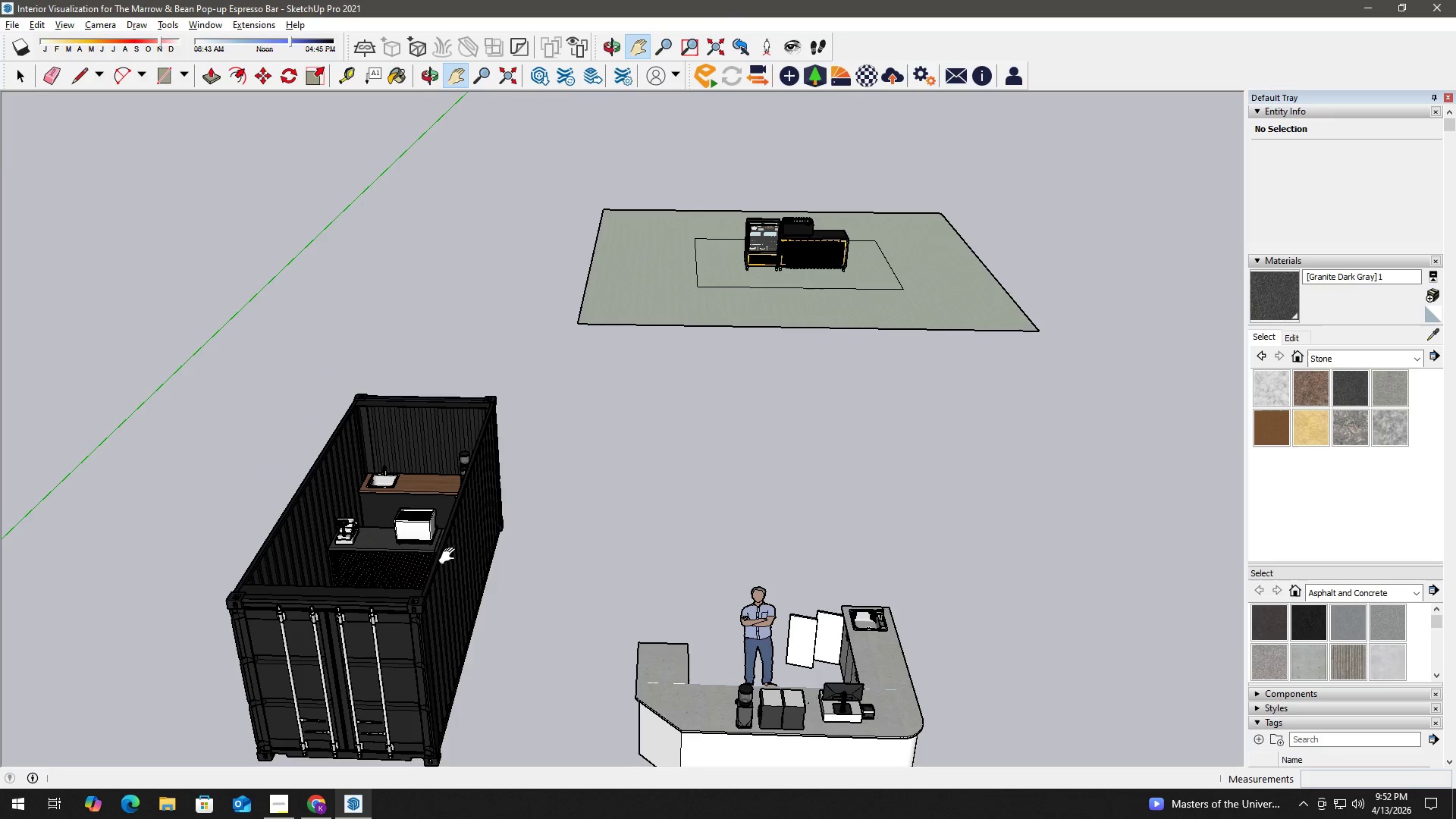 
type(hh)
 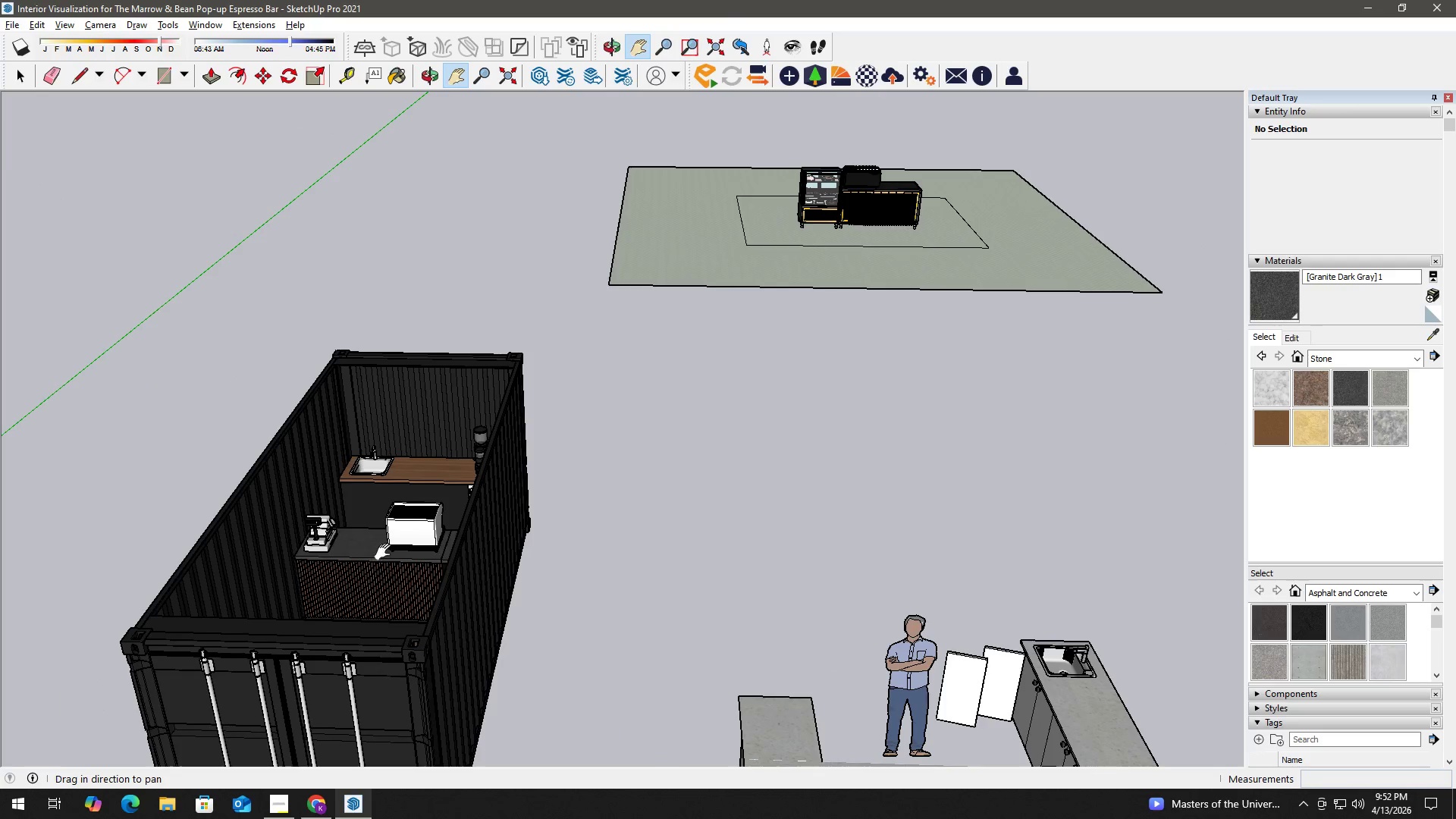 
left_click_drag(start_coordinate=[294, 554], to_coordinate=[457, 640])
 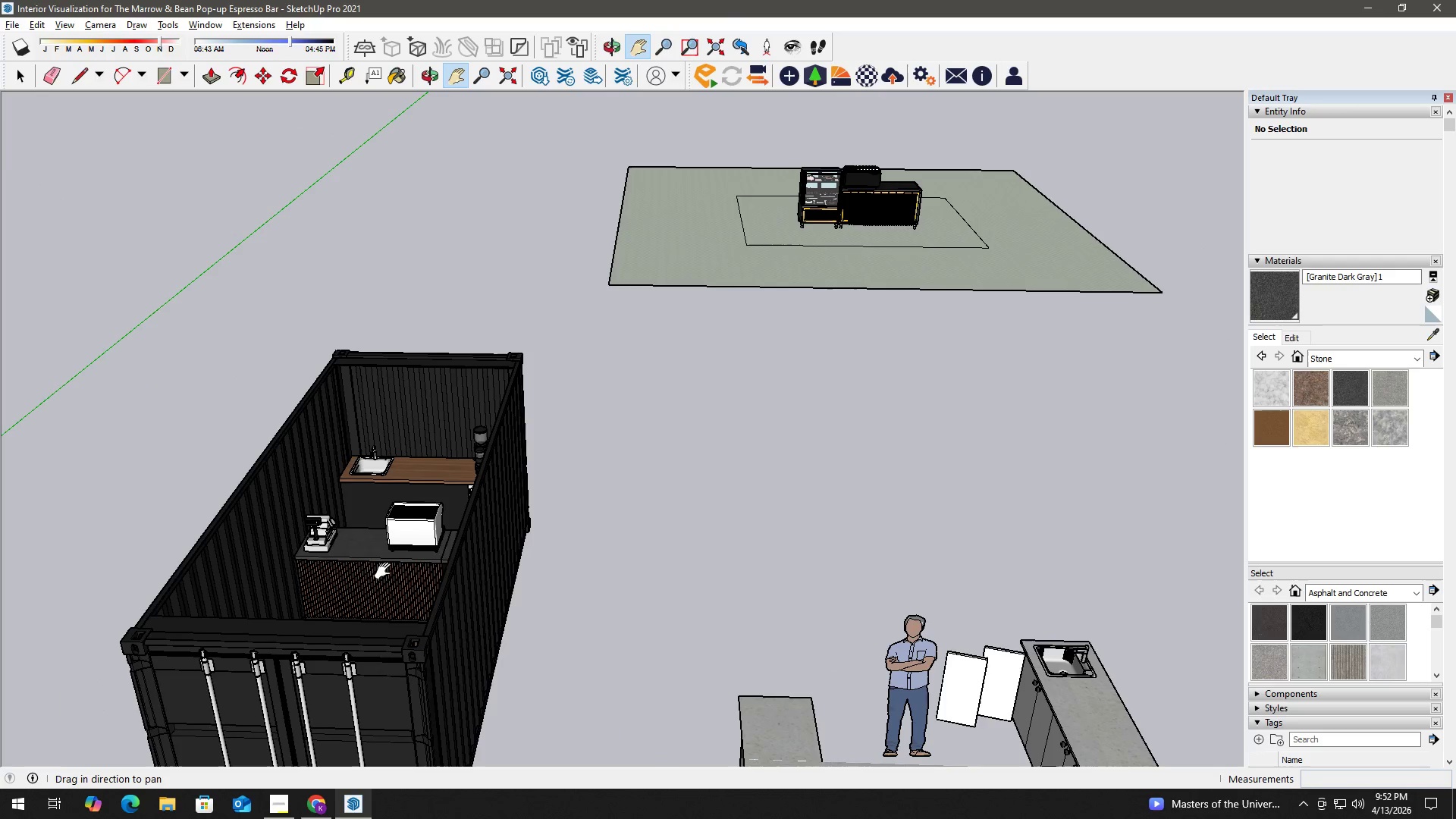 
scroll: coordinate [427, 514], scroll_direction: up, amount: 39.0
 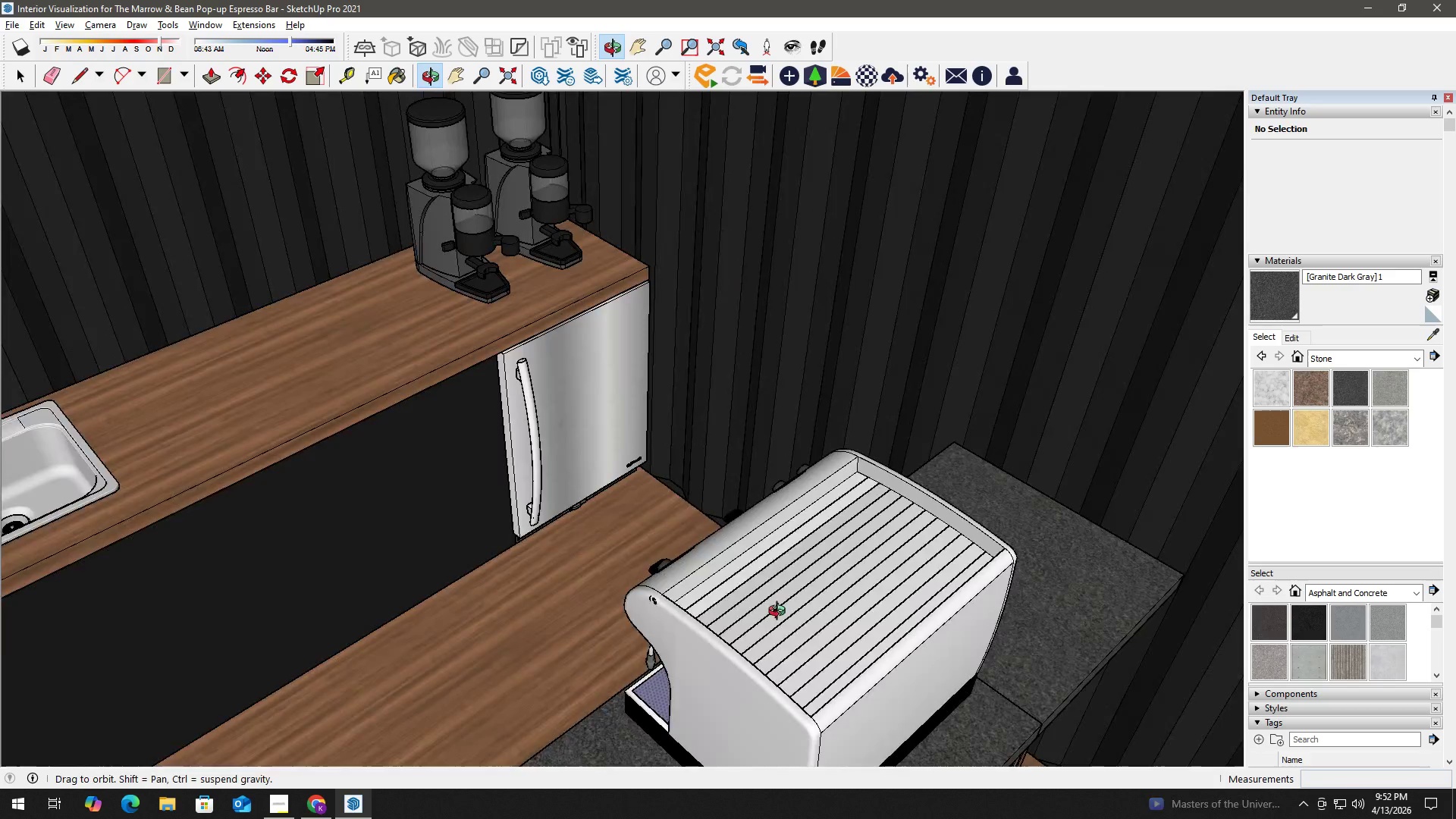 
key(H)
 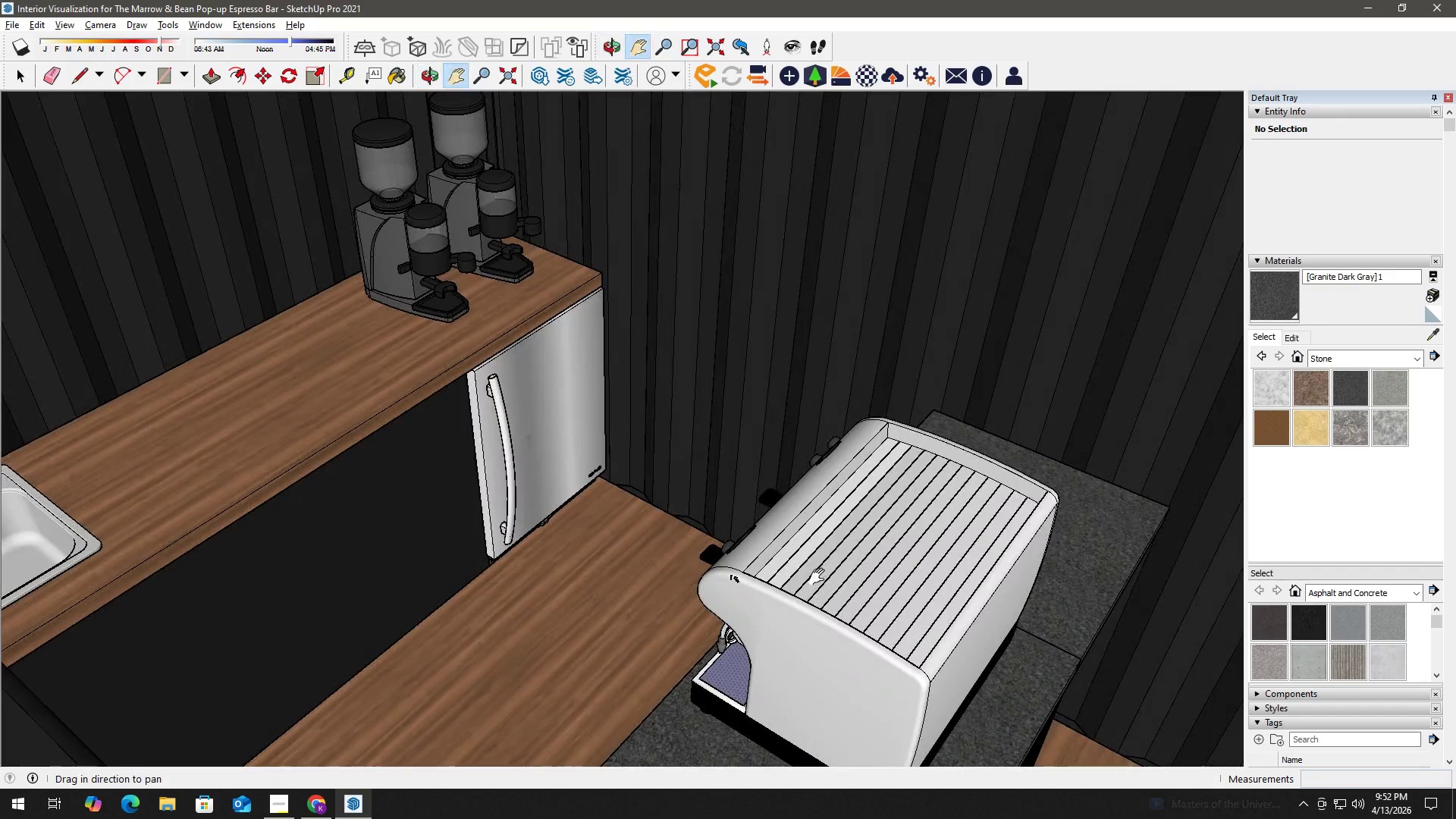 
left_click_drag(start_coordinate=[793, 571], to_coordinate=[612, 549])
 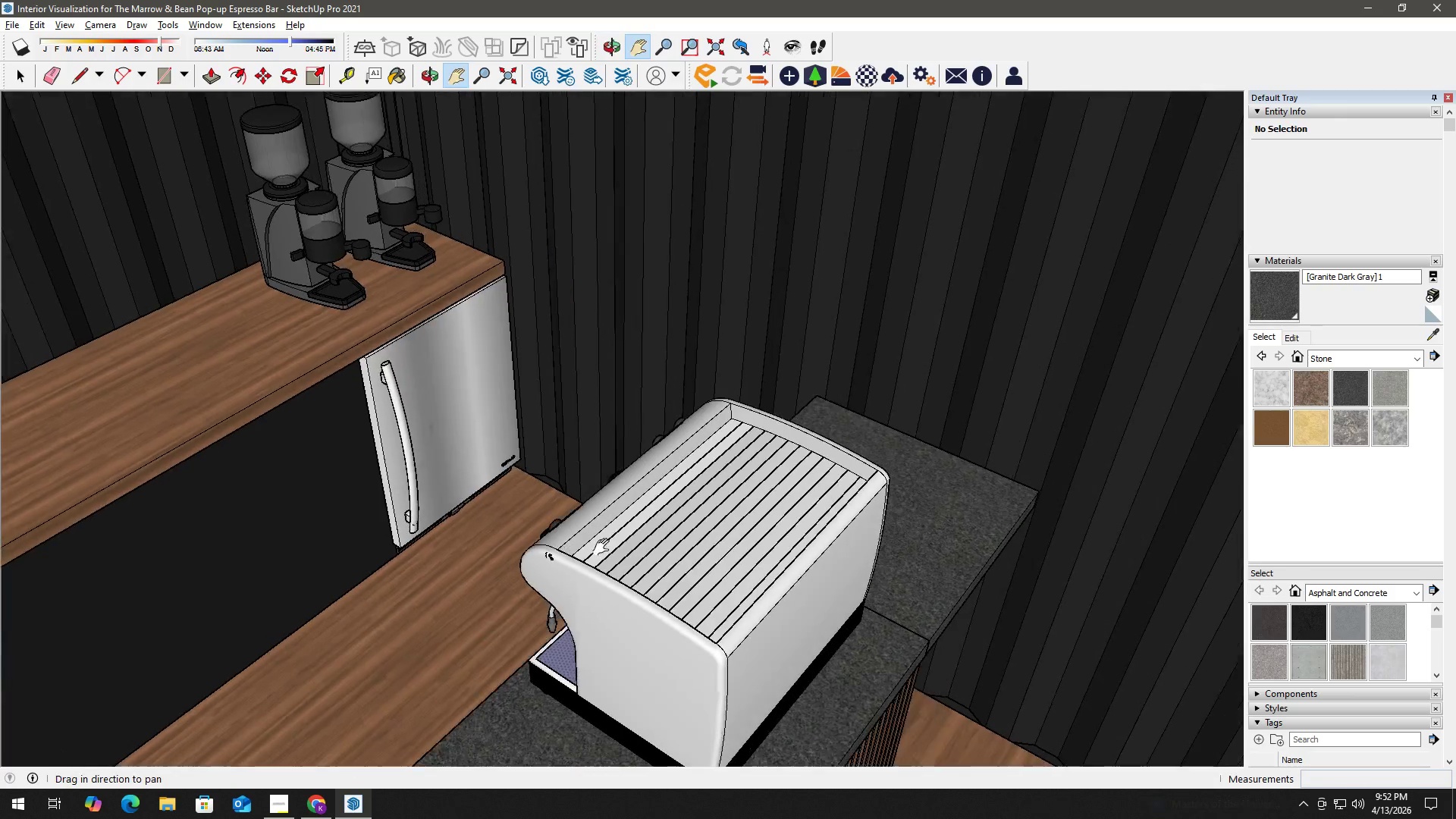 
scroll: coordinate [604, 548], scroll_direction: up, amount: 1.0
 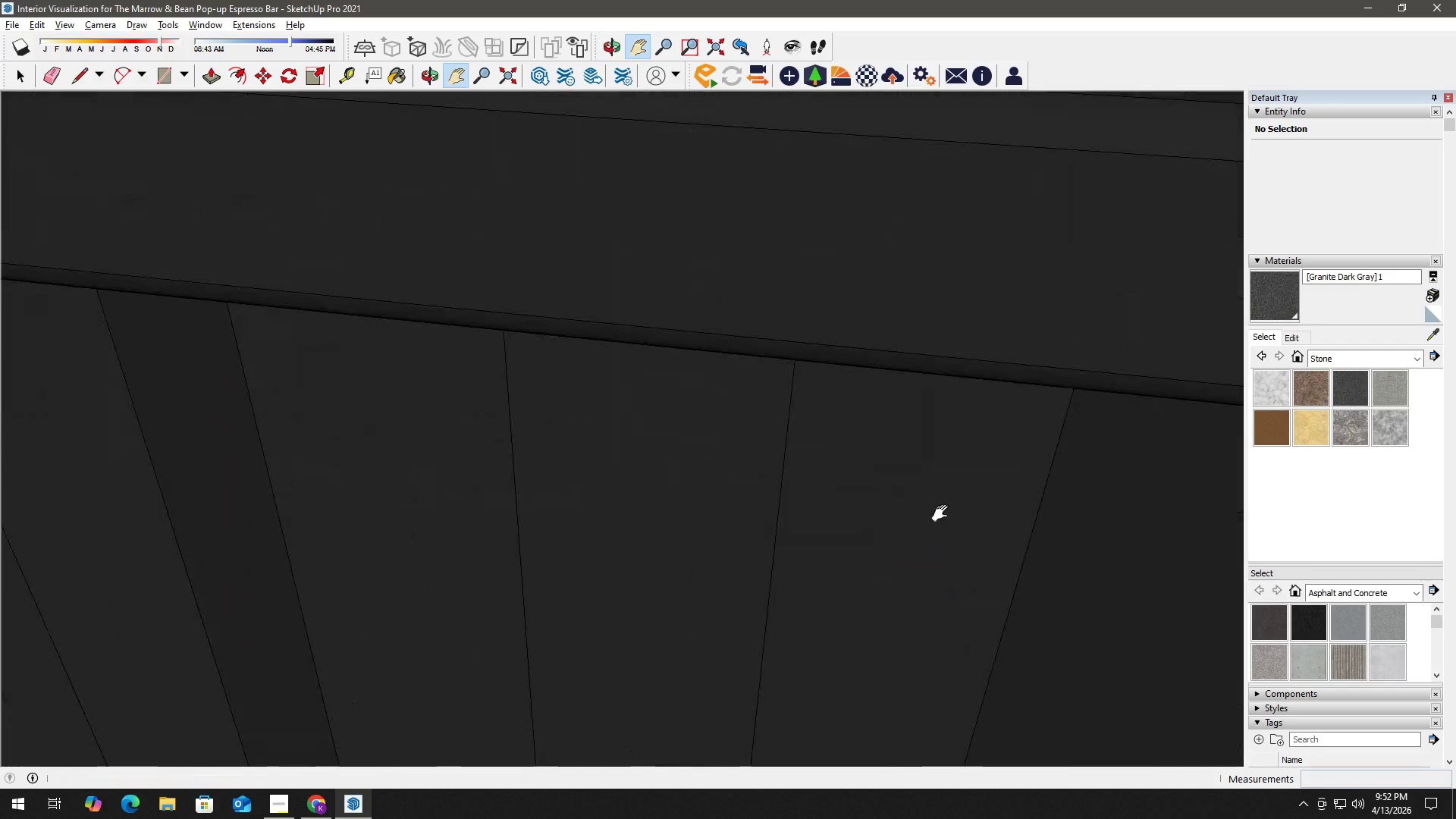 
key(H)
 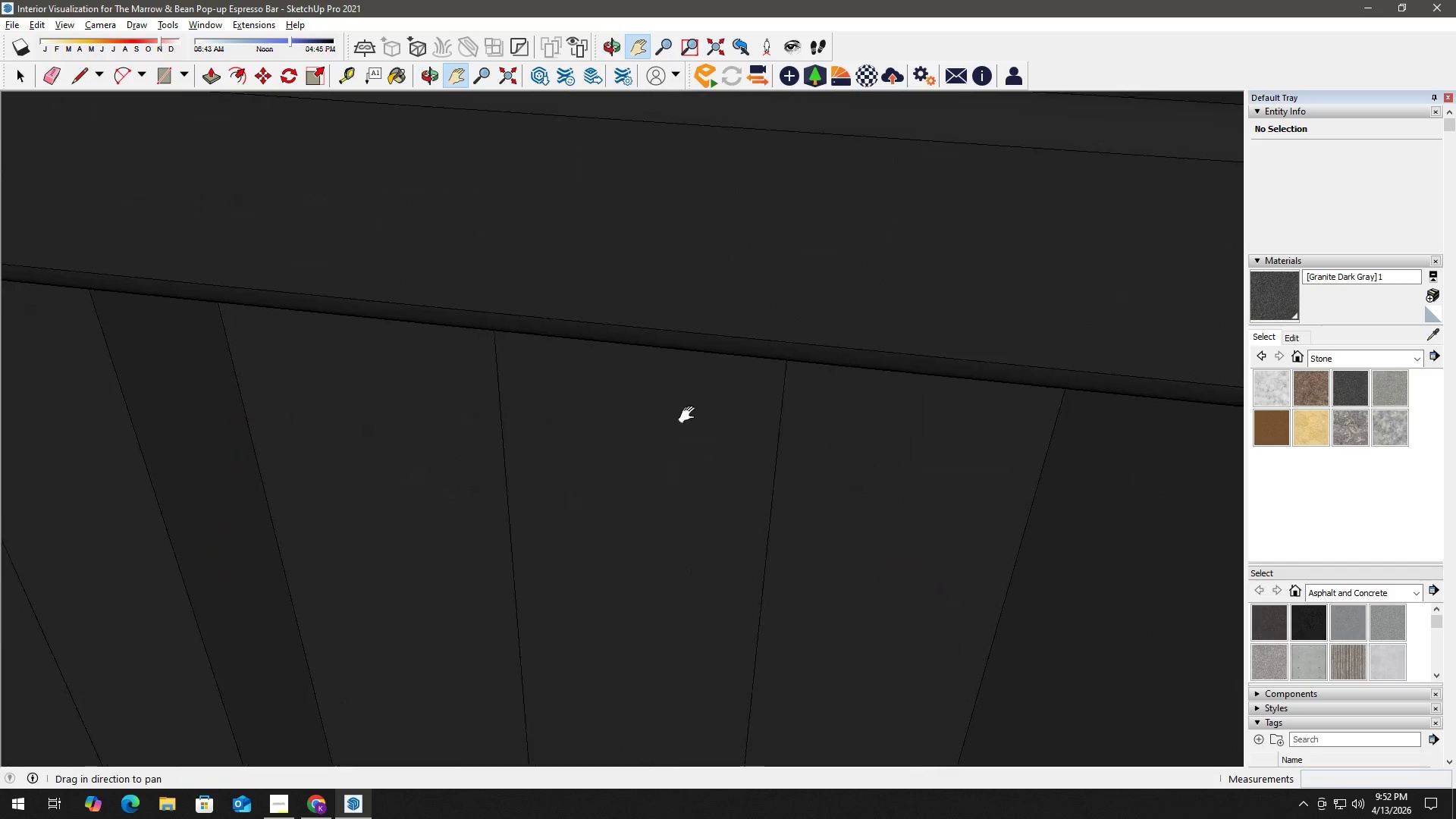 
left_click_drag(start_coordinate=[729, 391], to_coordinate=[460, 761])
 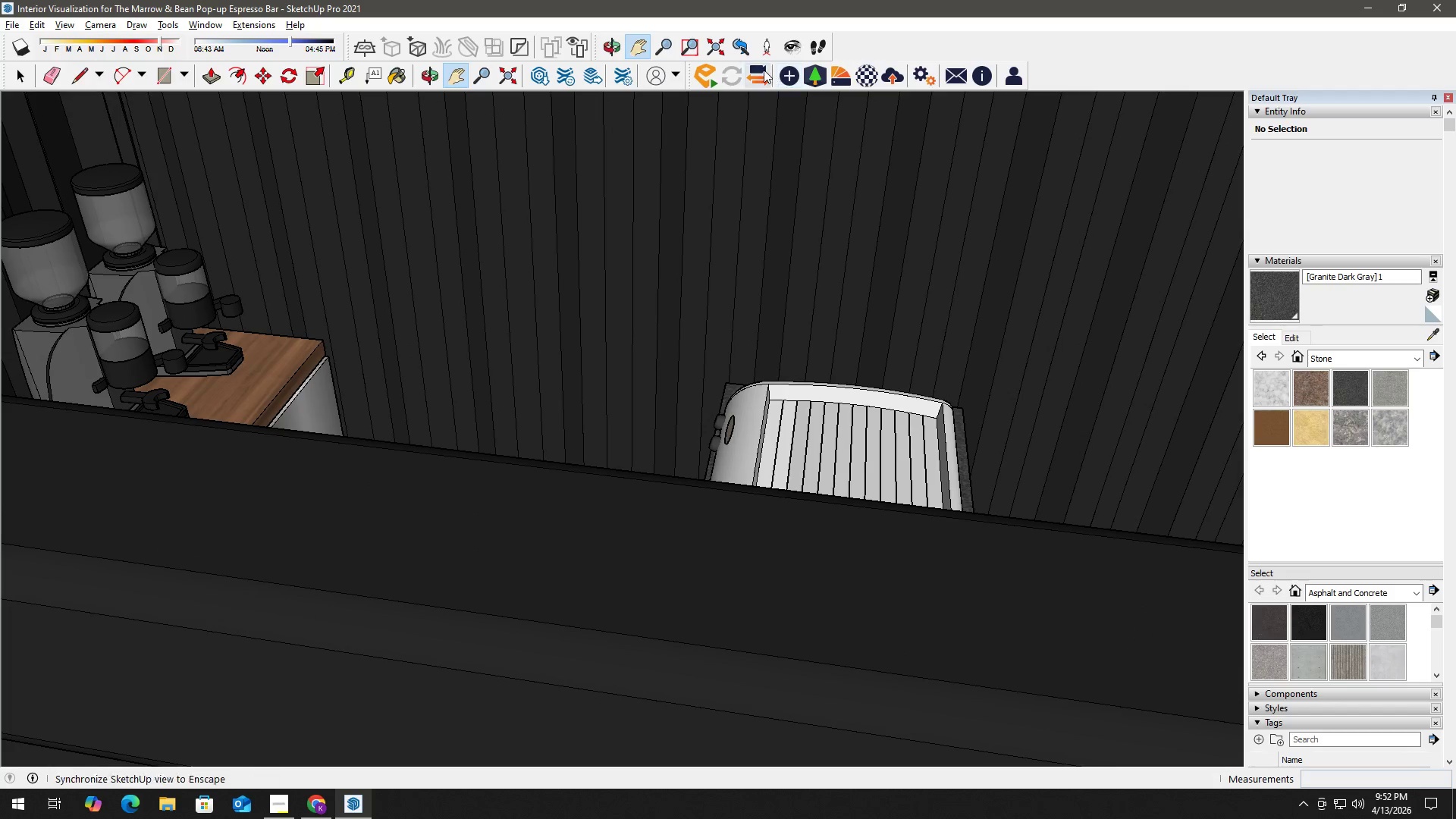 
left_click([708, 48])
 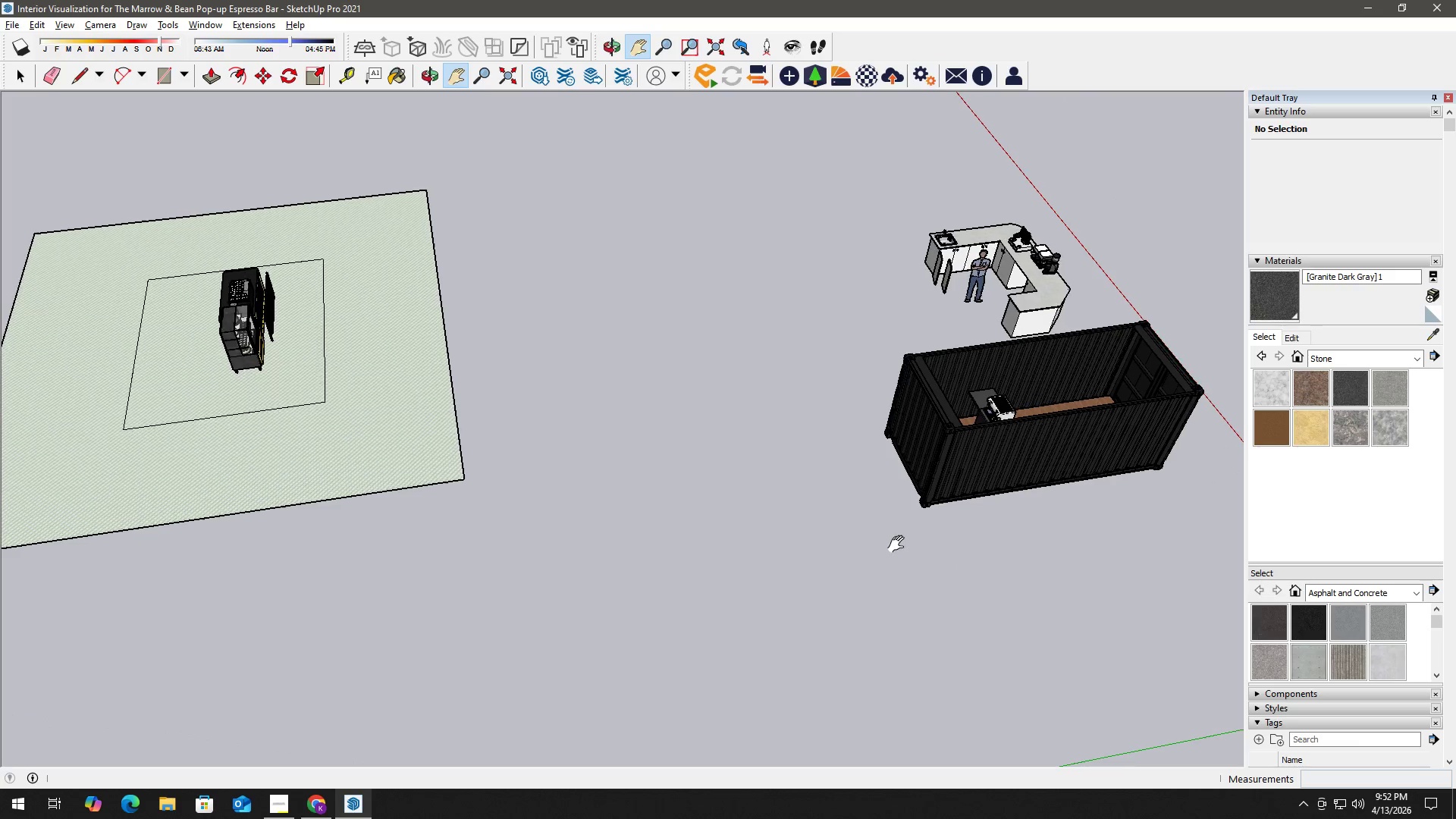 
key(Space)
 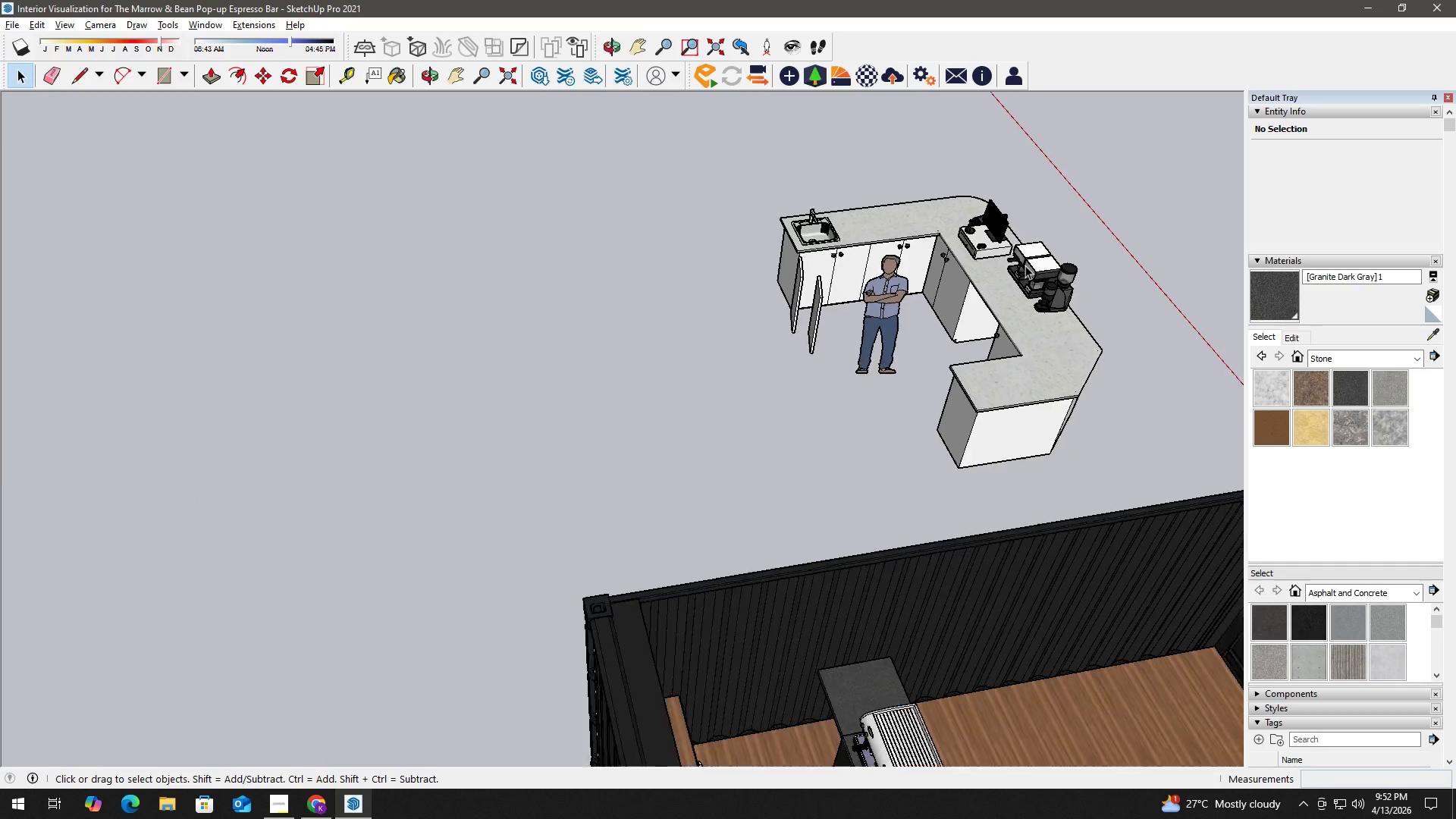 
key(H)
 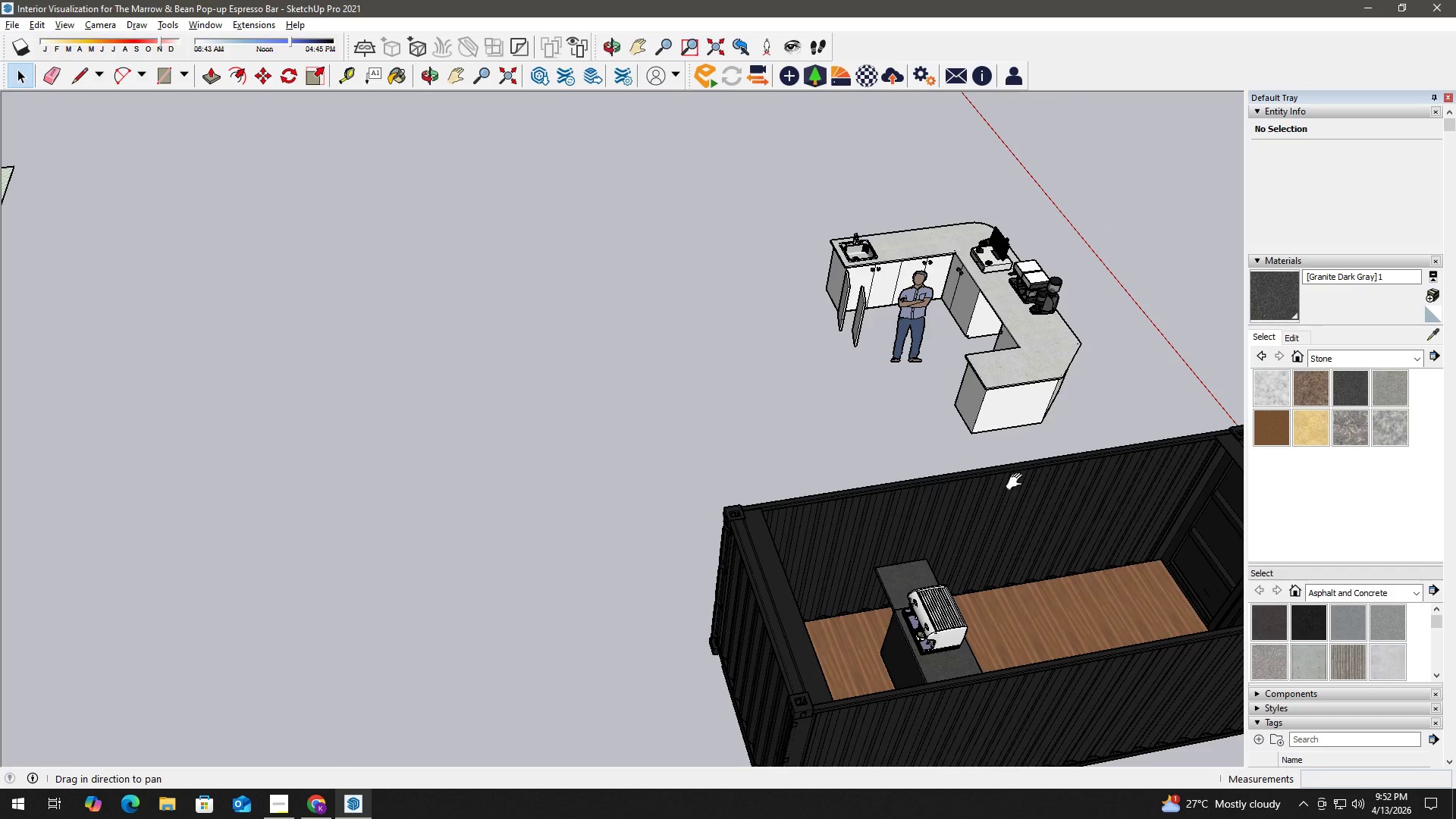 
left_click_drag(start_coordinate=[1009, 485], to_coordinate=[820, 355])
 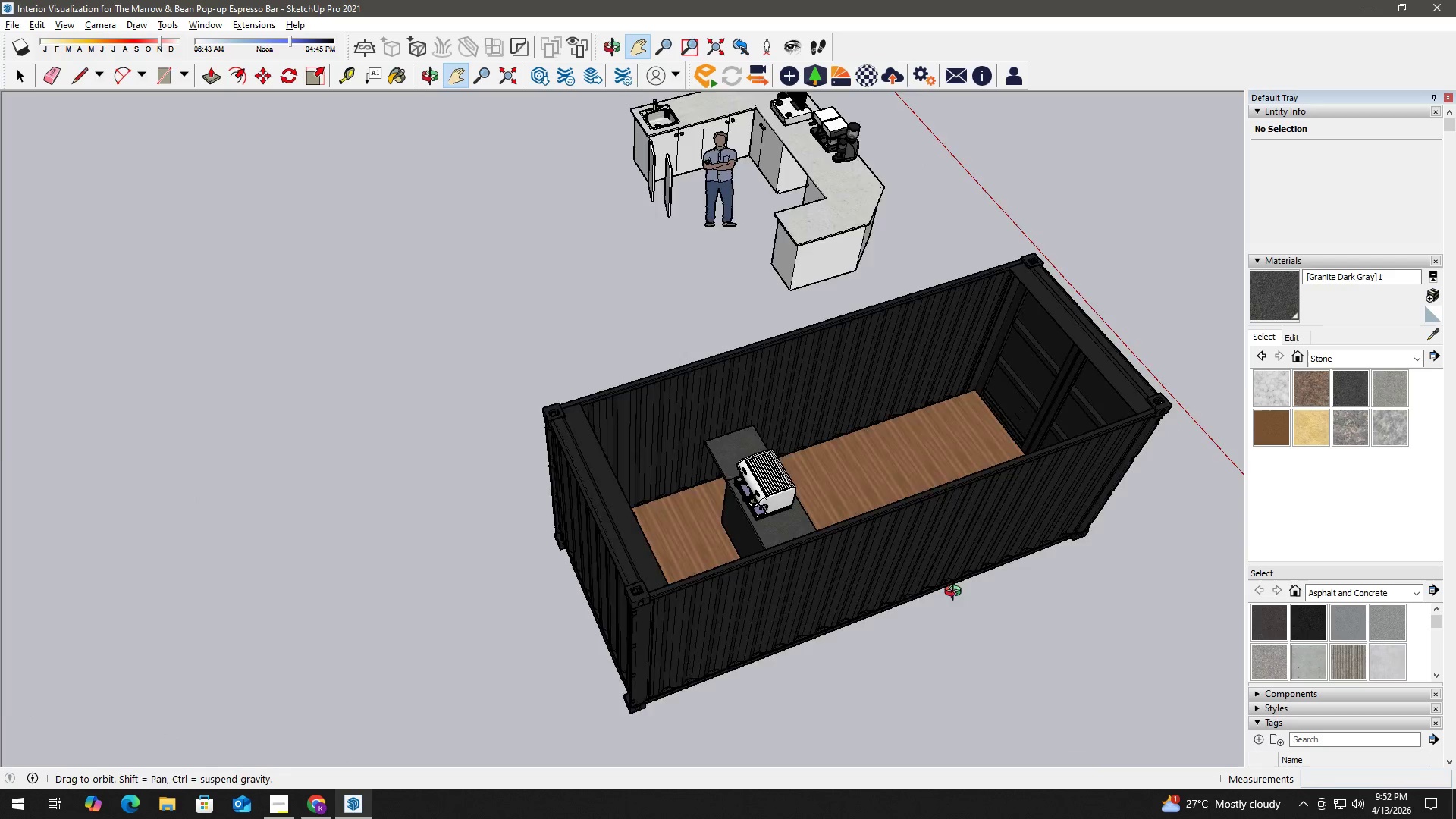 
scroll: coordinate [721, 433], scroll_direction: up, amount: 37.0
 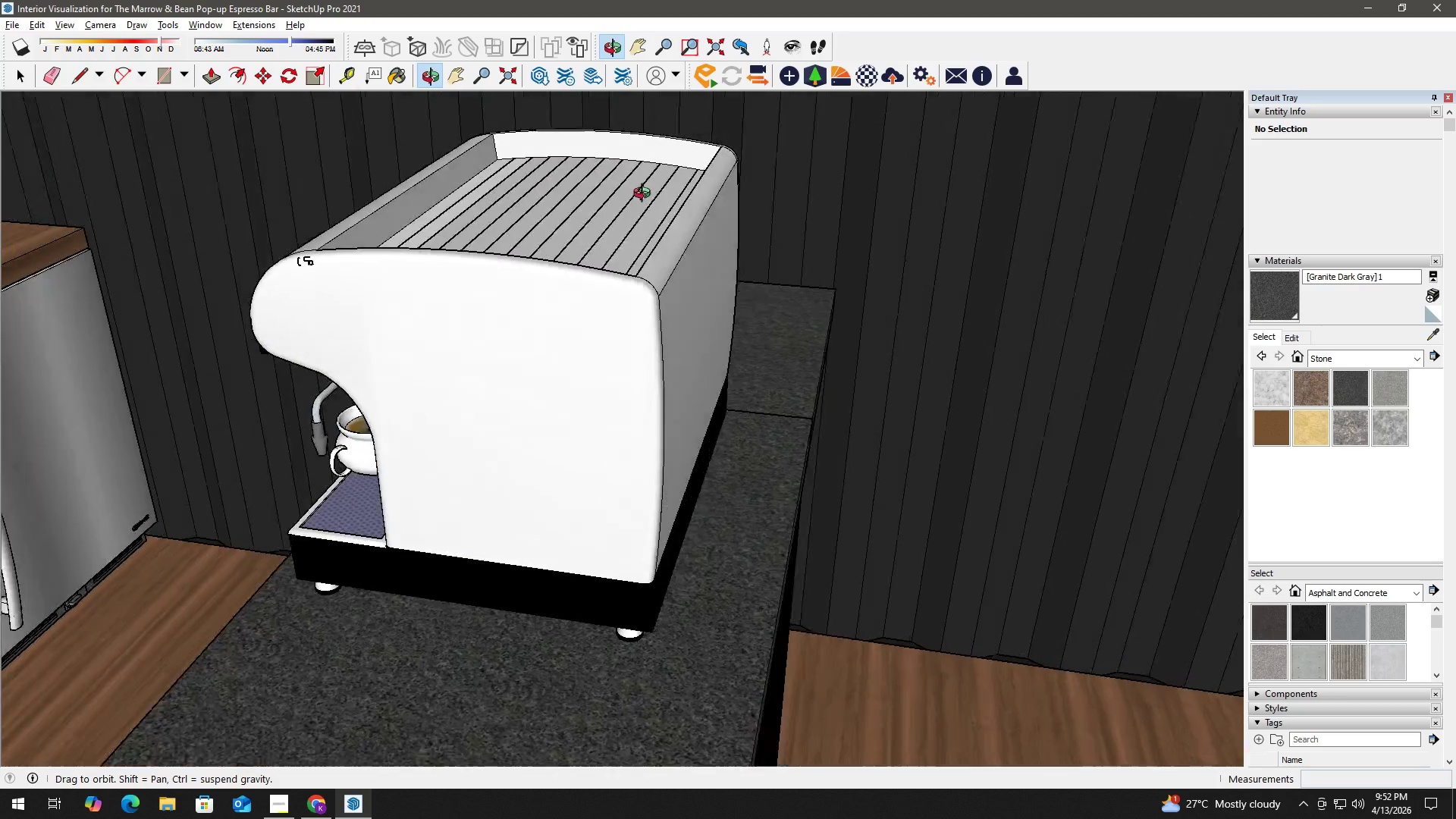 
wait(5.6)
 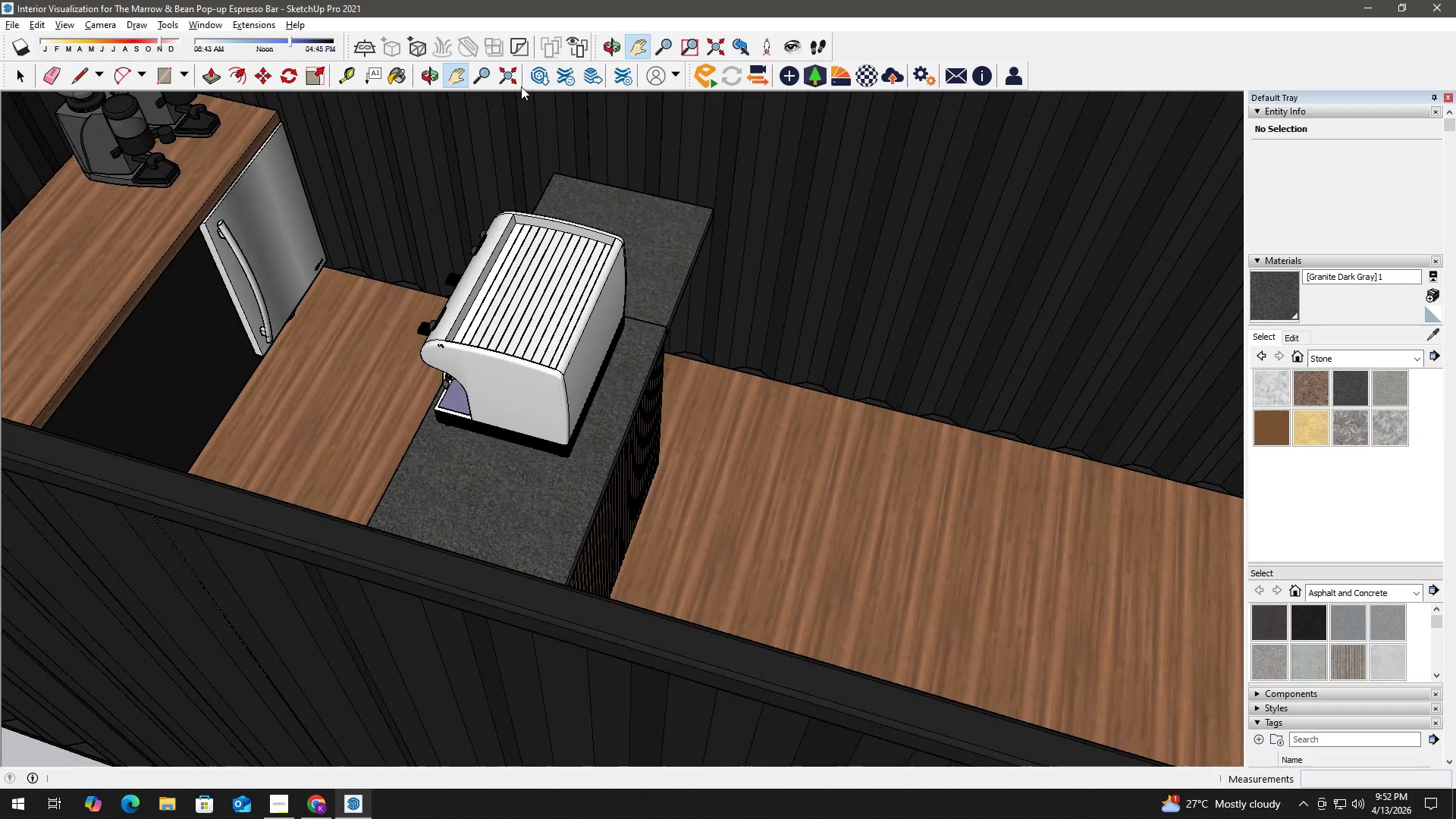 
left_click([506, 77])
 